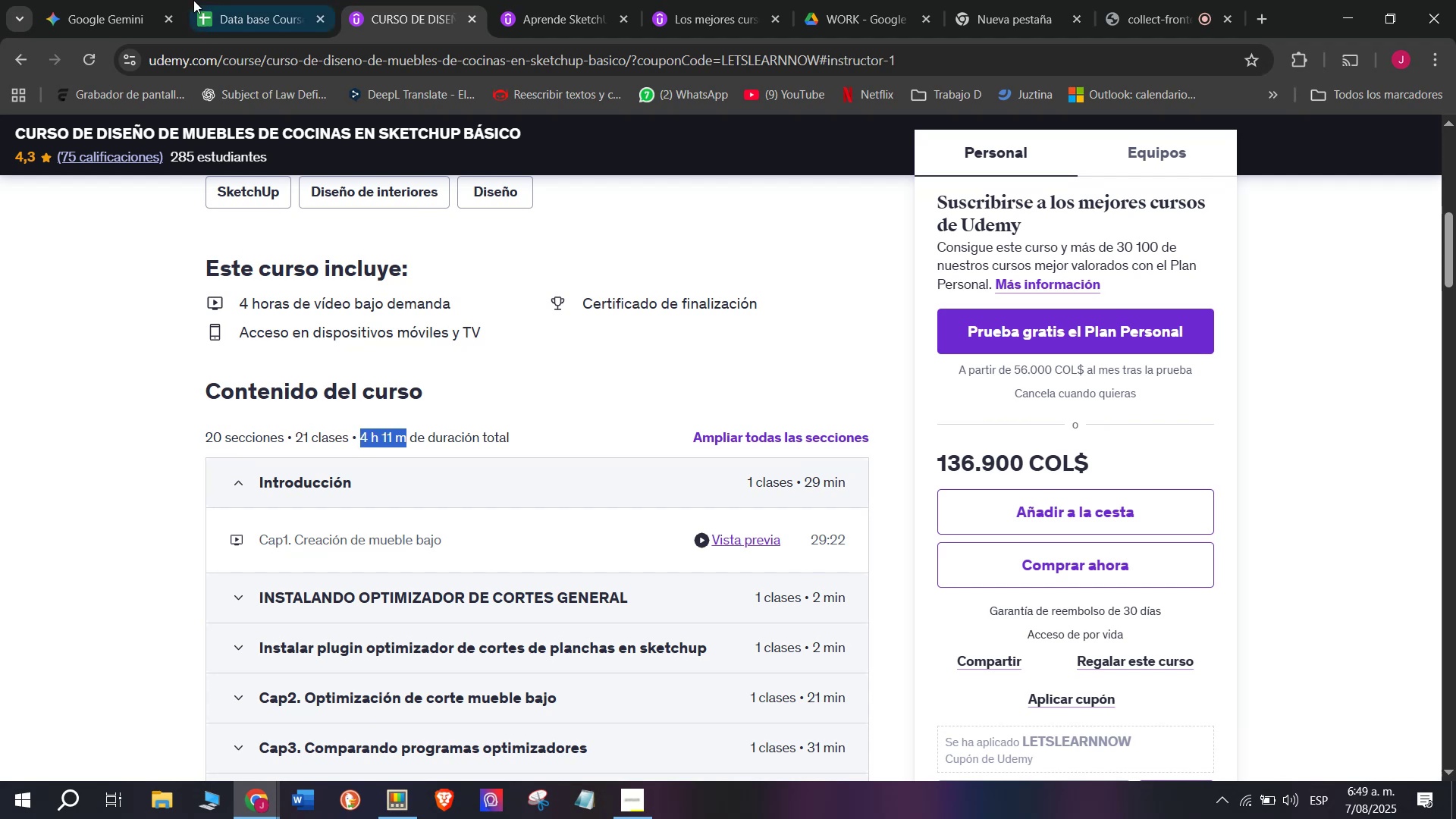 
key(Control+C)
 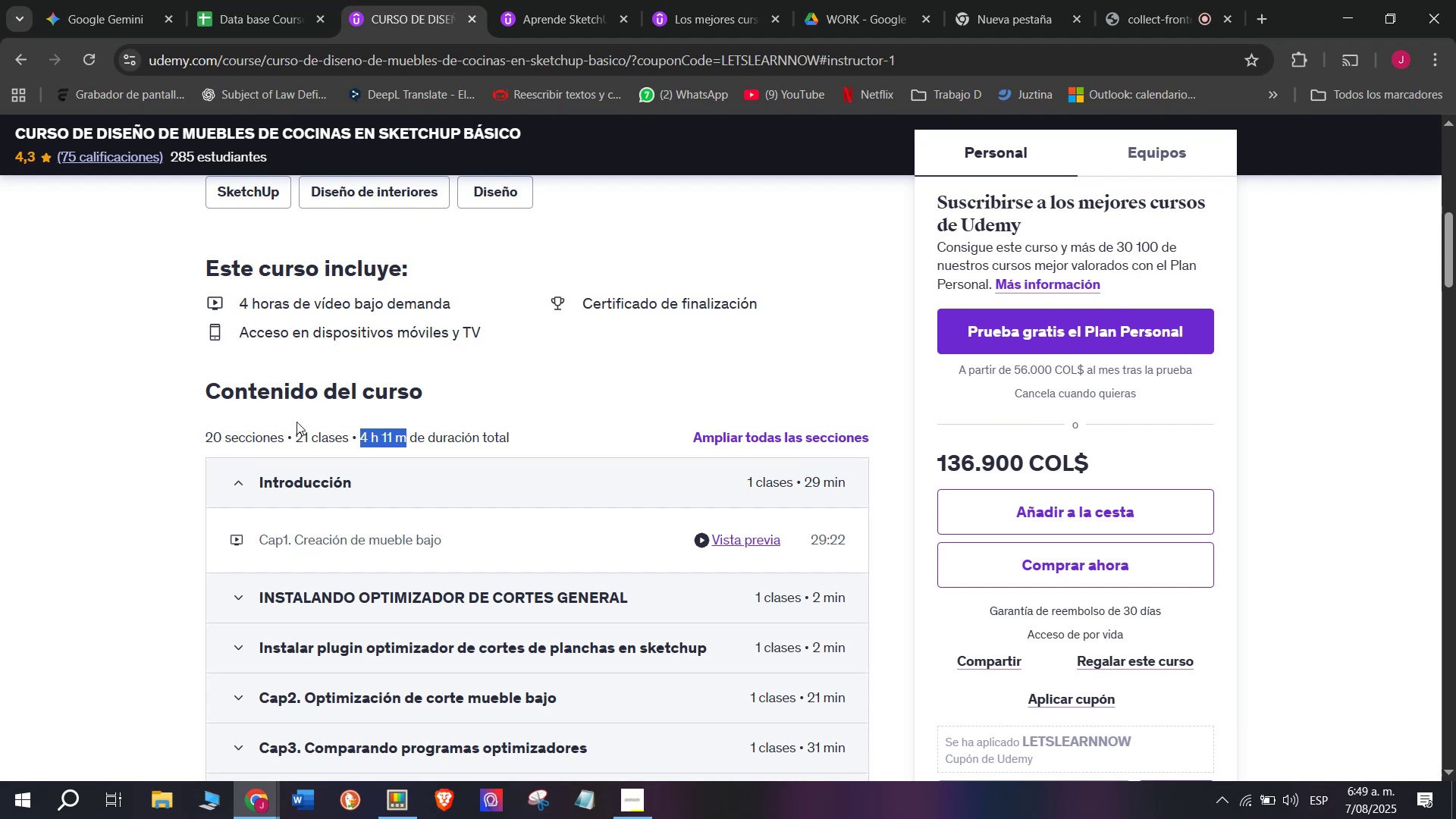 
key(Control+ControlLeft)
 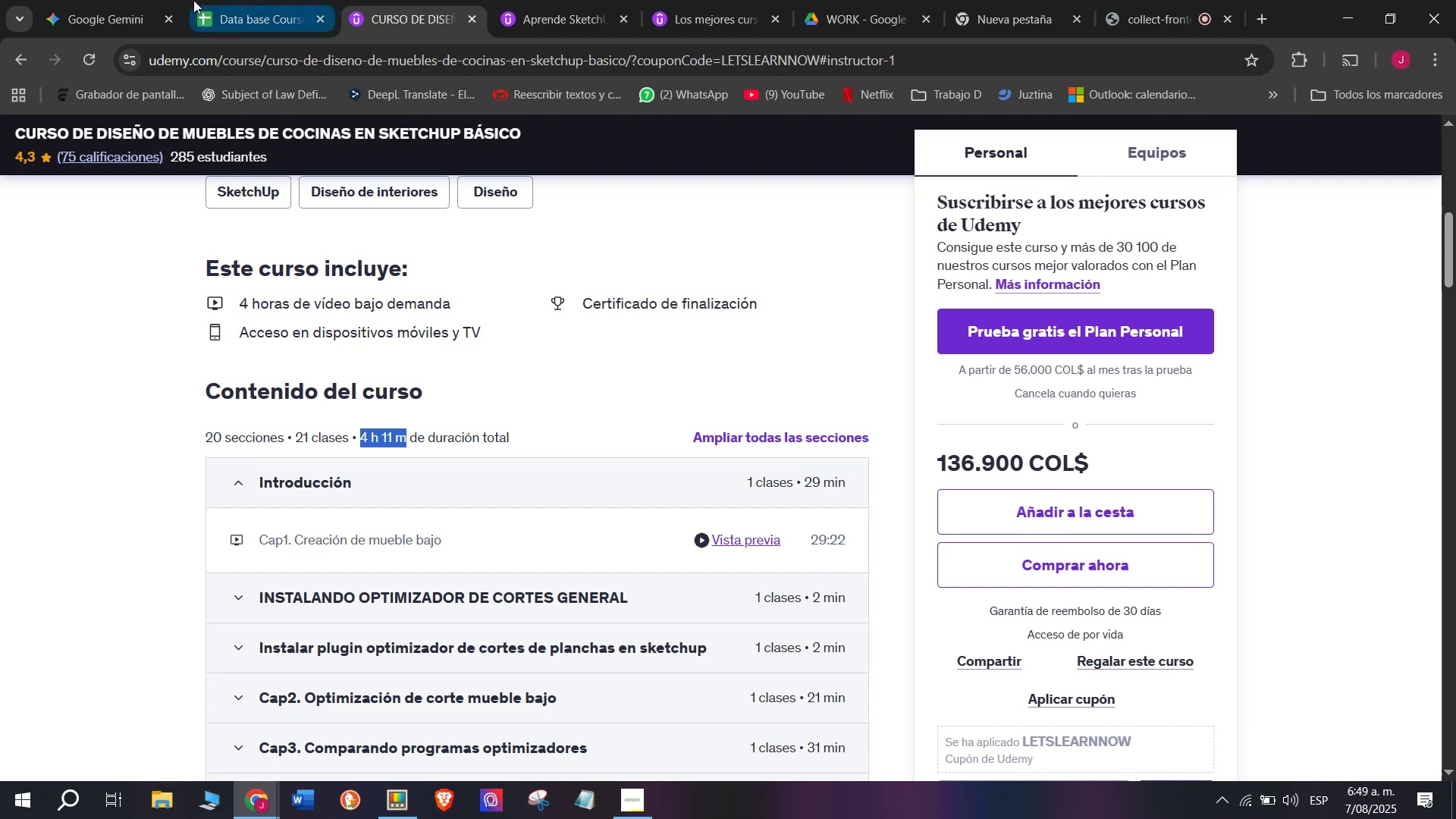 
key(Break)
 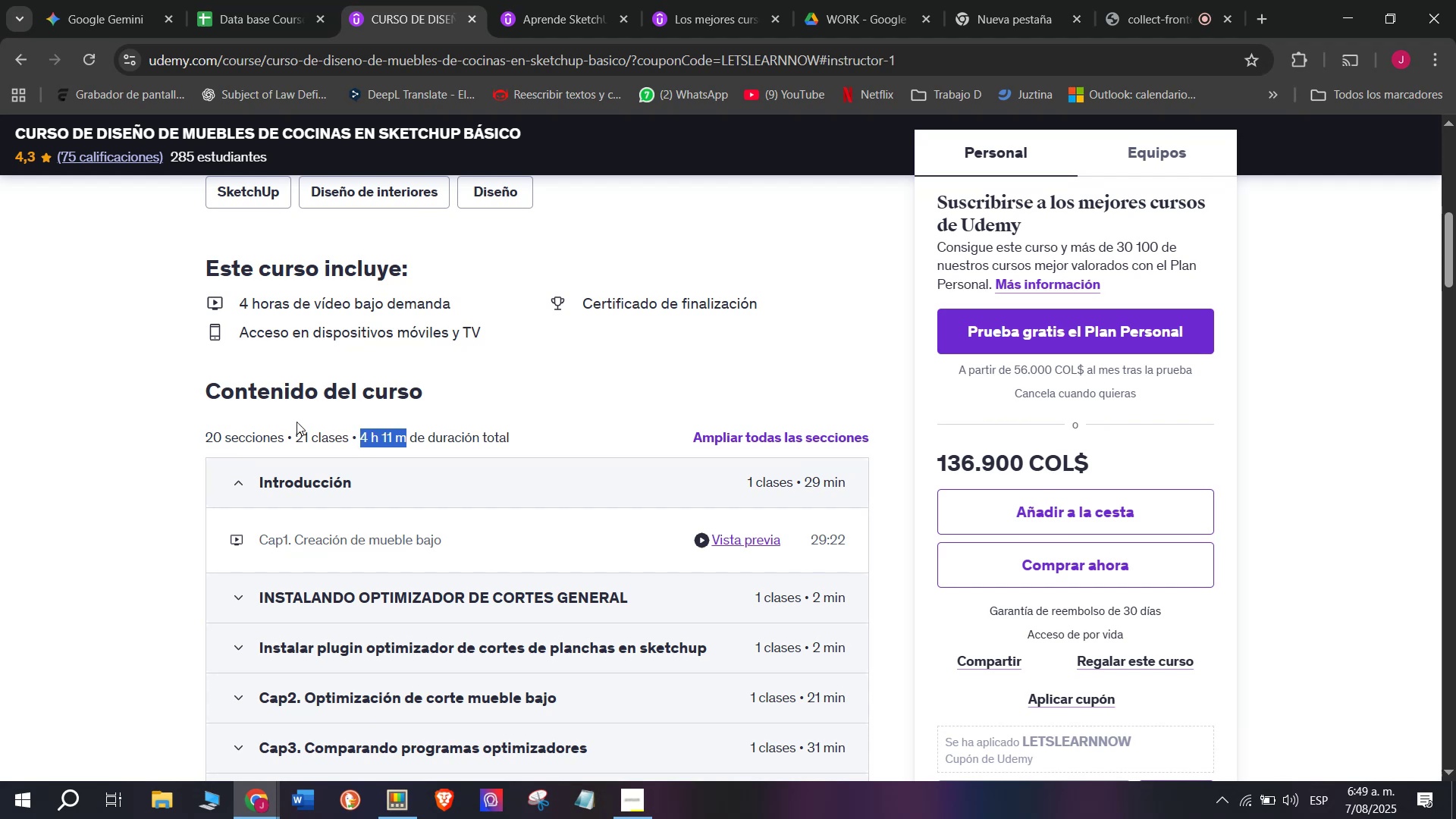 
key(Control+C)
 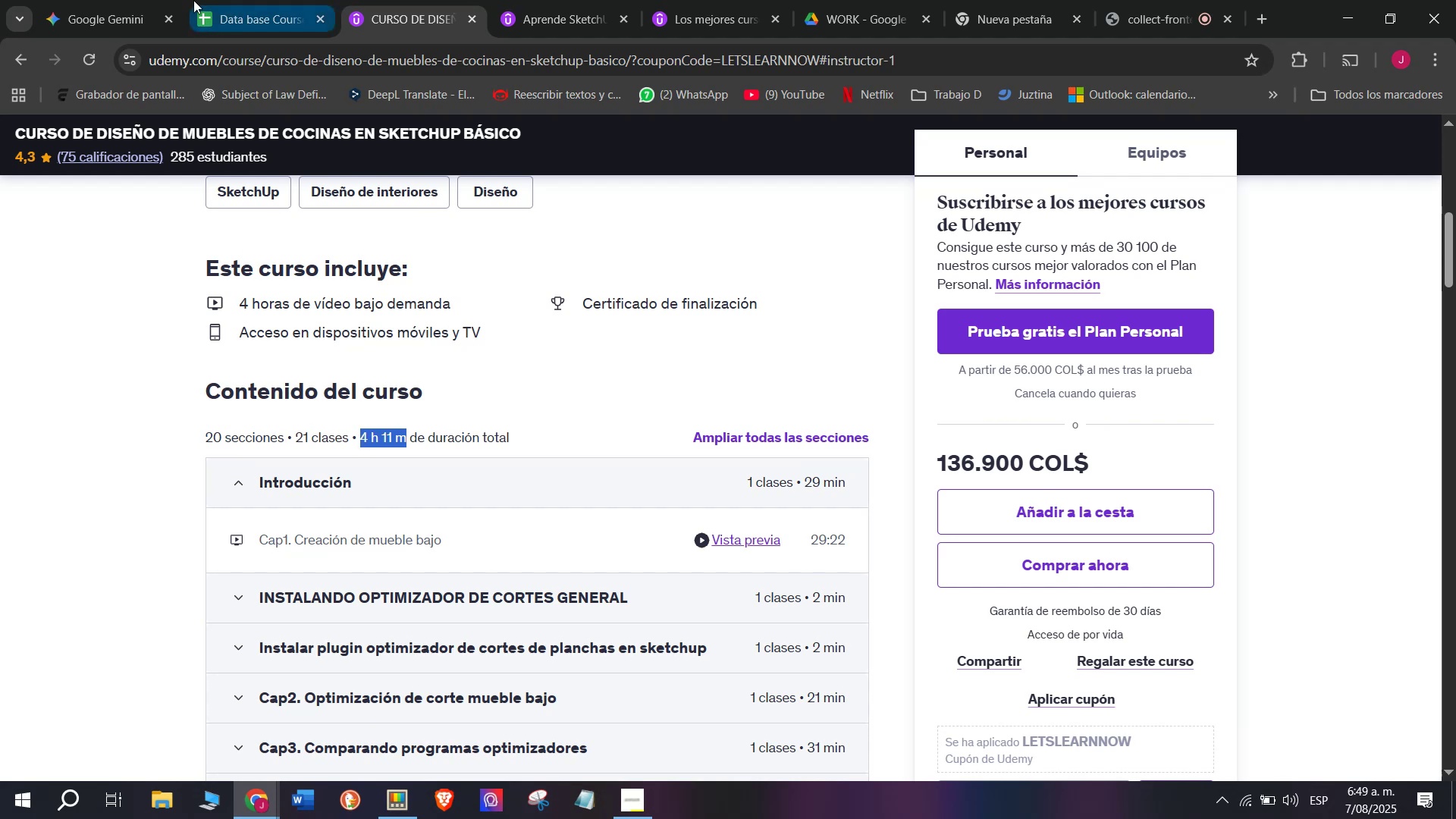 
left_click([193, 0])
 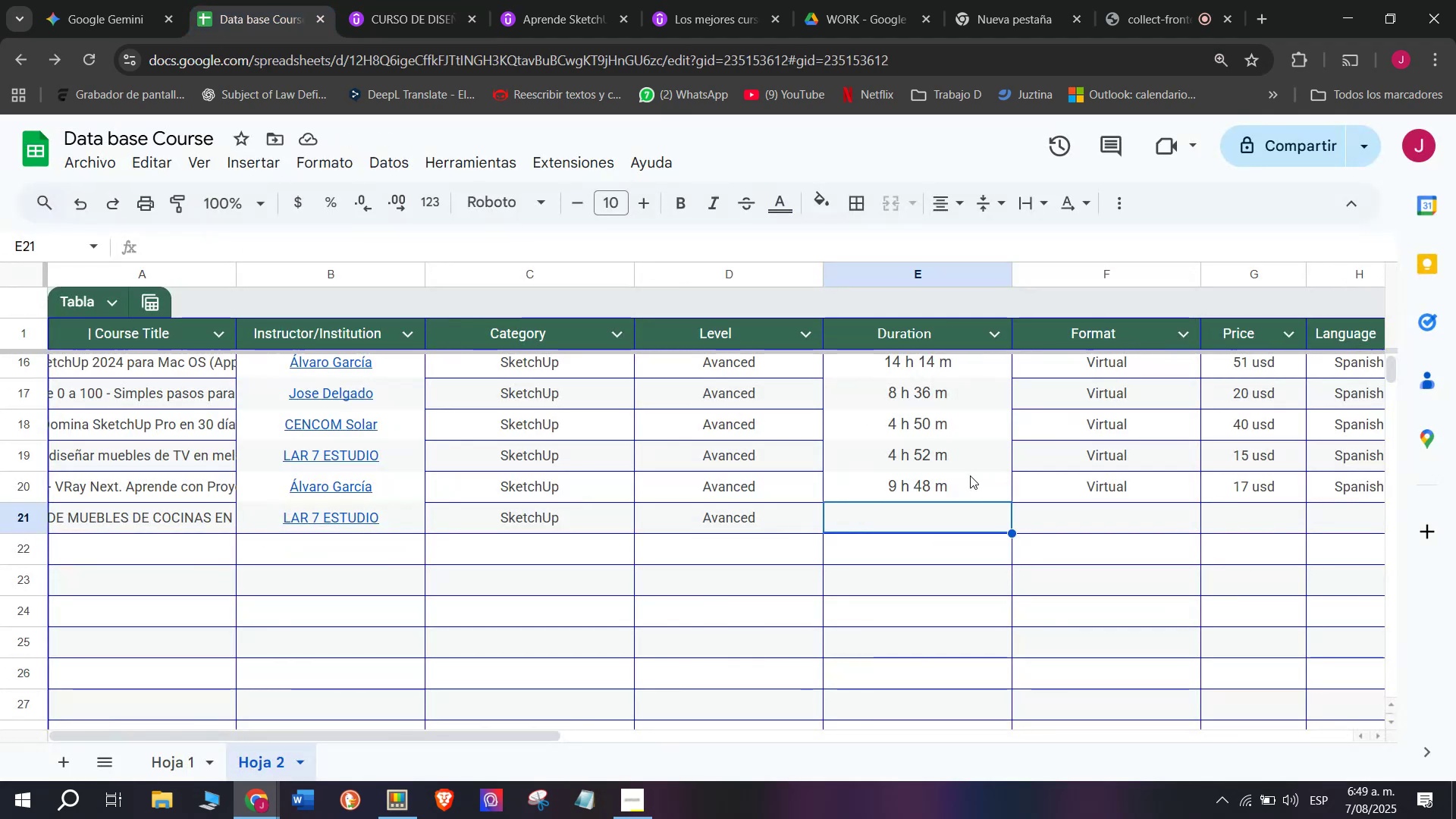 
key(Z)
 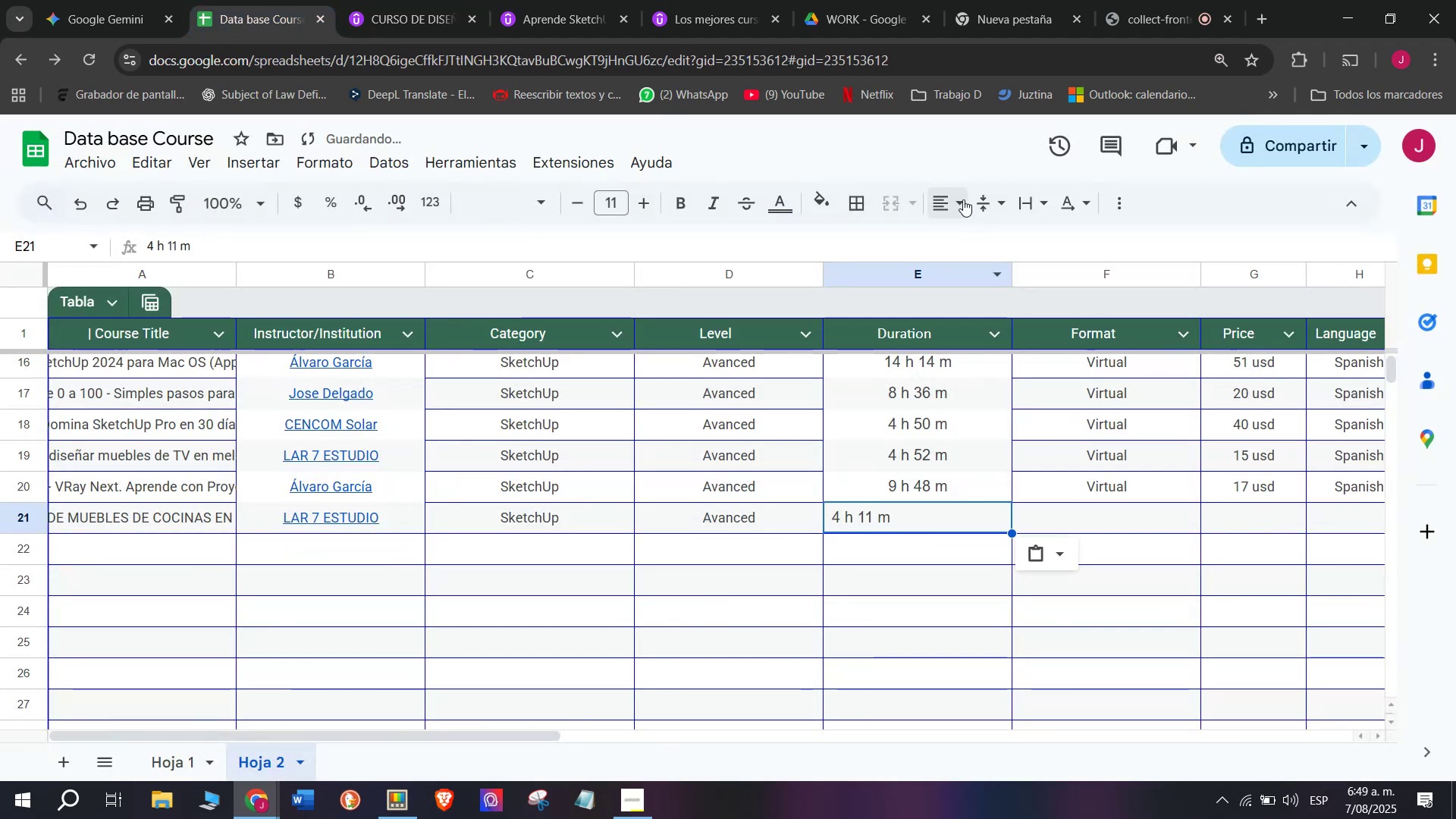 
key(Control+ControlLeft)
 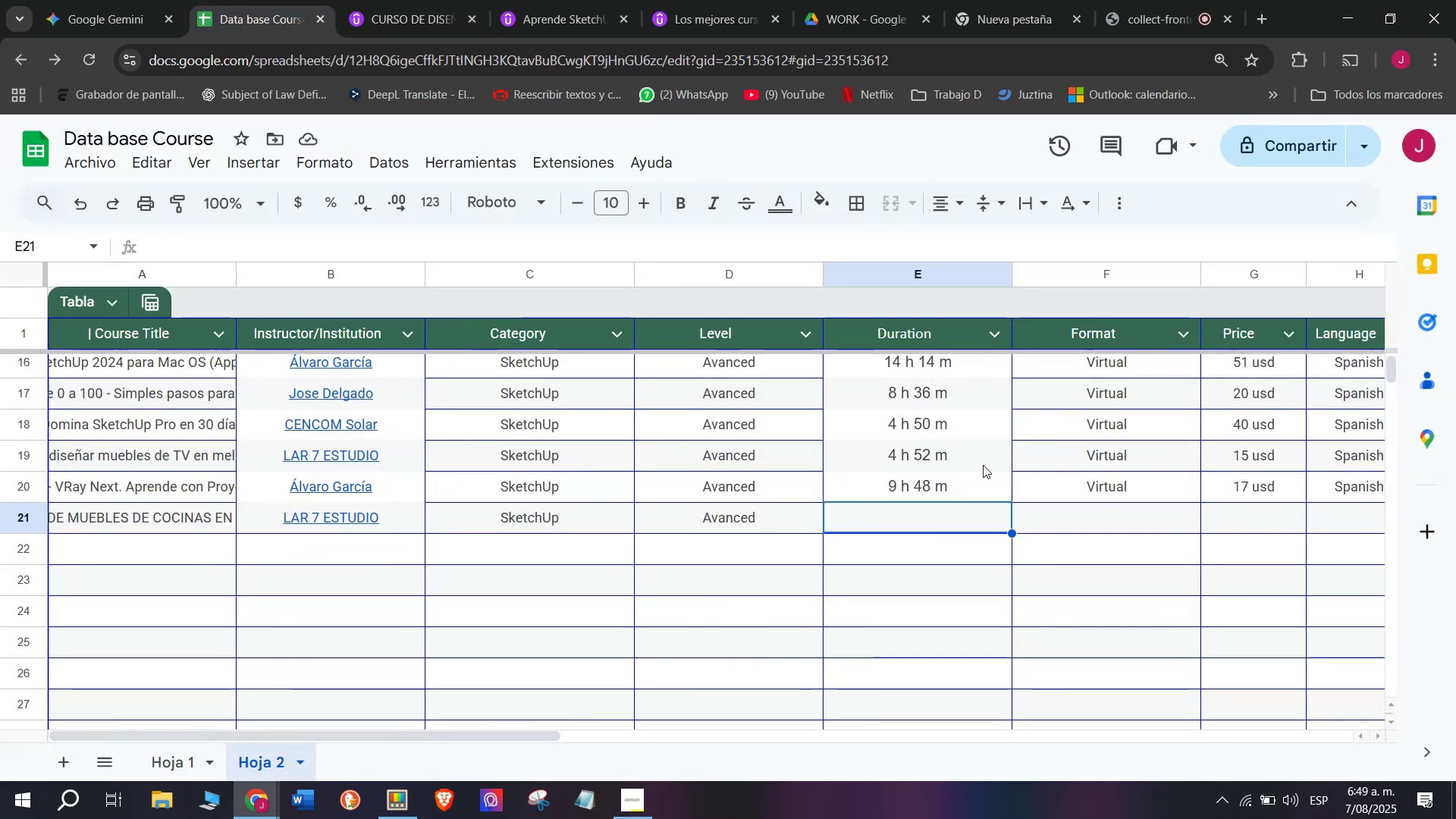 
key(Control+V)
 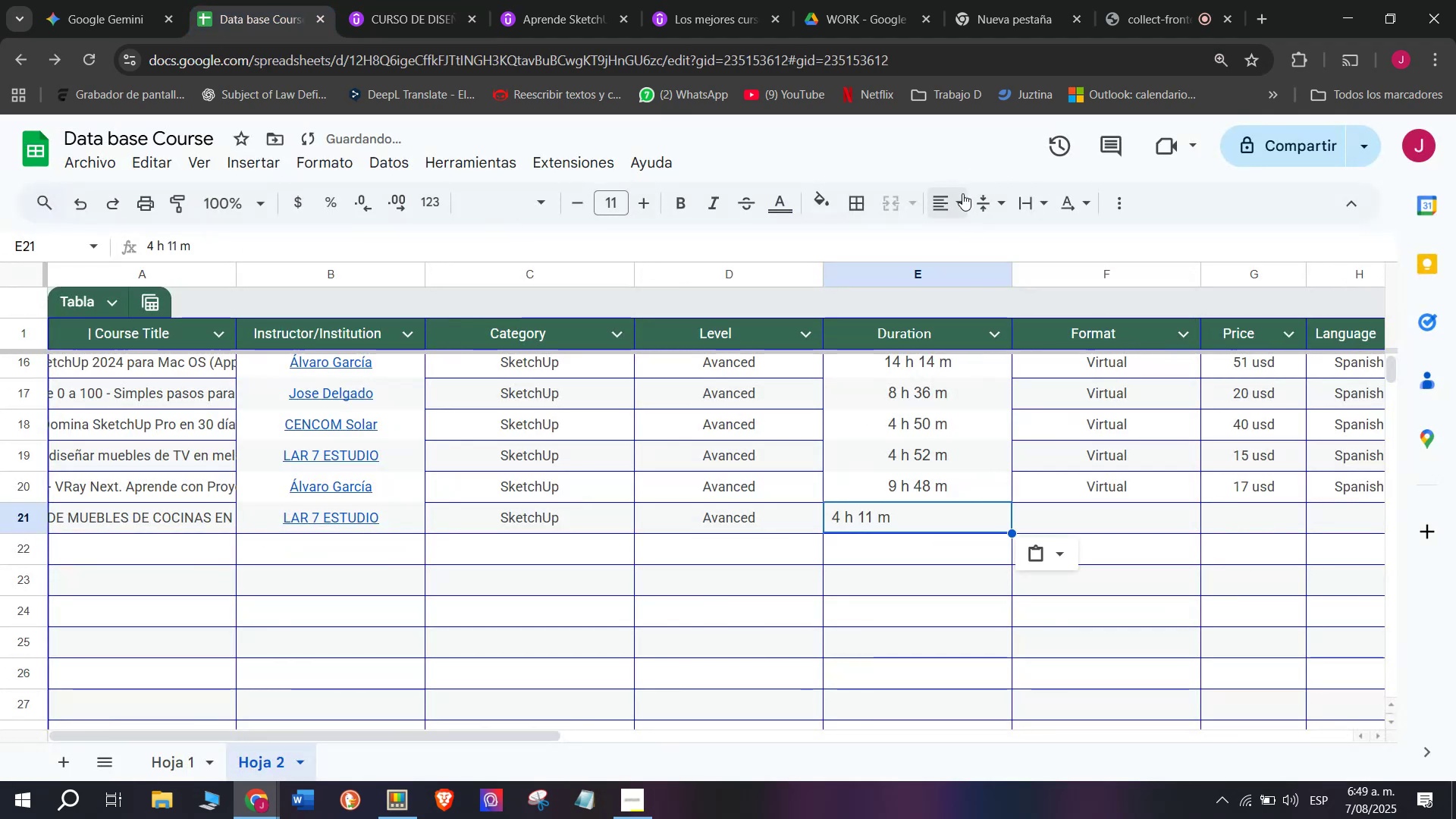 
left_click([961, 196])
 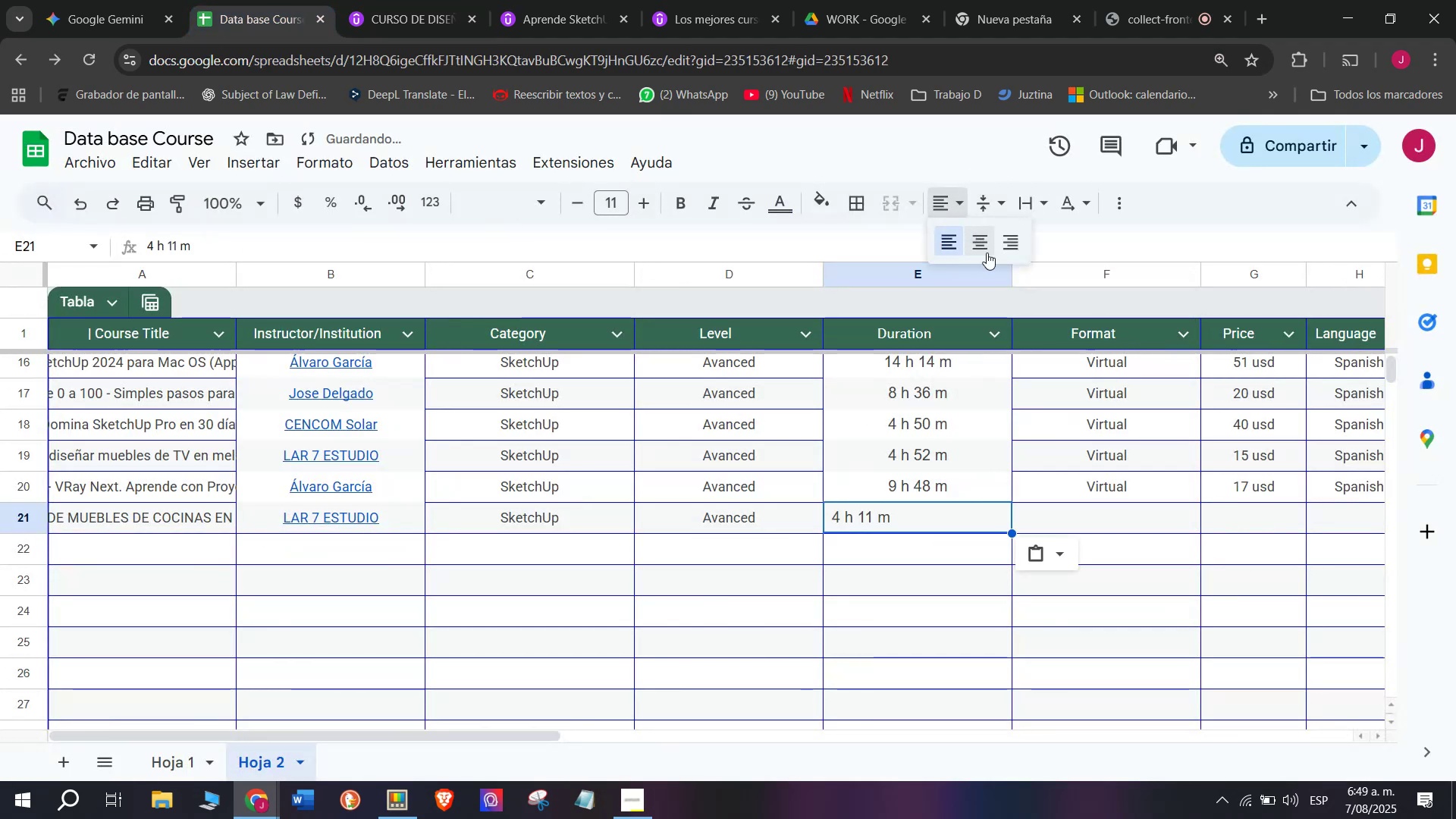 
left_click([987, 256])
 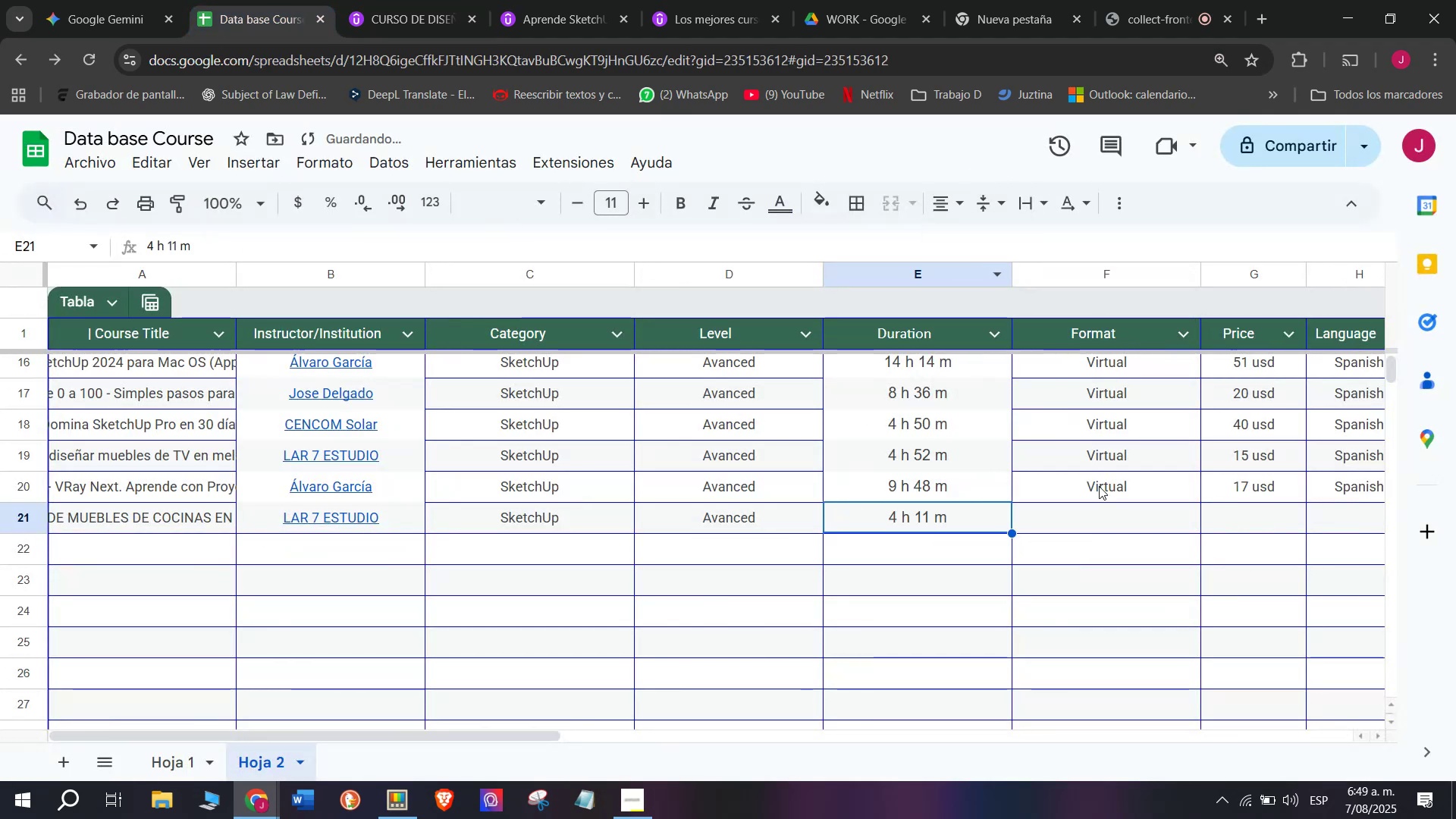 
left_click([1099, 481])
 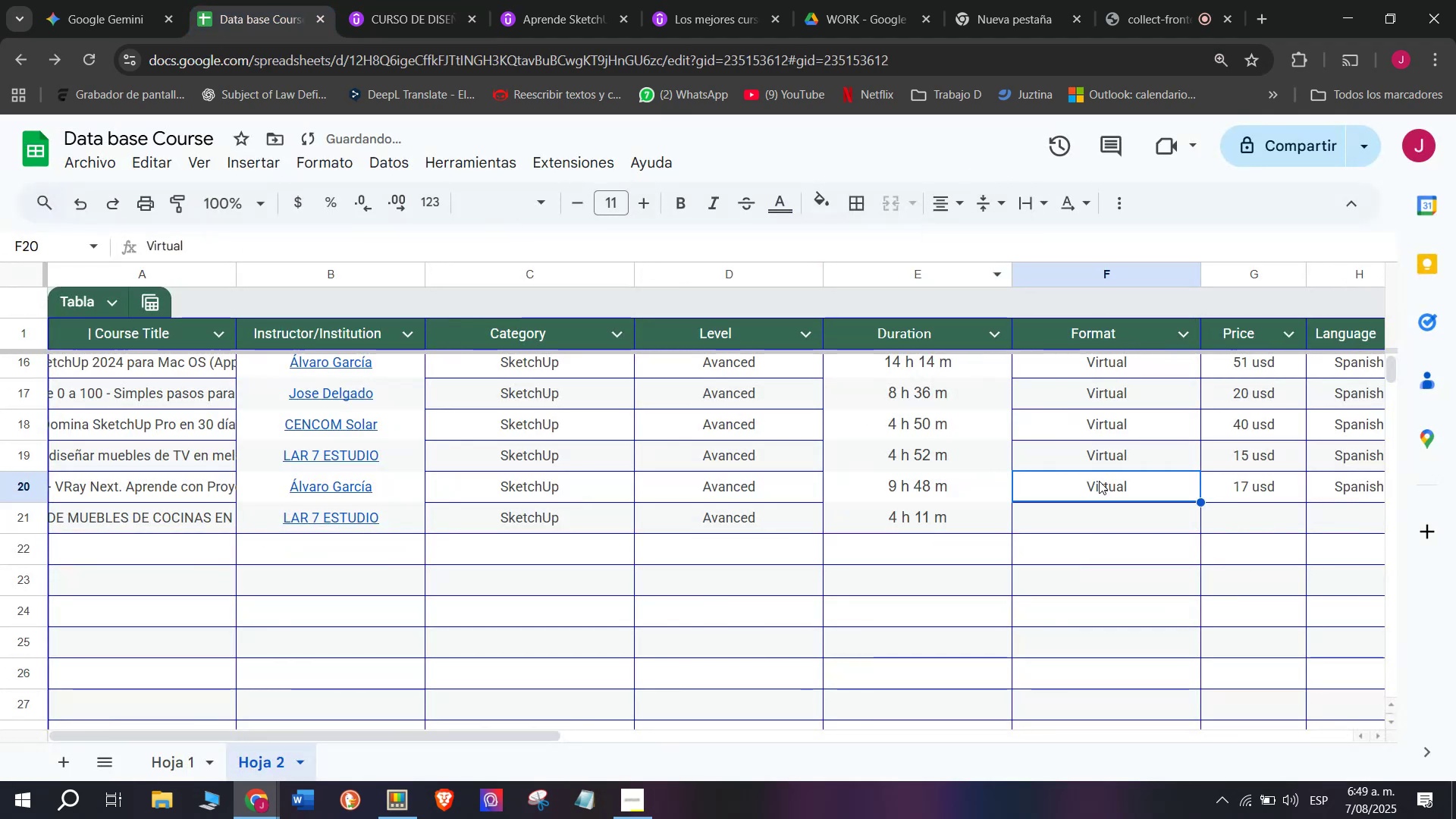 
key(Control+ControlLeft)
 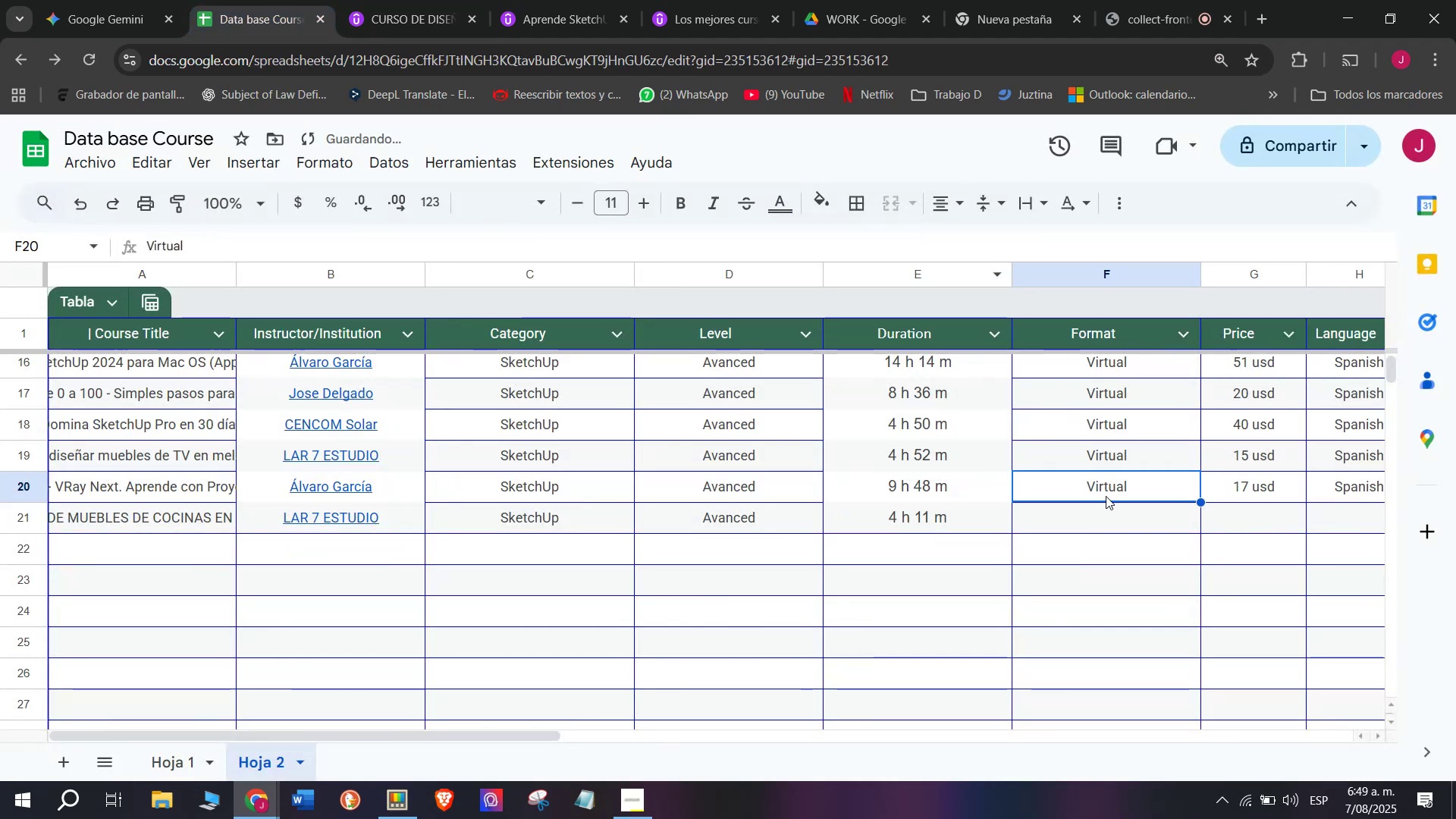 
key(Break)
 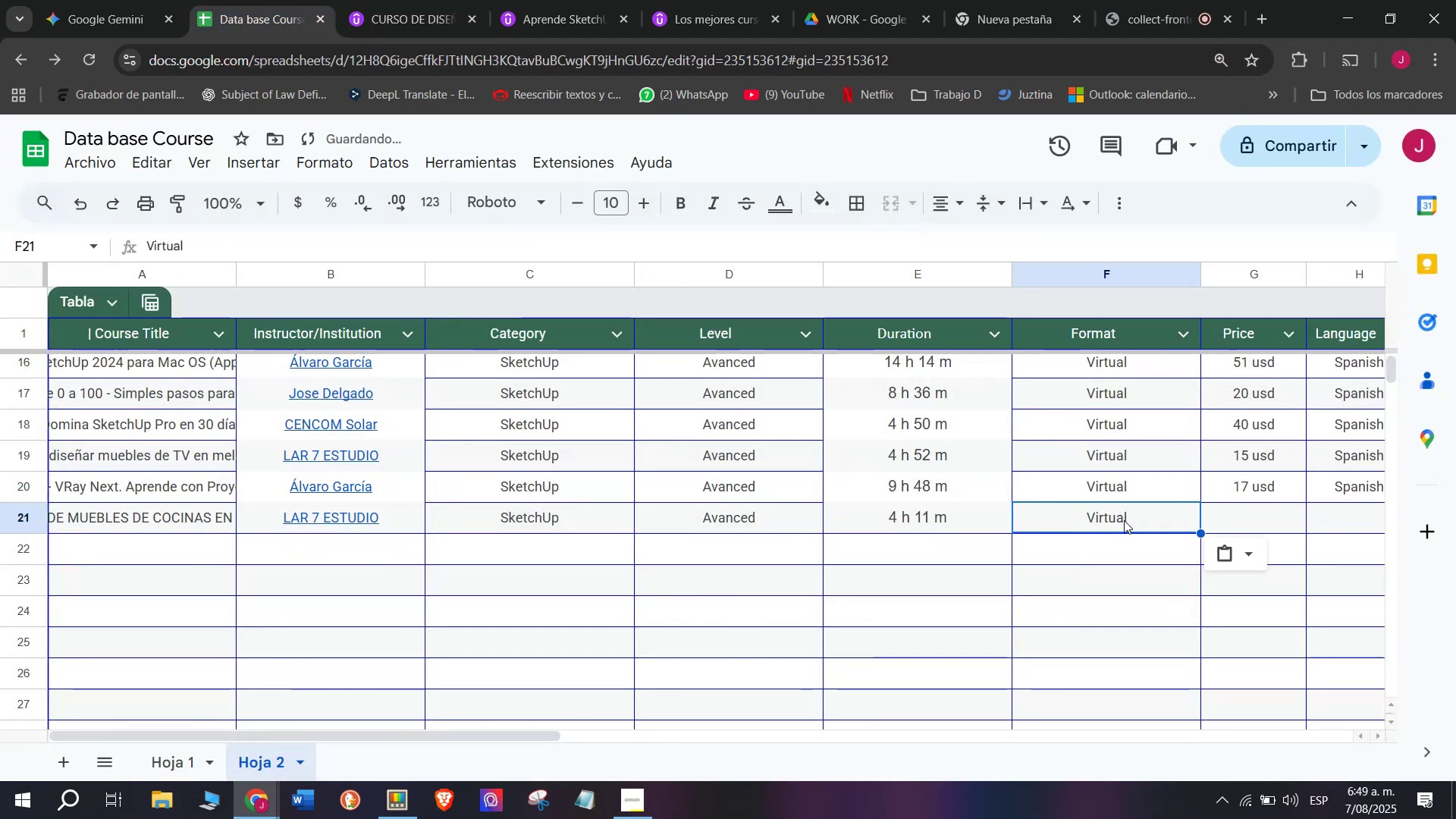 
key(Control+C)
 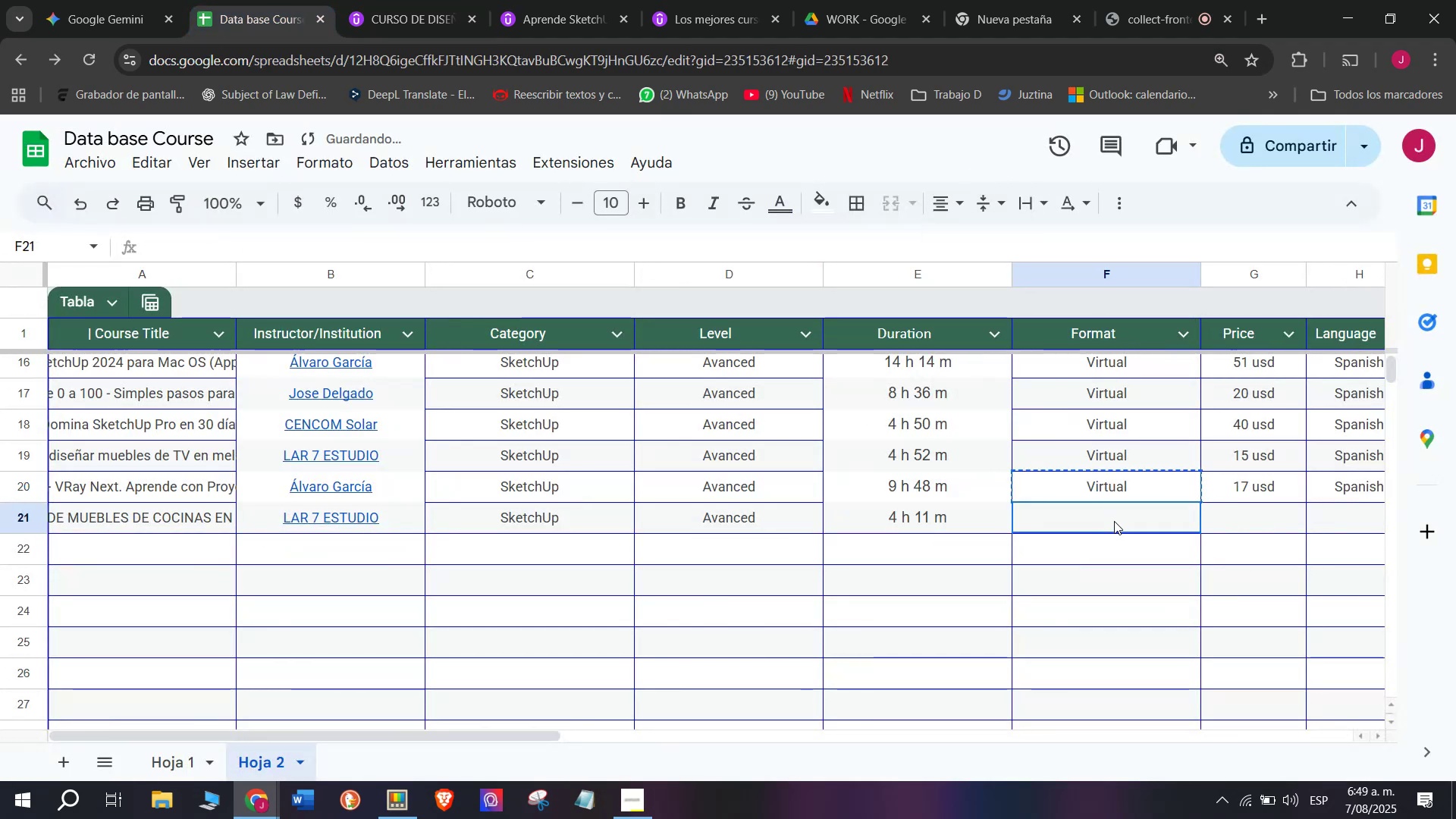 
double_click([1114, 521])
 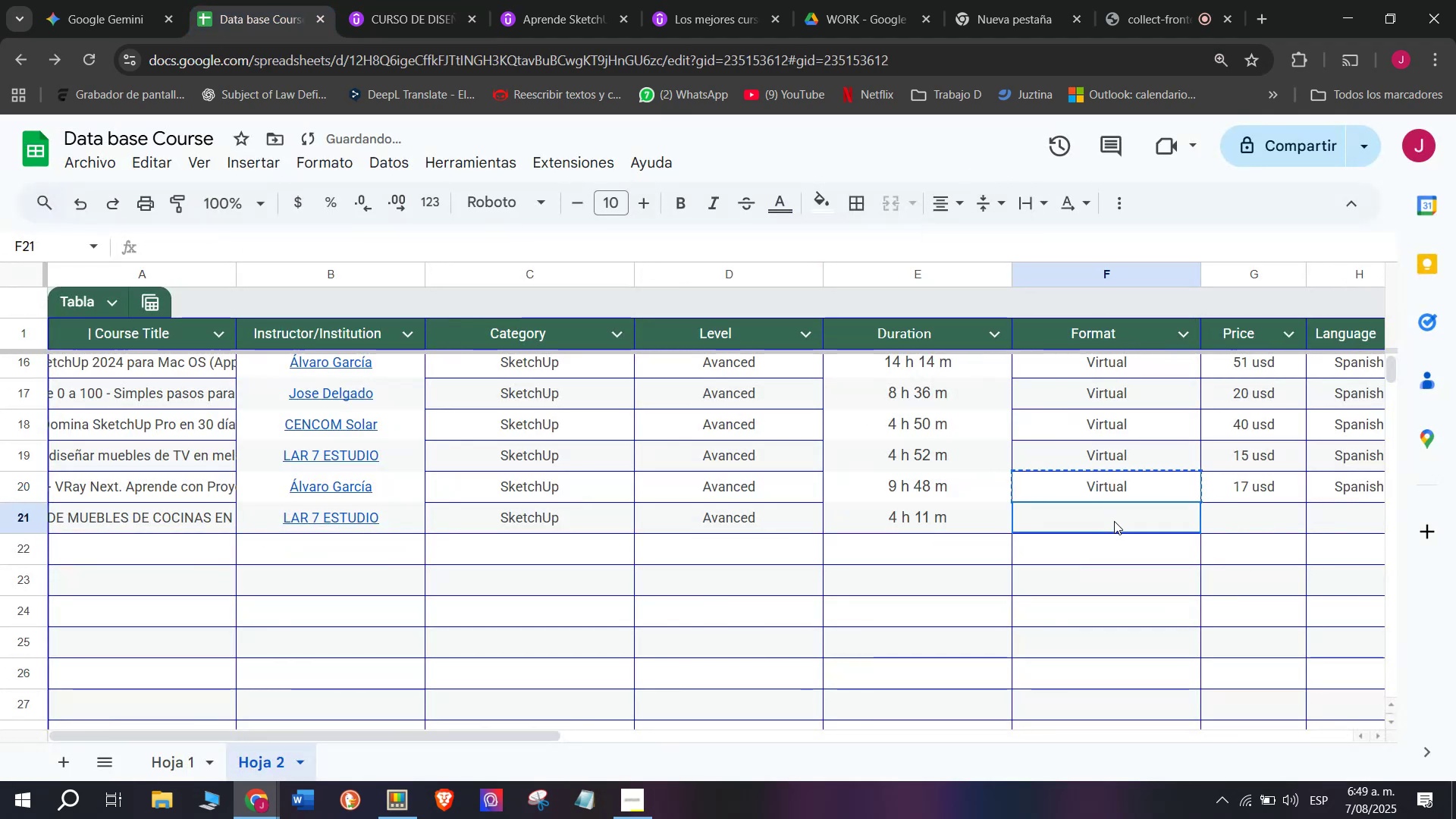 
key(Z)
 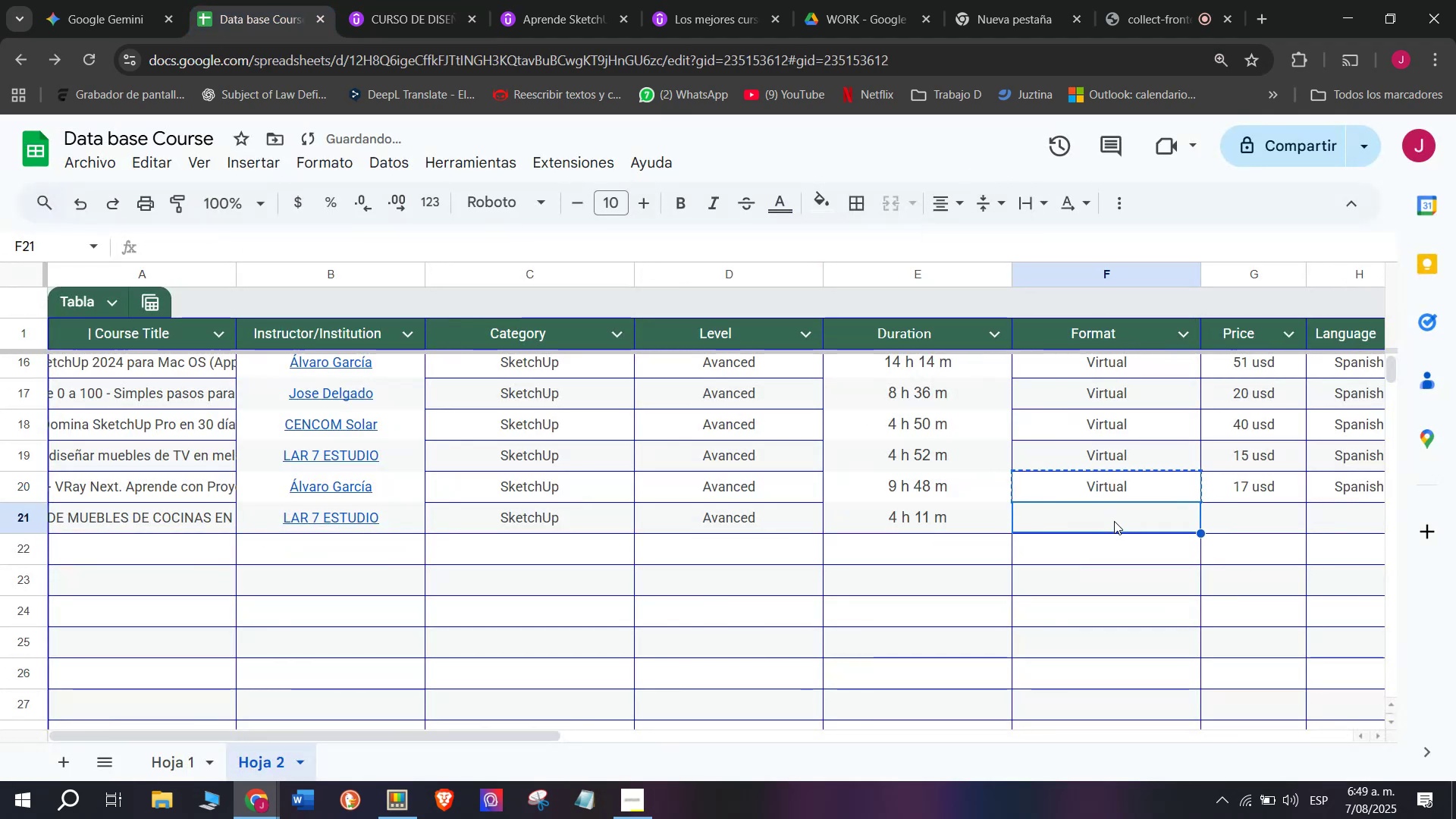 
key(Control+ControlLeft)
 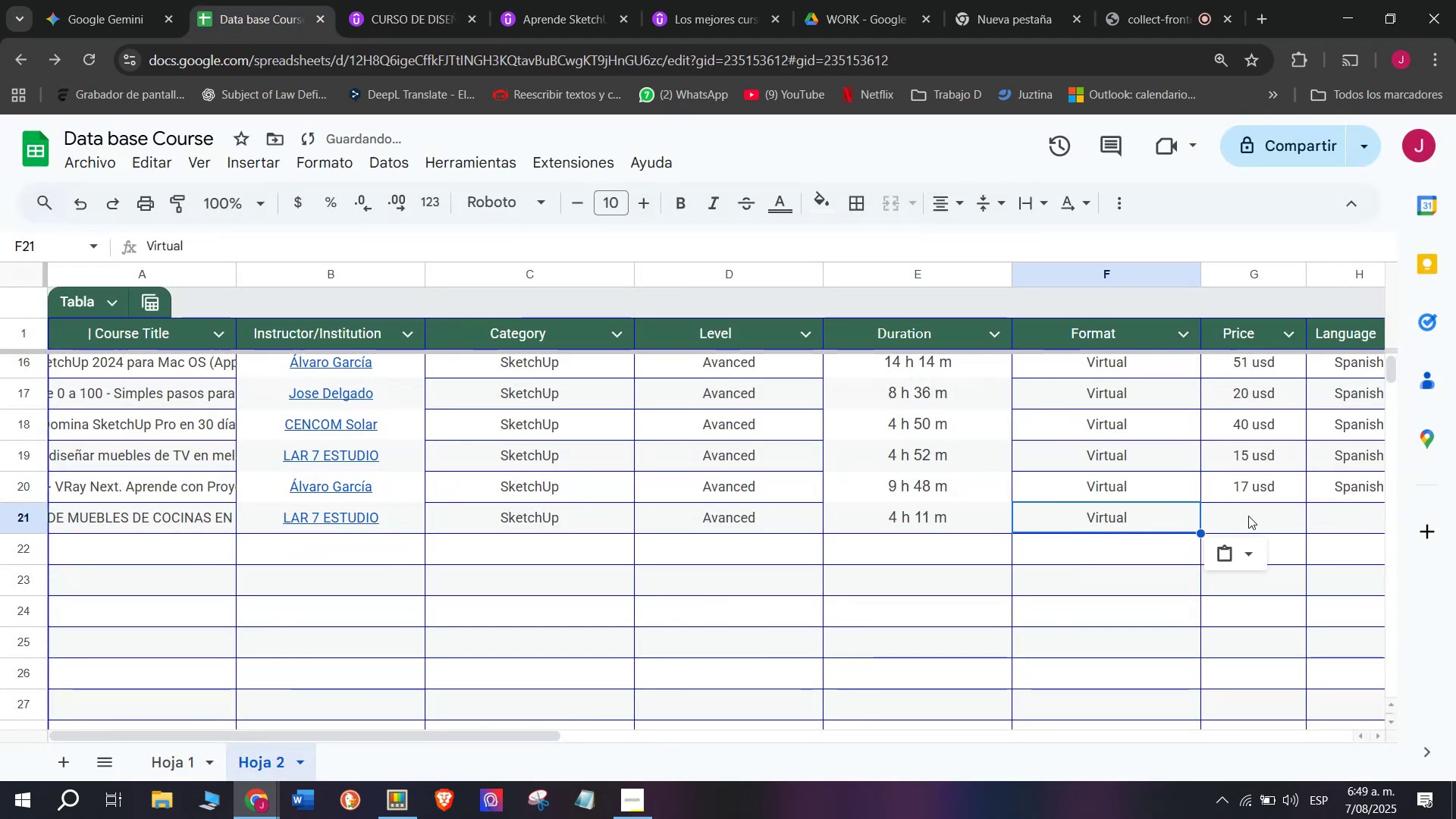 
key(Control+V)
 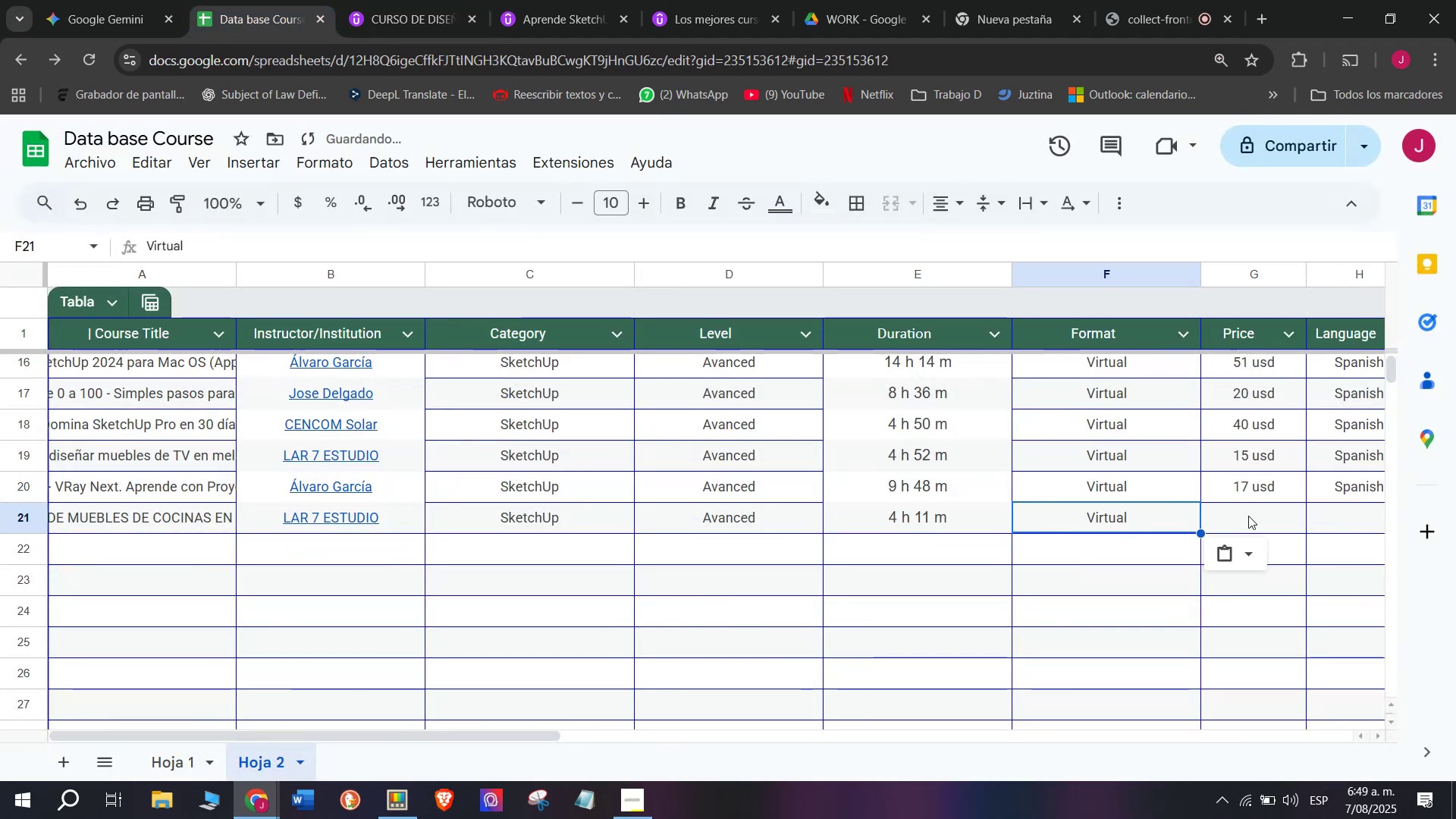 
left_click([1248, 516])
 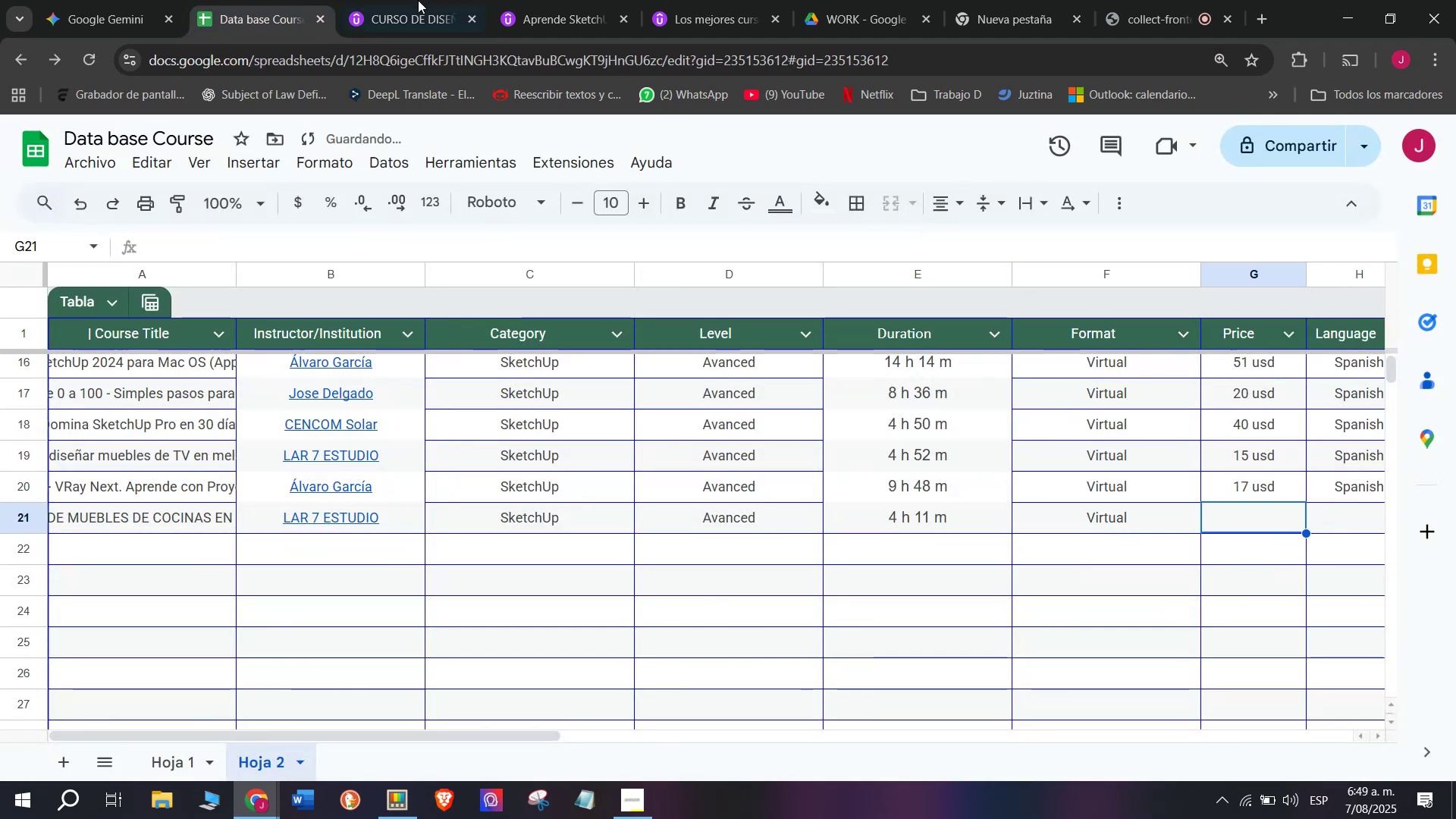 
left_click([437, 0])
 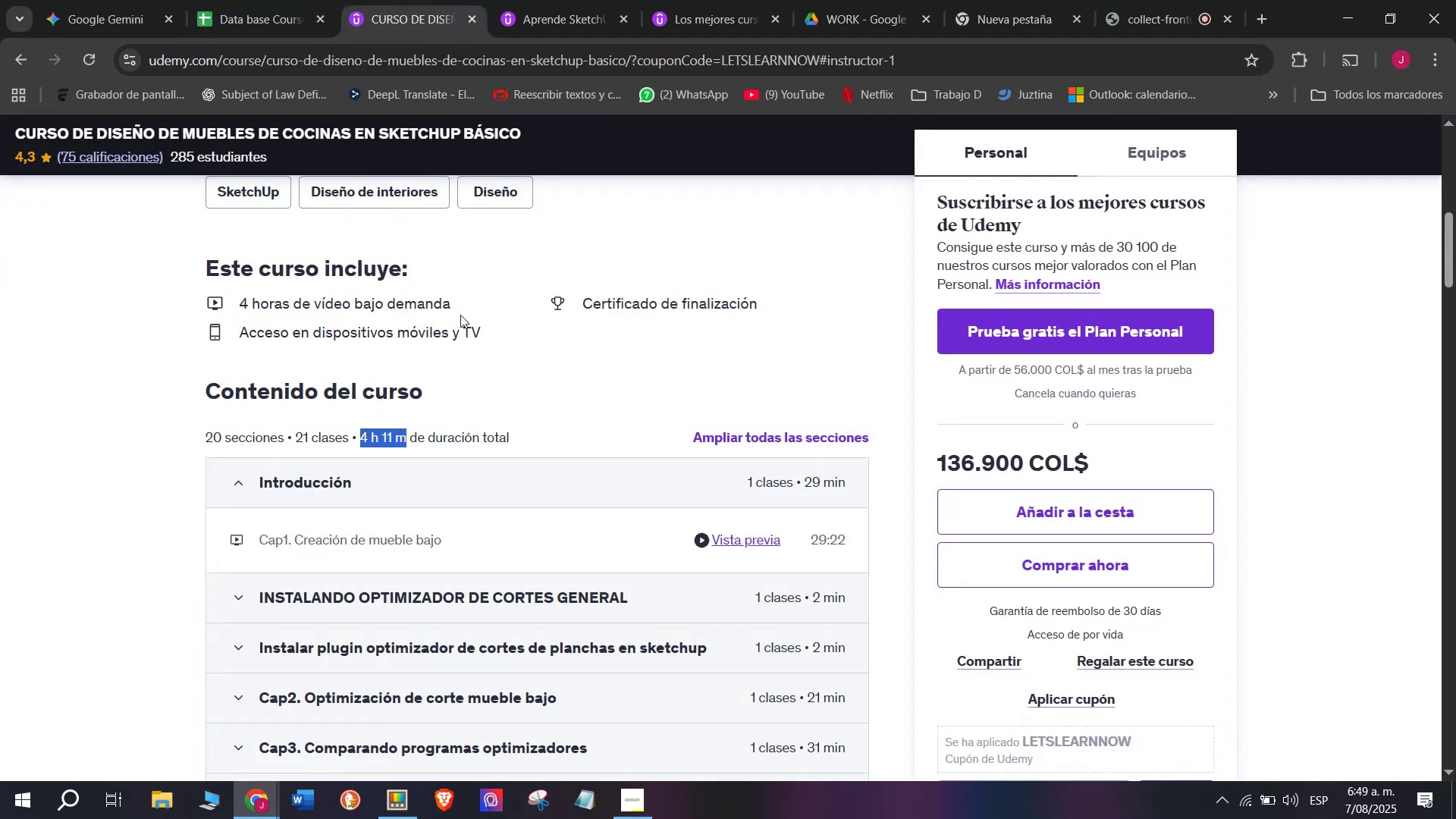 
scroll: coordinate [464, 401], scroll_direction: up, amount: 2.0
 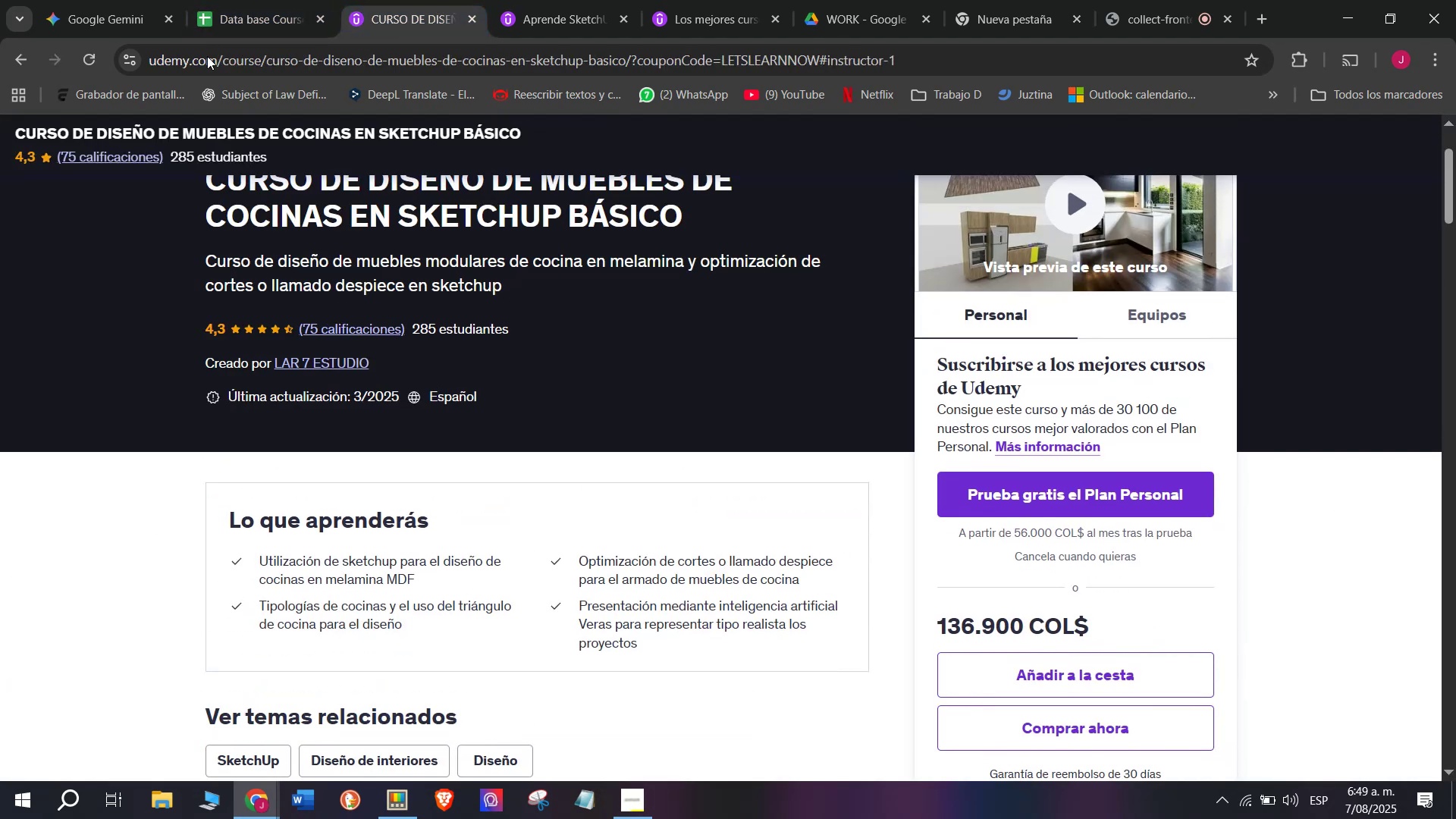 
left_click([277, 0])
 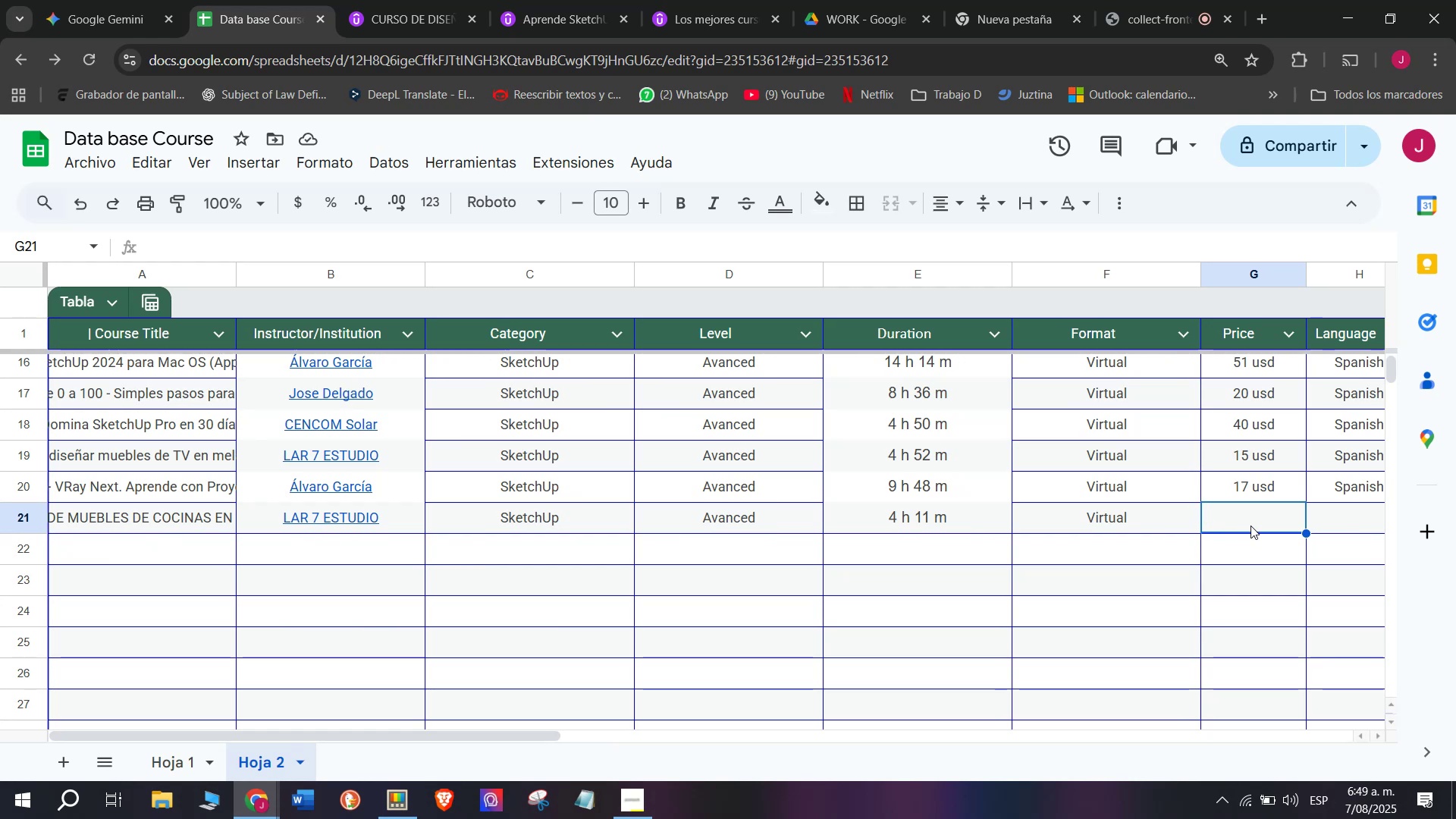 
type(30 )
key(Backspace)
key(Backspace)
key(Backspace)
type(35 usd)
 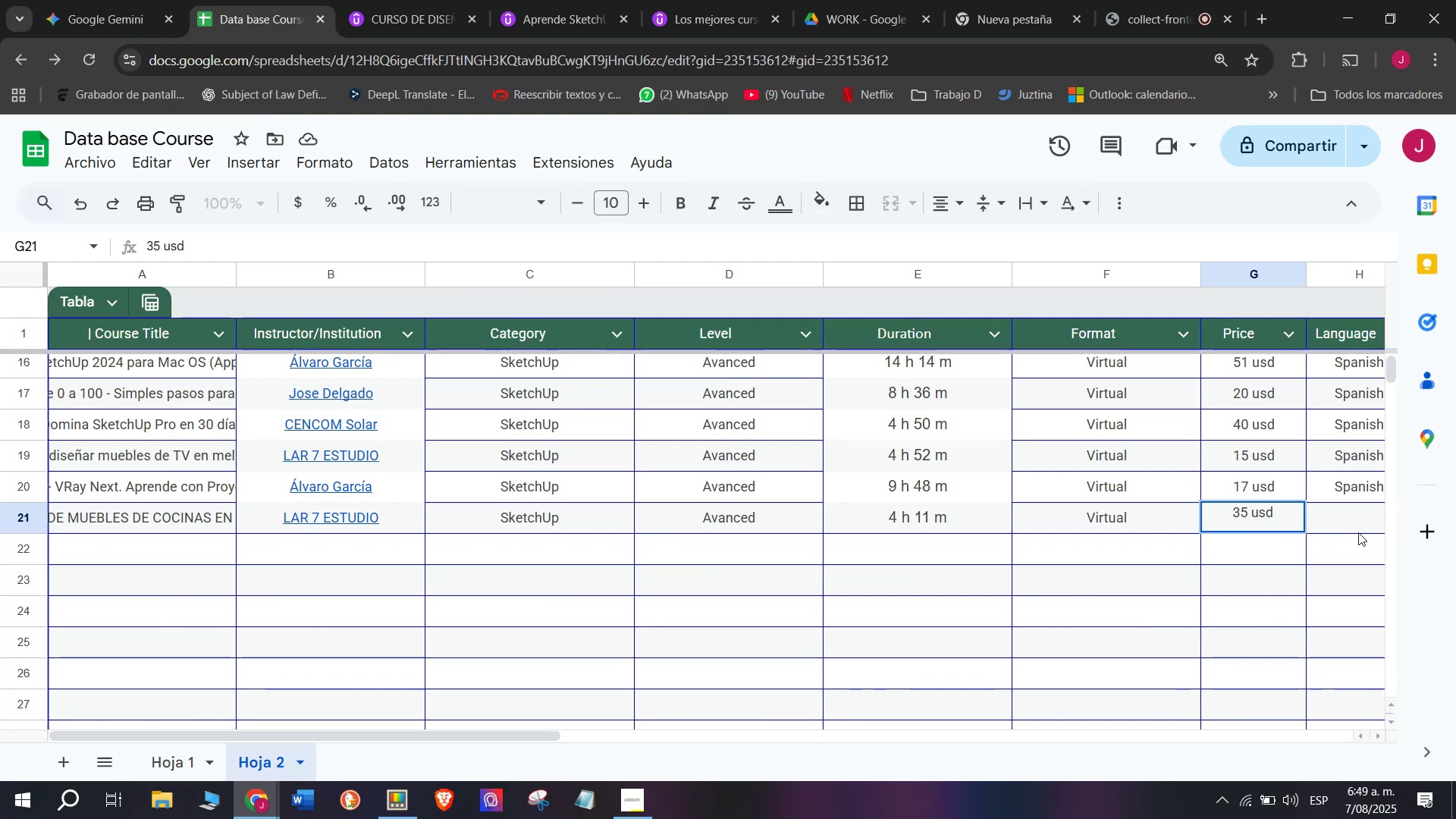 
left_click([1358, 531])
 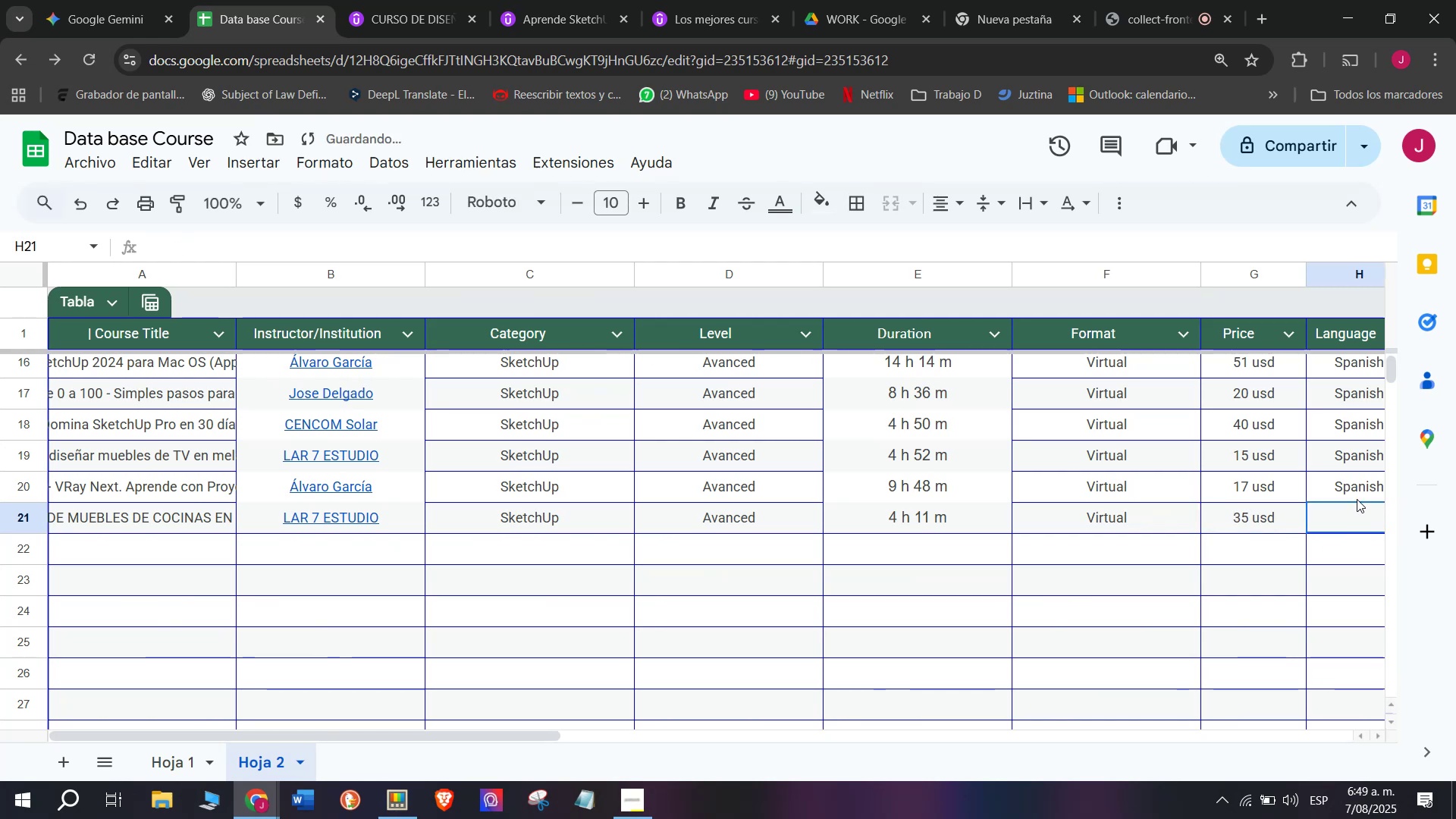 
left_click([1357, 499])
 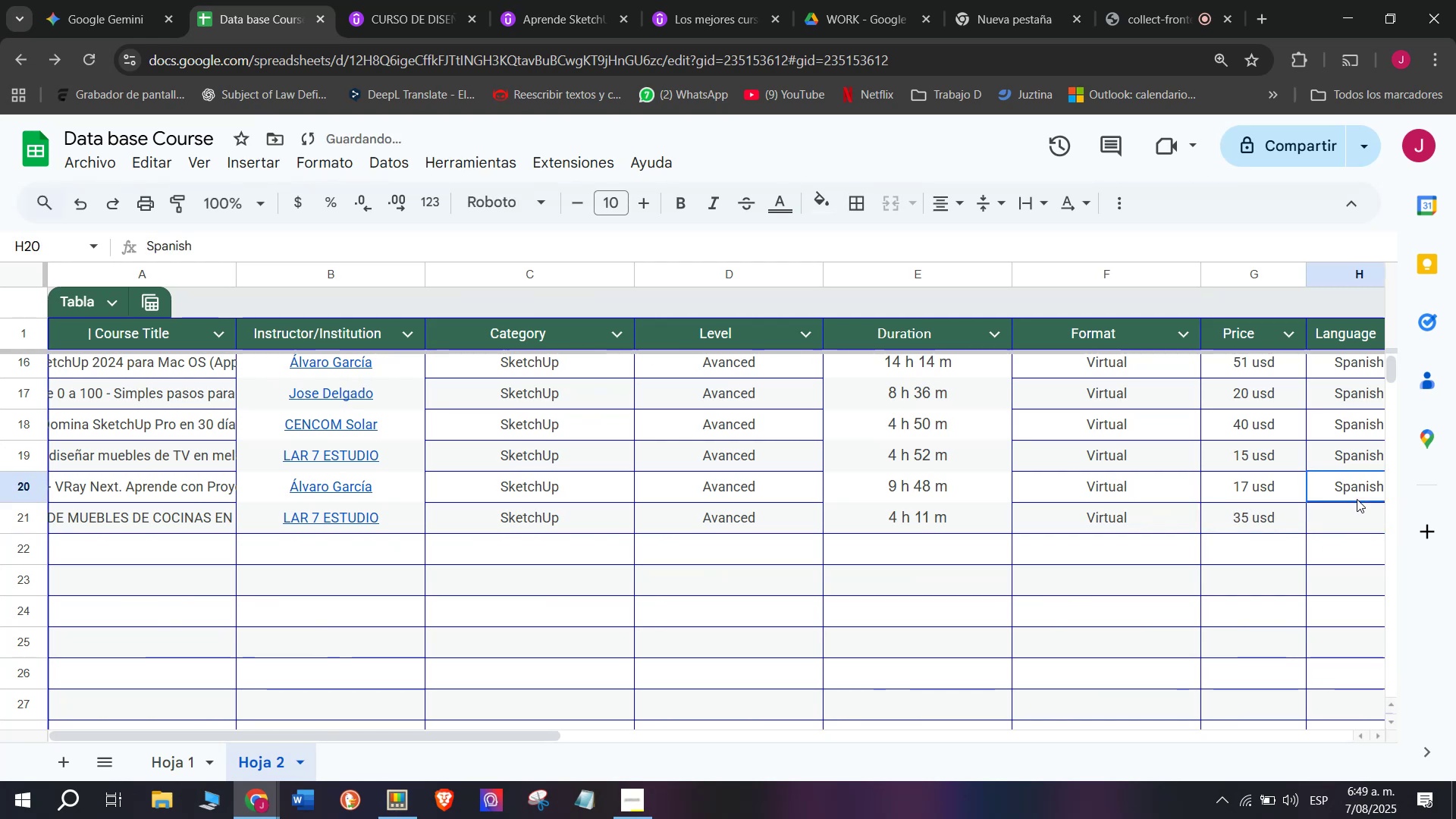 
key(Break)
 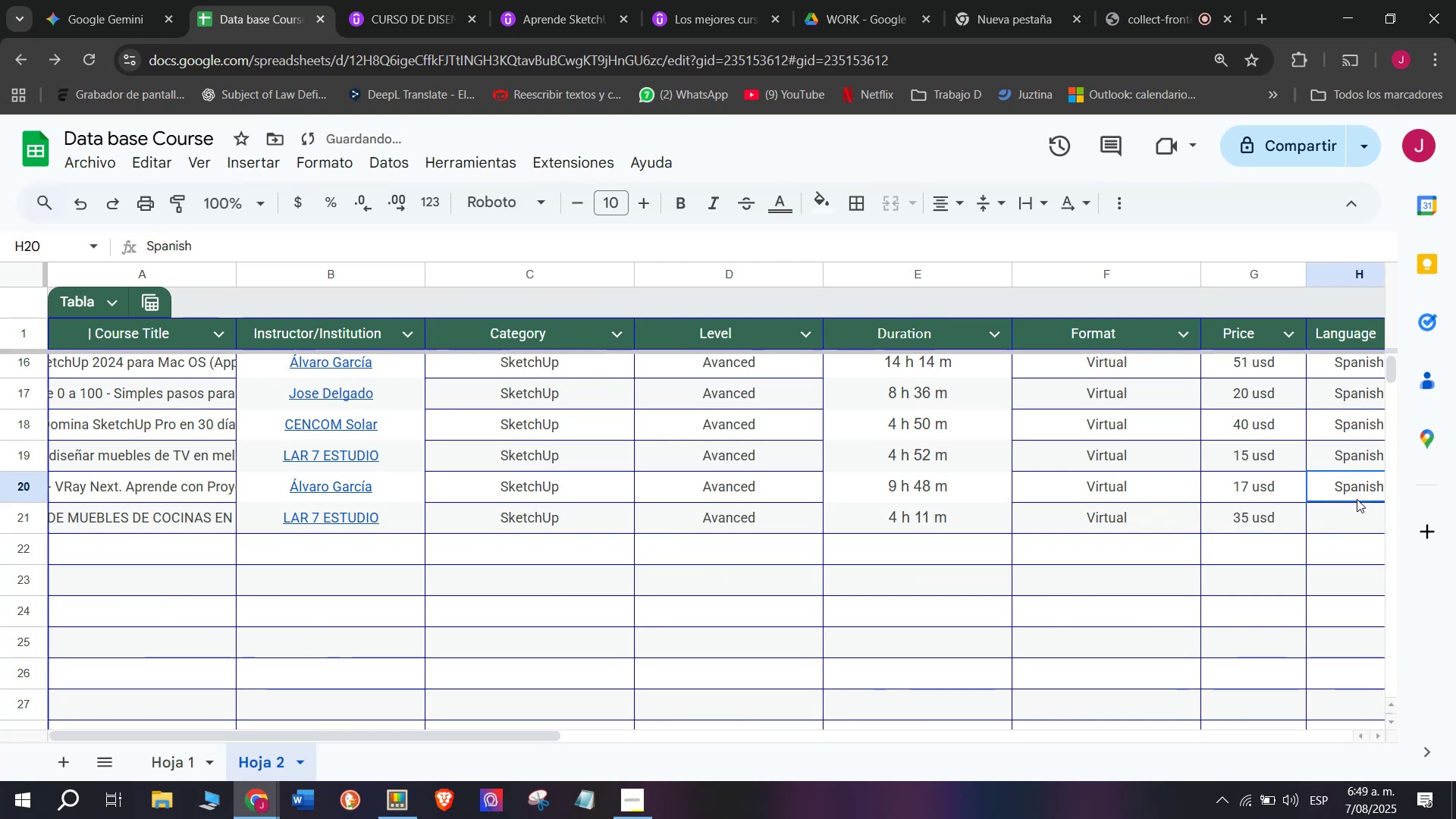 
key(Control+ControlLeft)
 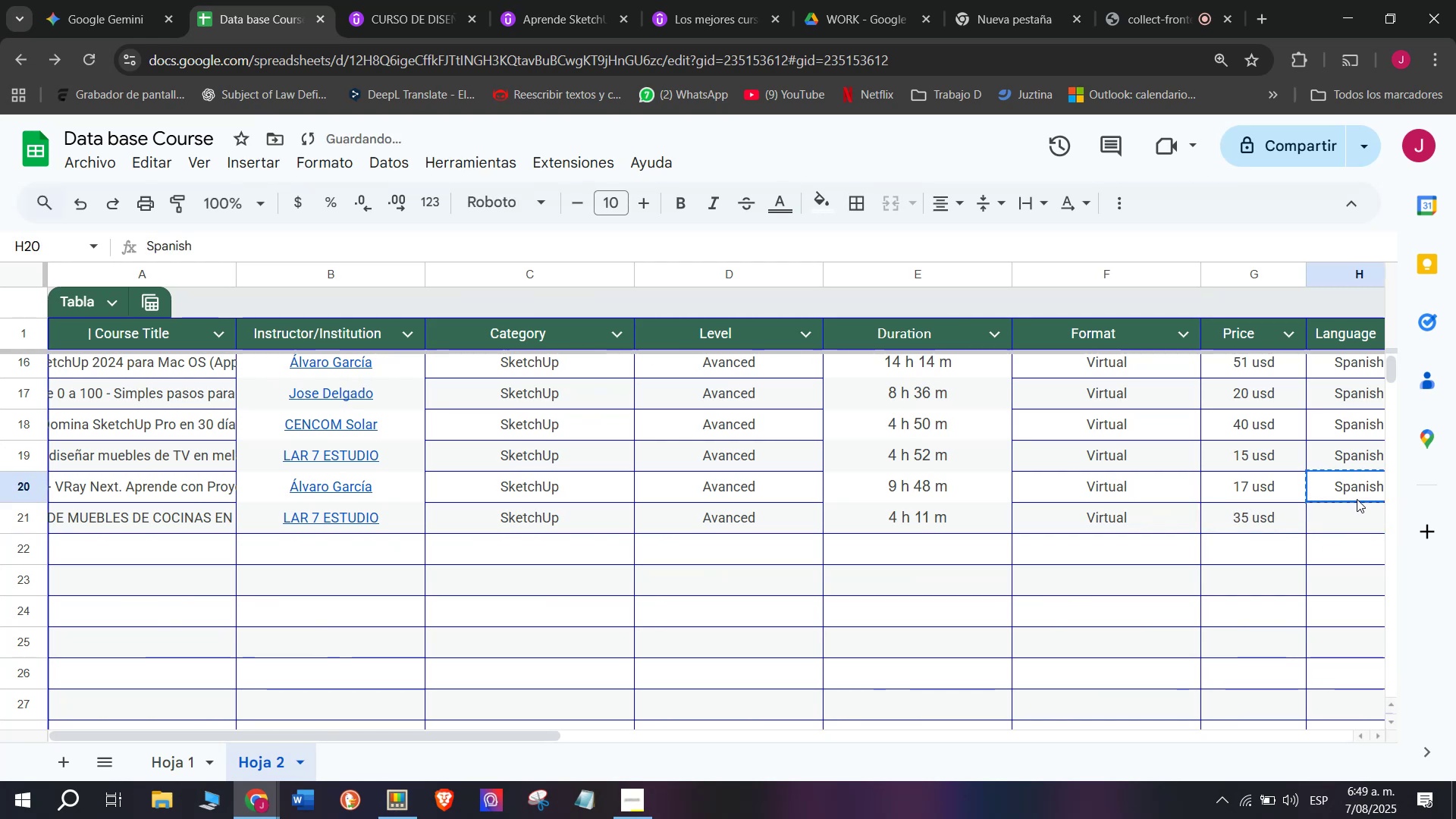 
key(Control+C)
 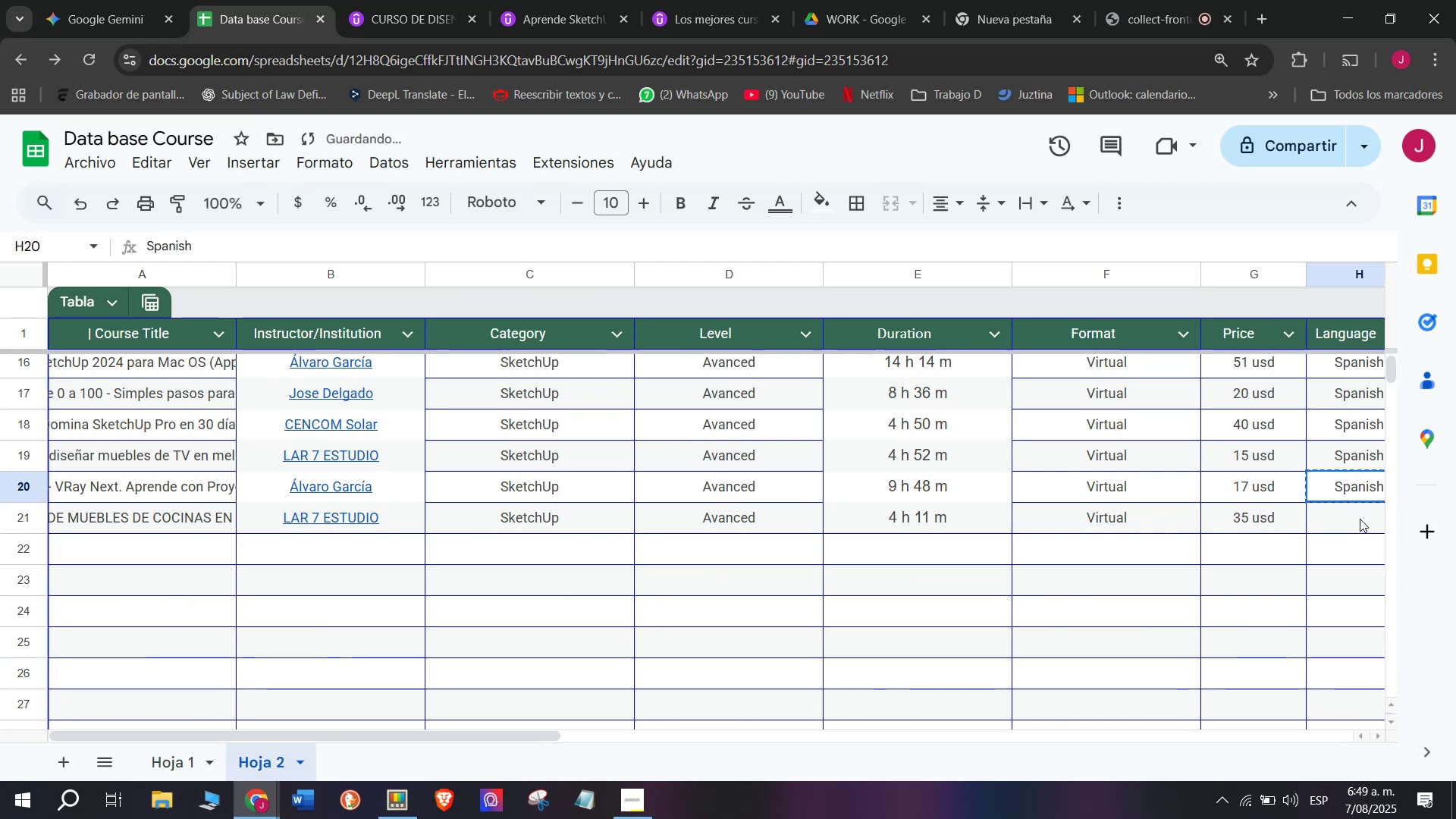 
key(Control+ControlLeft)
 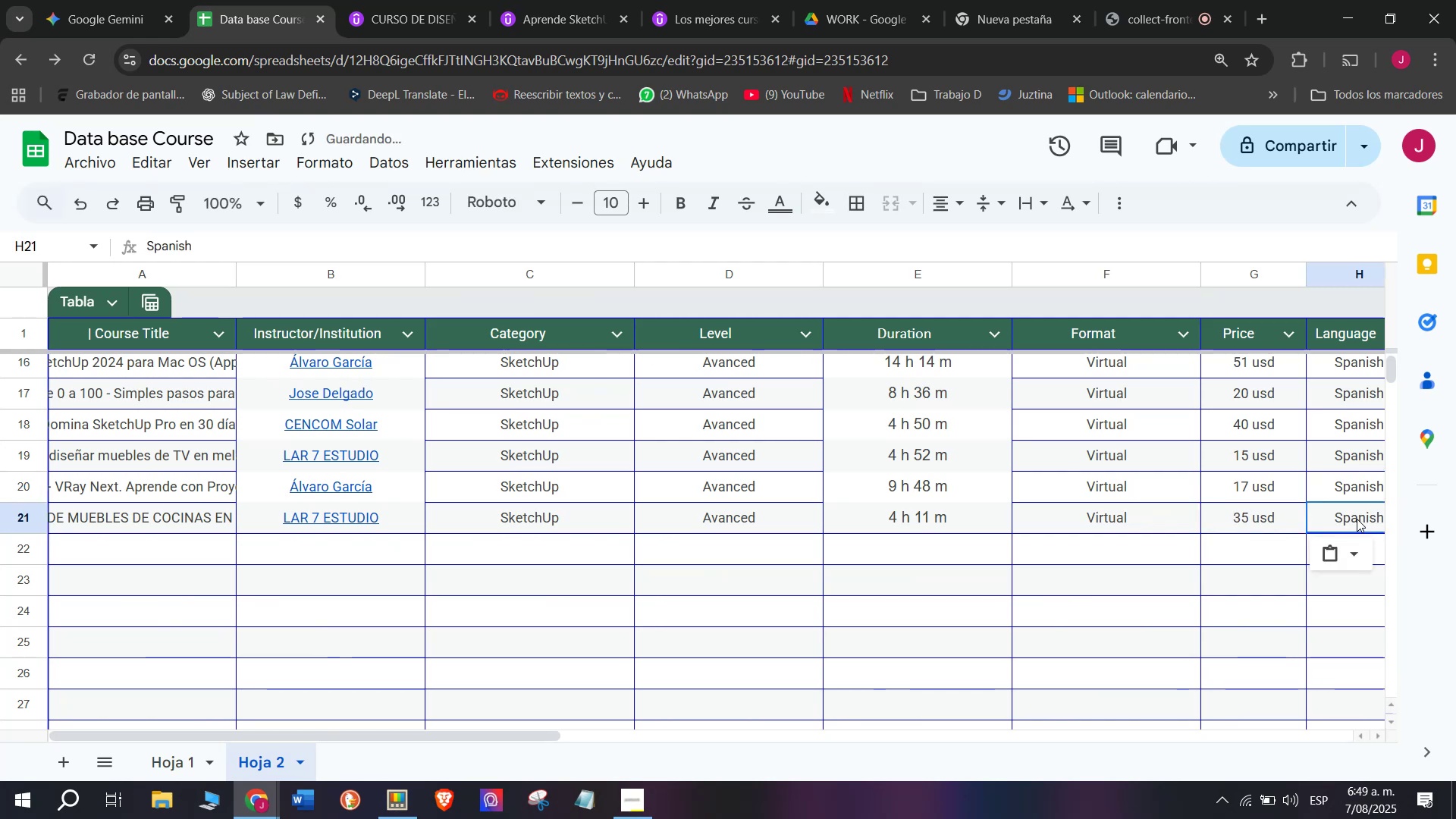 
key(Z)
 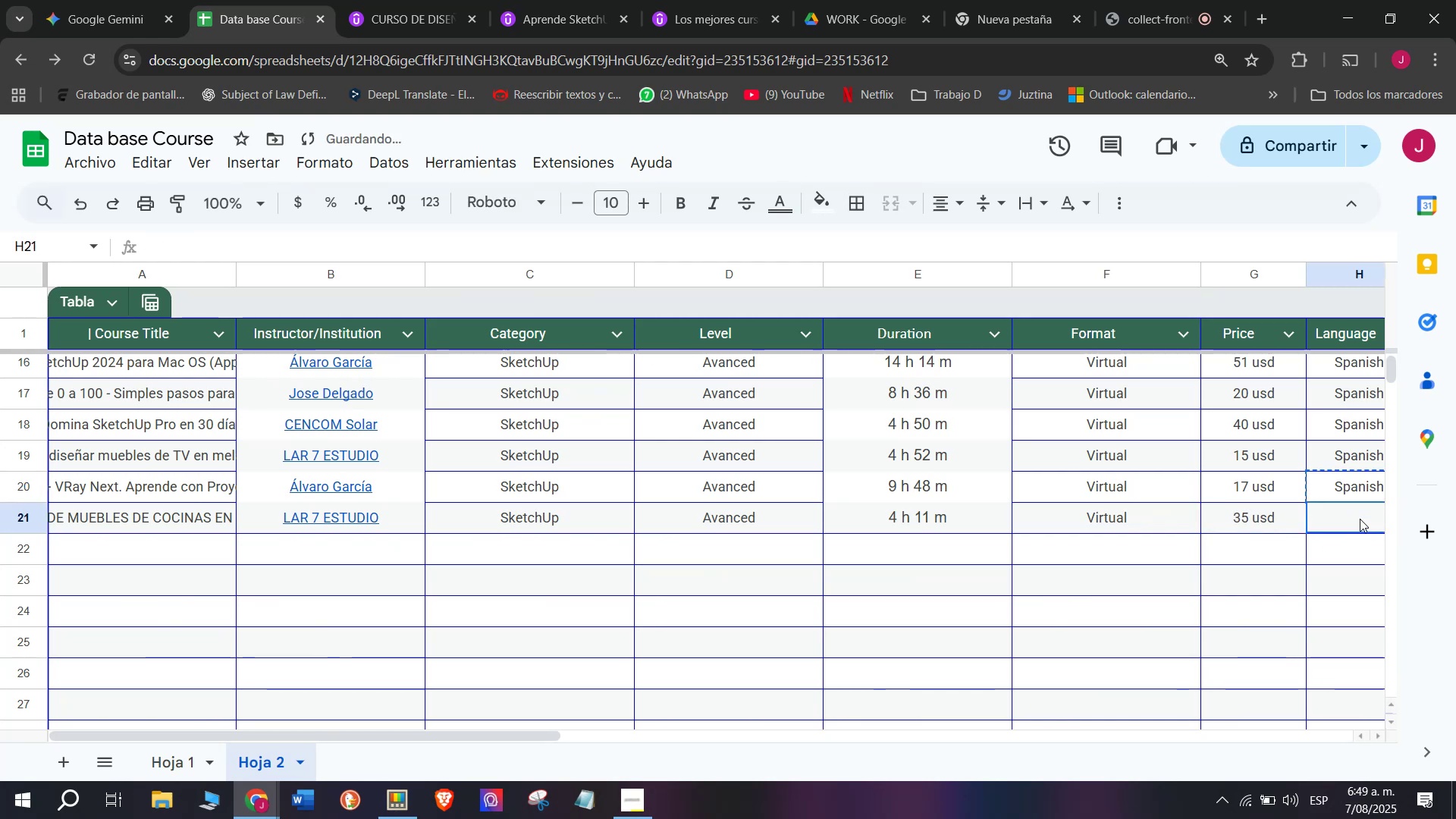 
key(Control+V)
 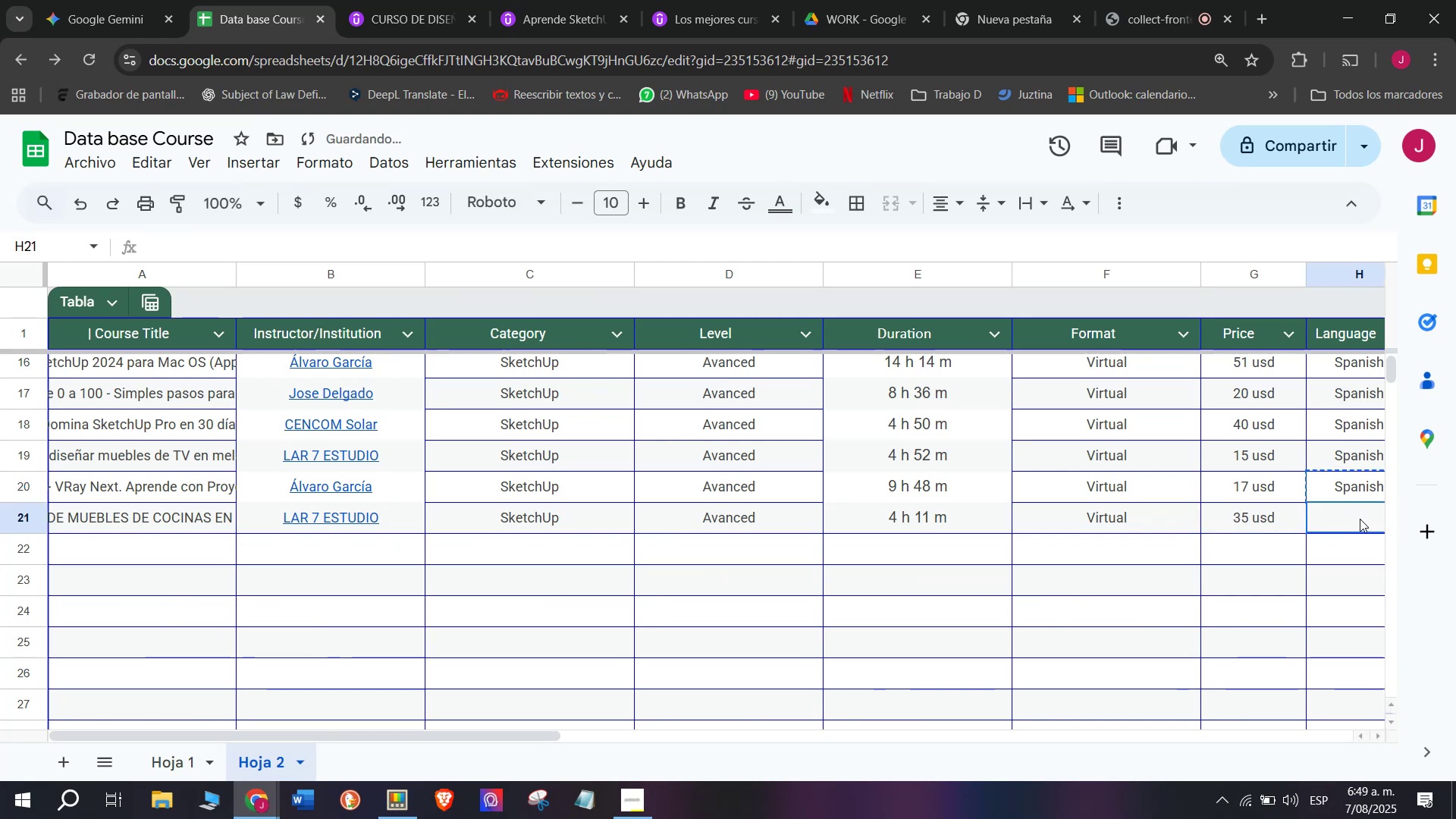 
left_click([1360, 519])
 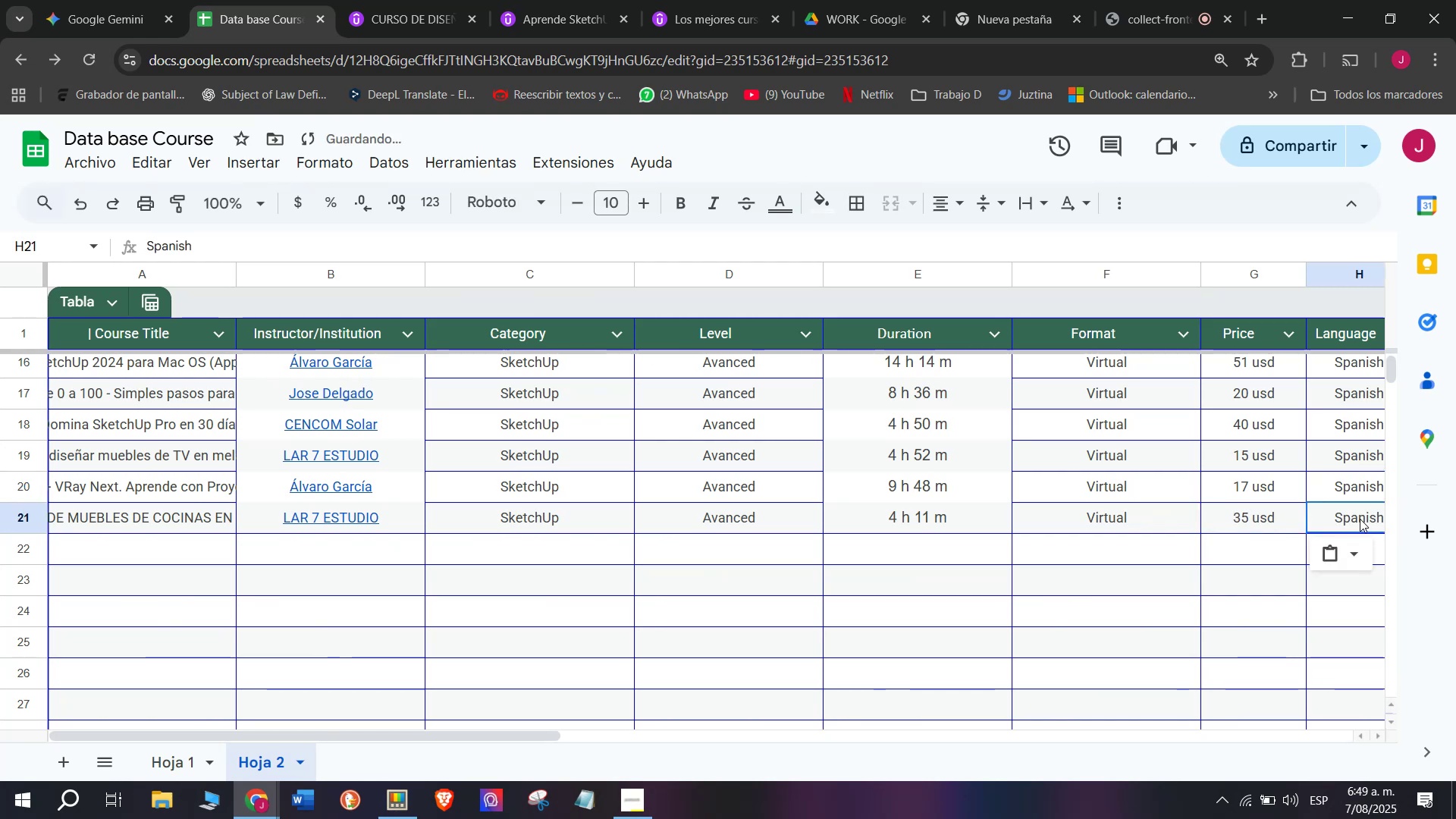 
scroll: coordinate [544, 507], scroll_direction: down, amount: 3.0
 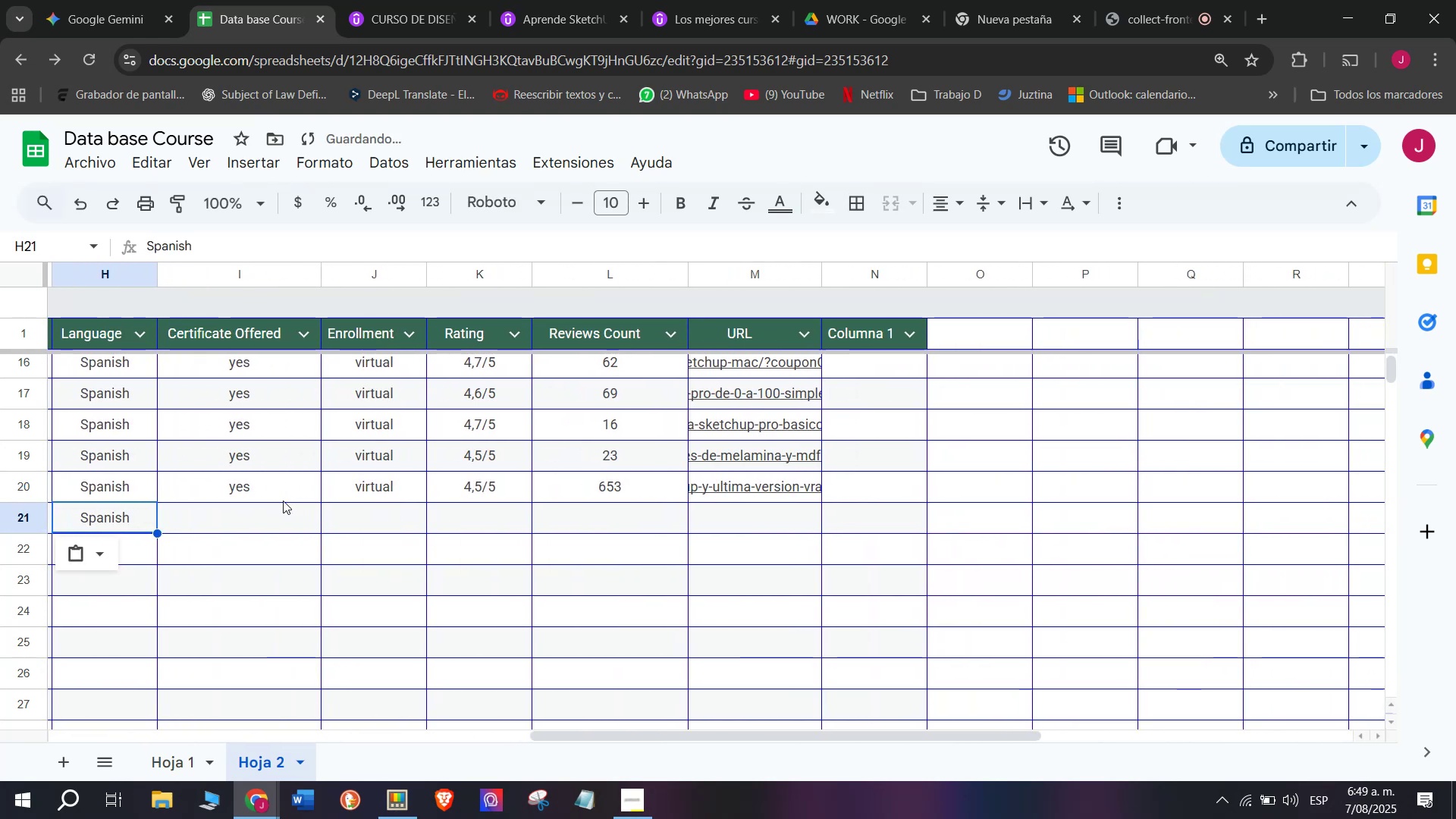 
left_click([274, 498])
 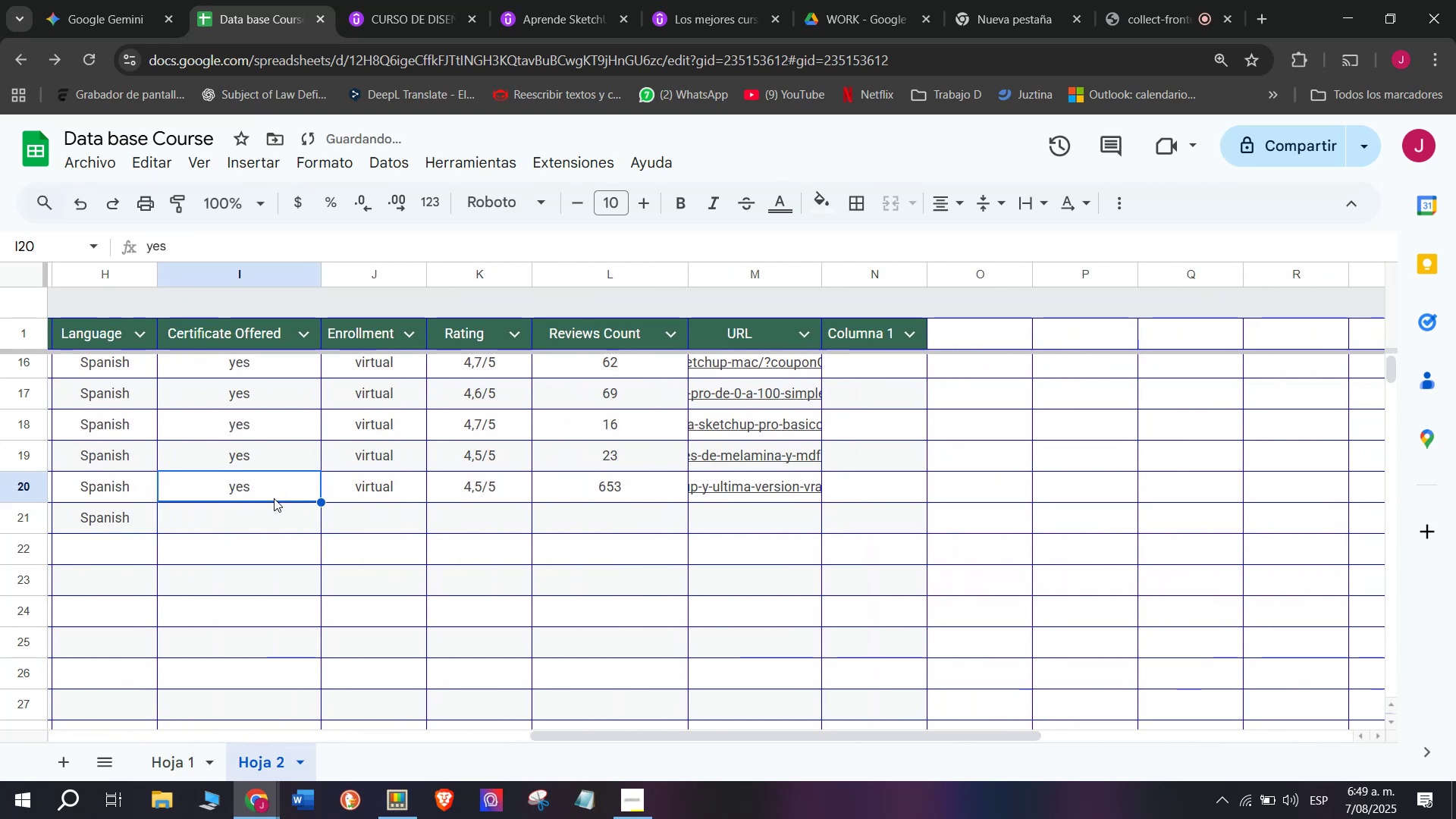 
key(Control+ControlLeft)
 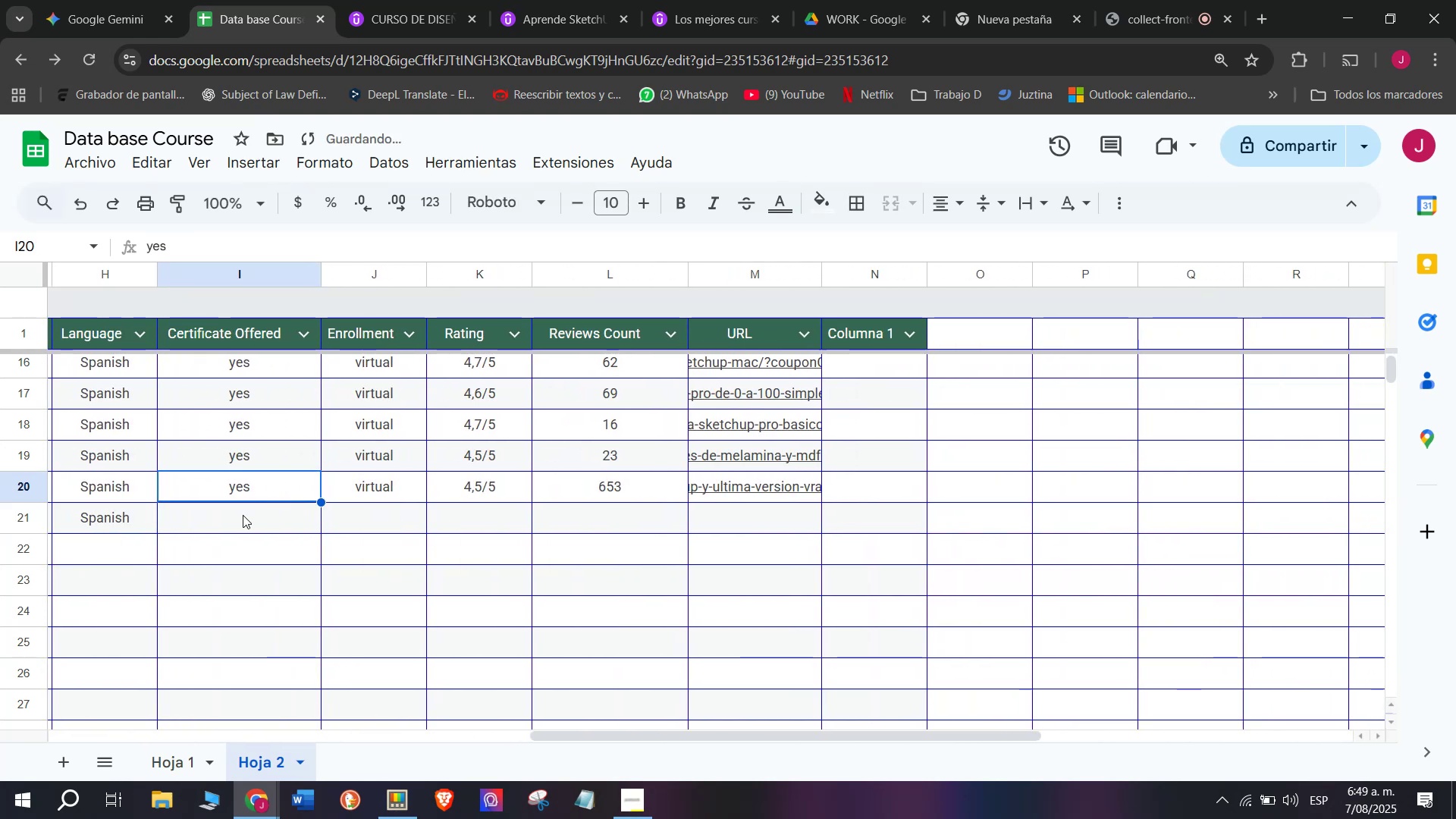 
key(Break)
 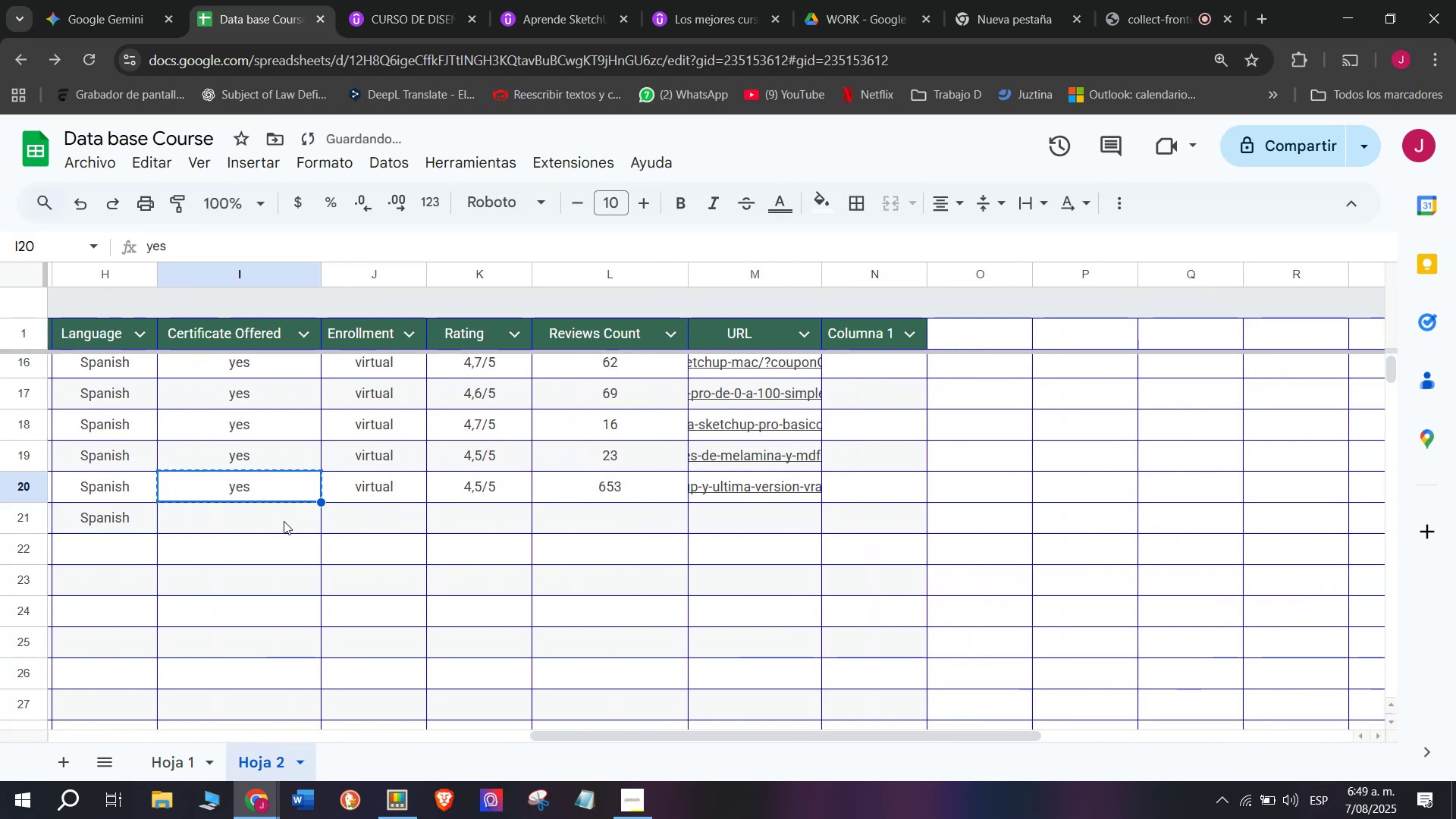 
key(Control+C)
 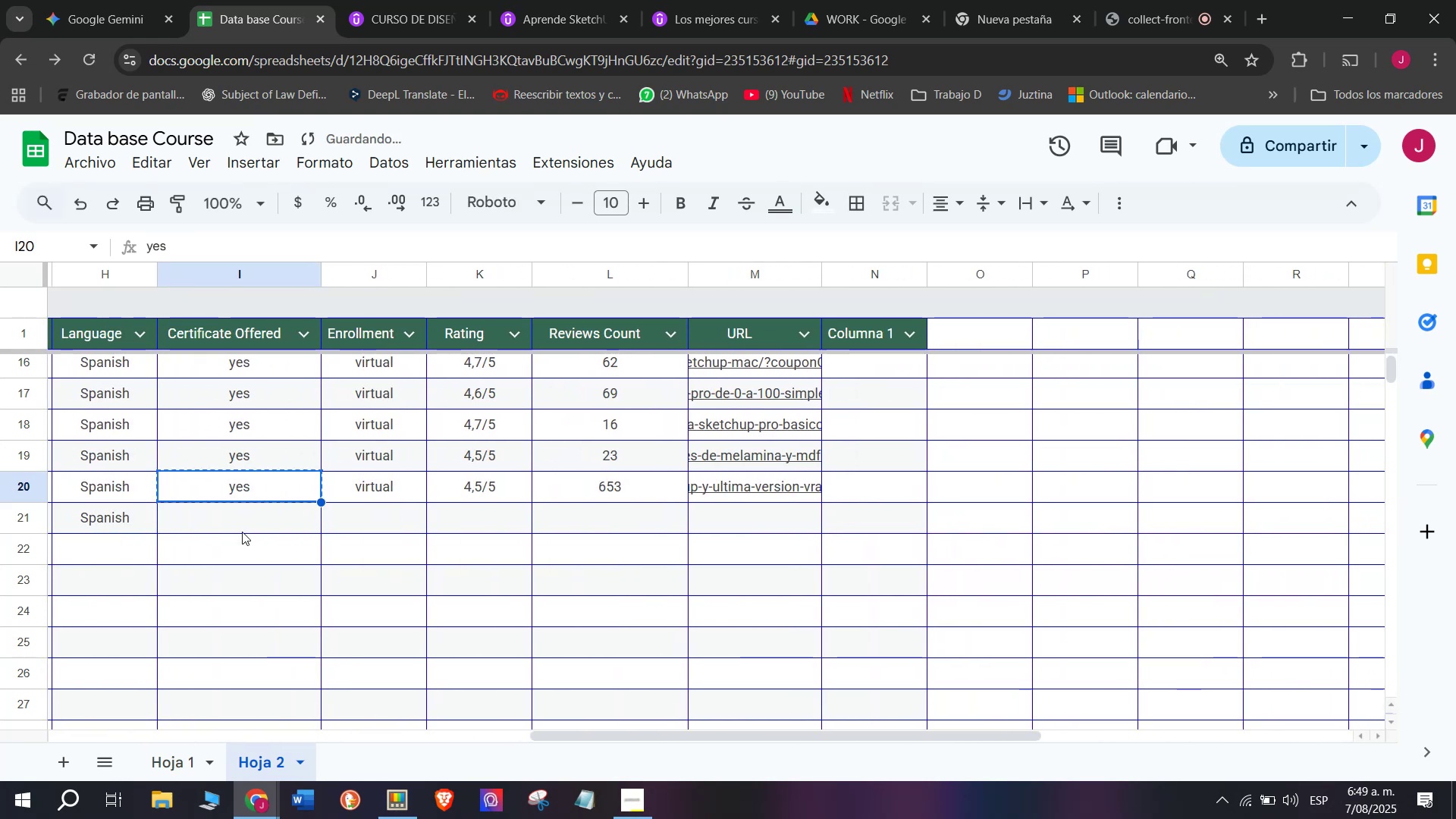 
key(Z)
 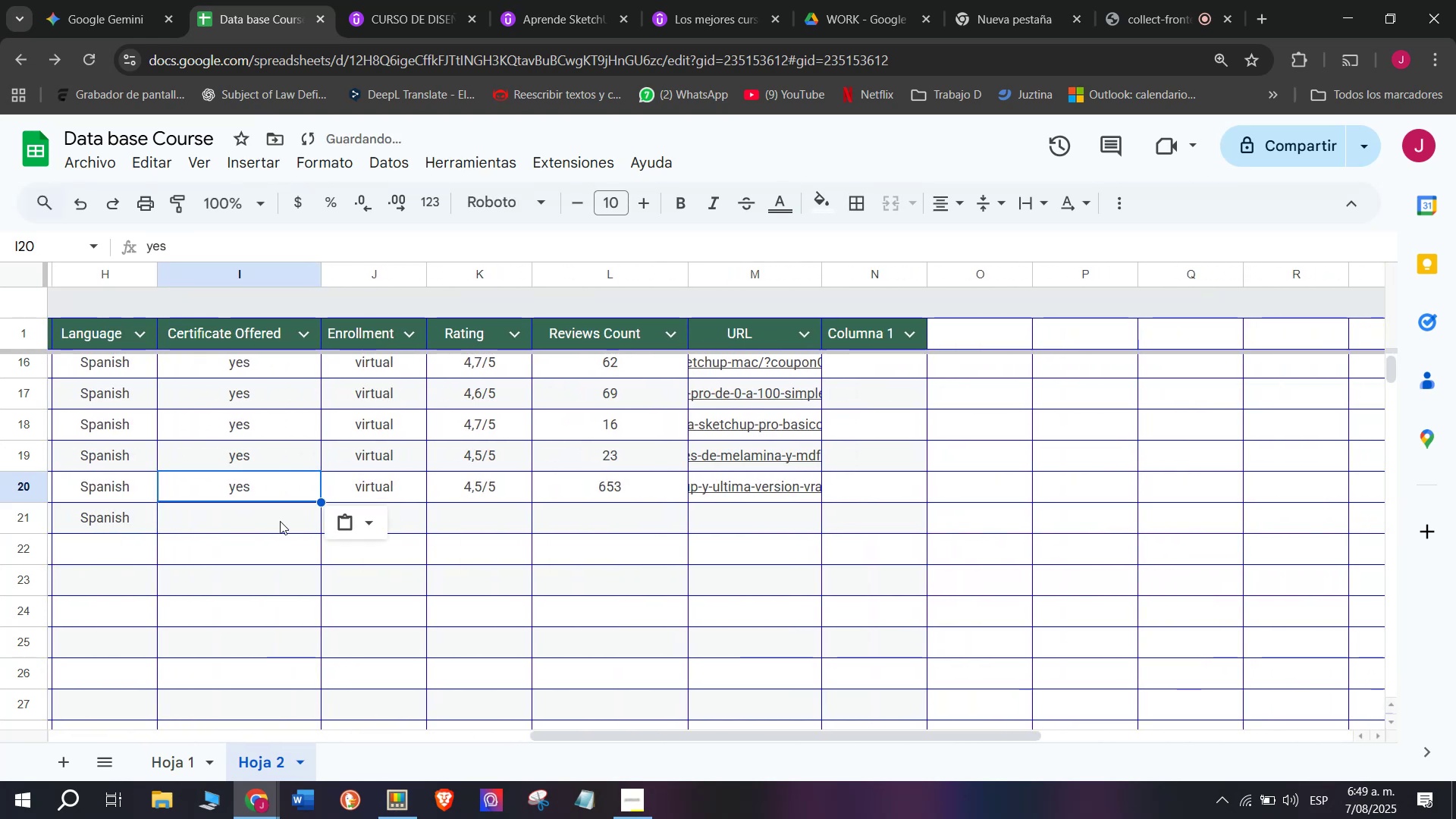 
key(Control+ControlLeft)
 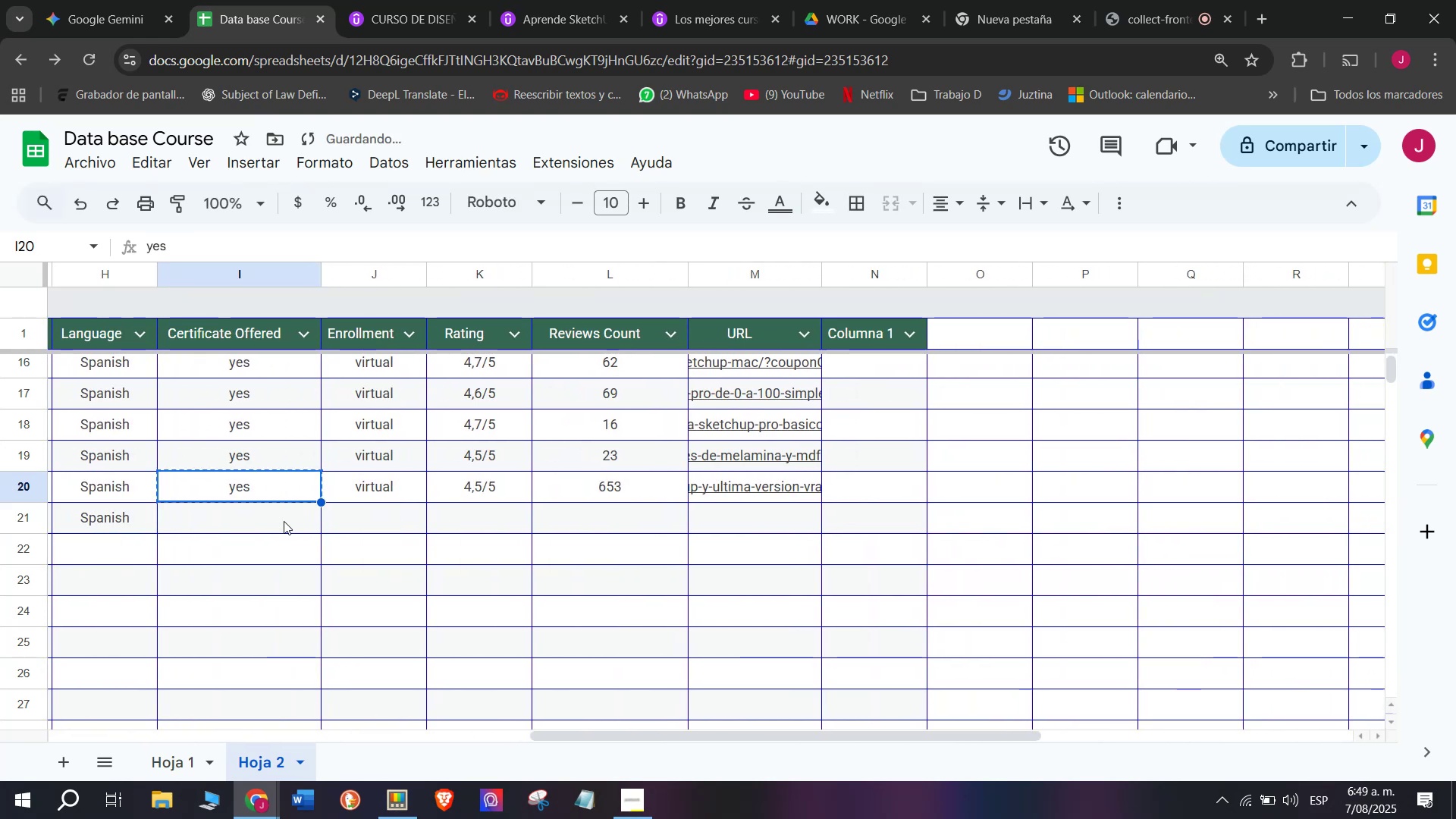 
key(Control+V)
 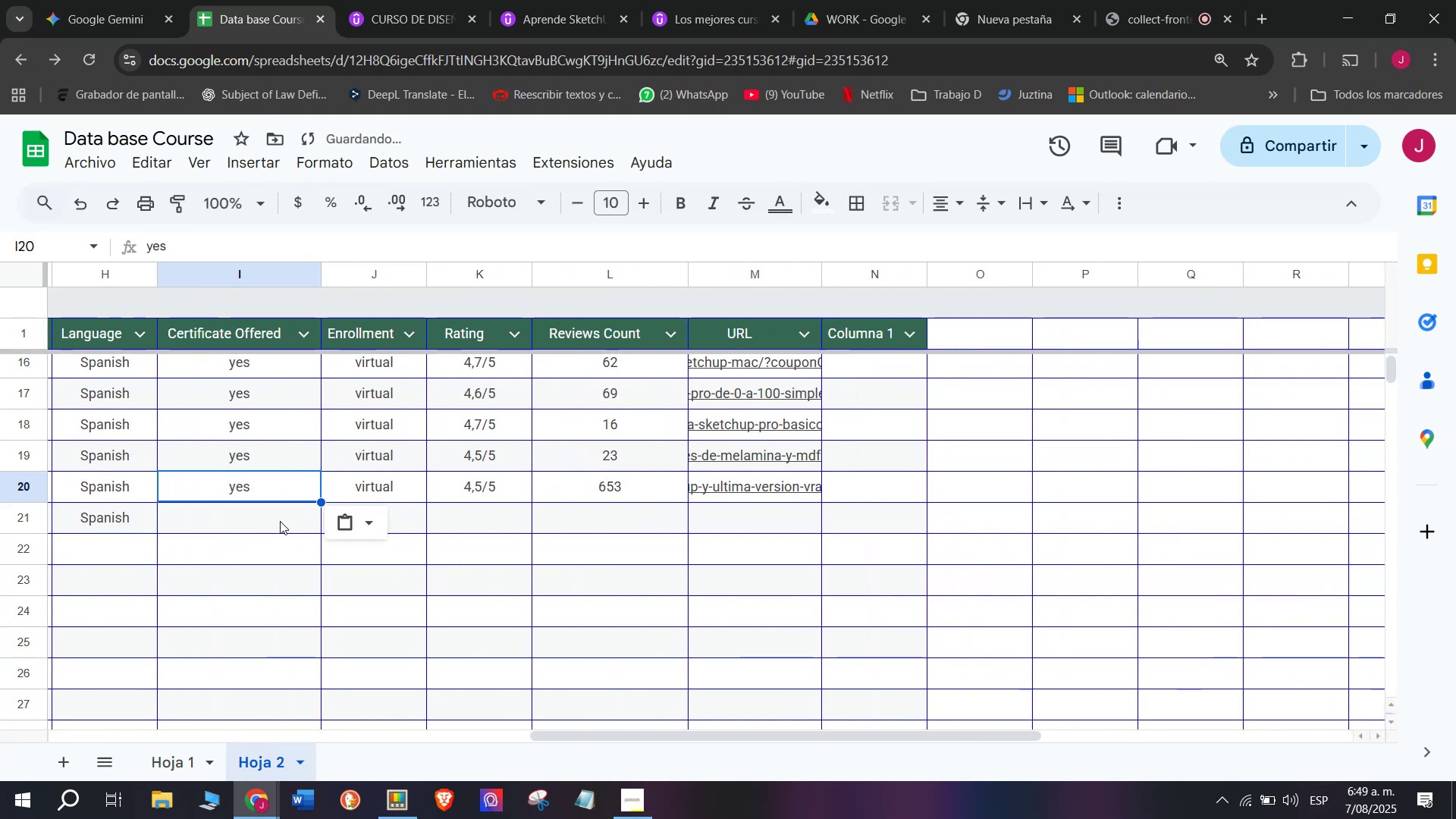 
left_click([271, 520])
 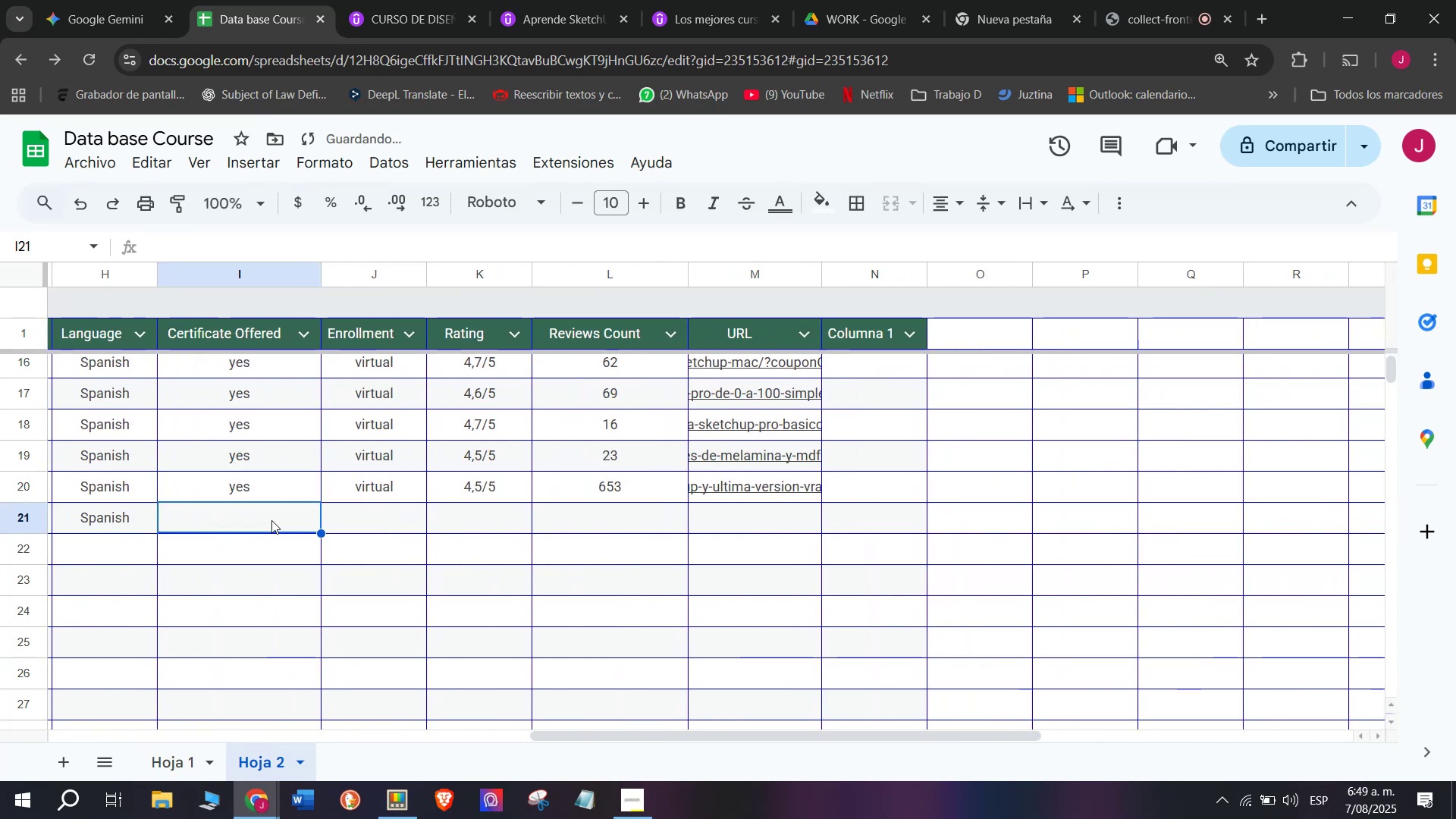 
key(Z)
 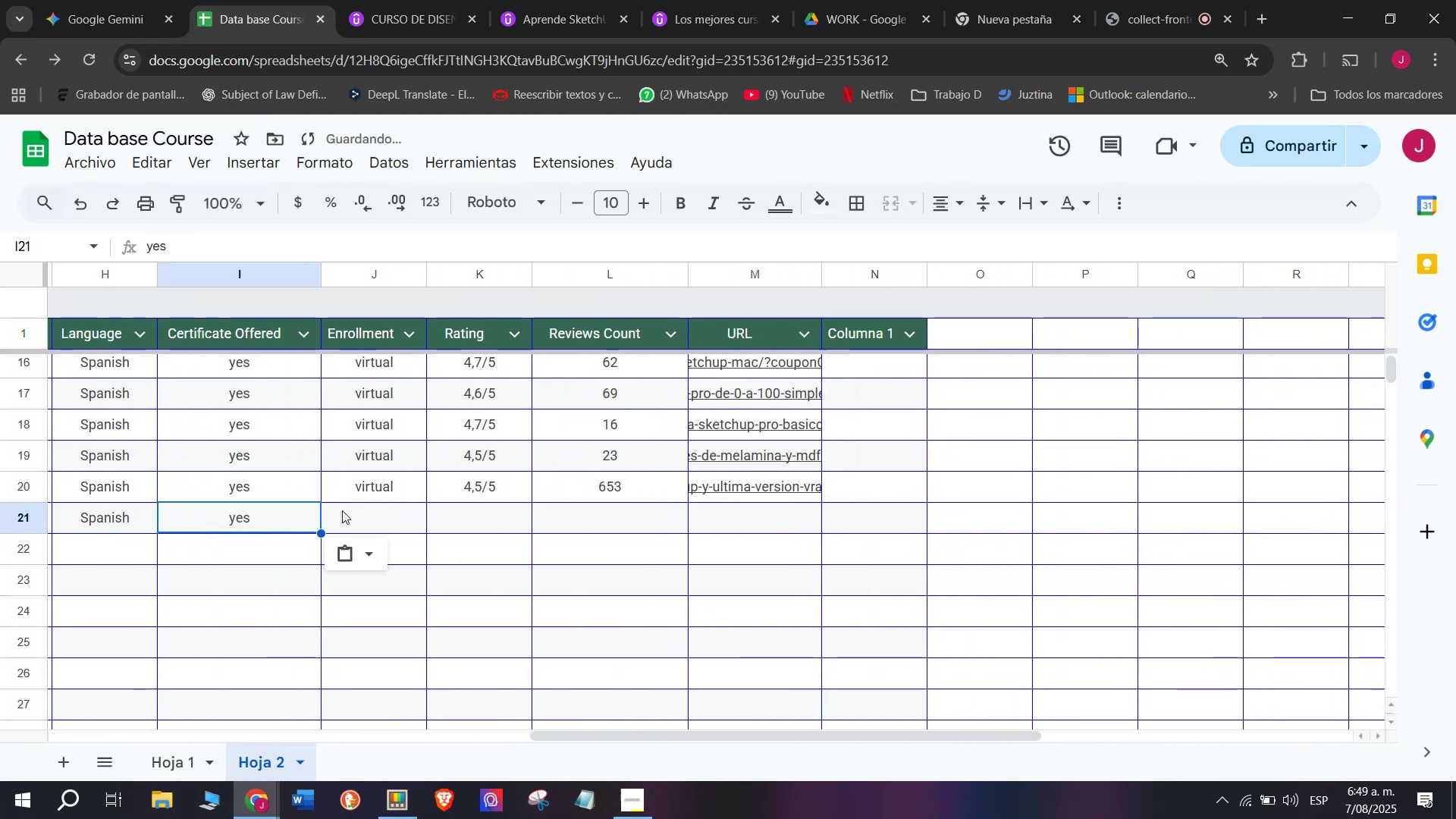 
key(Control+ControlLeft)
 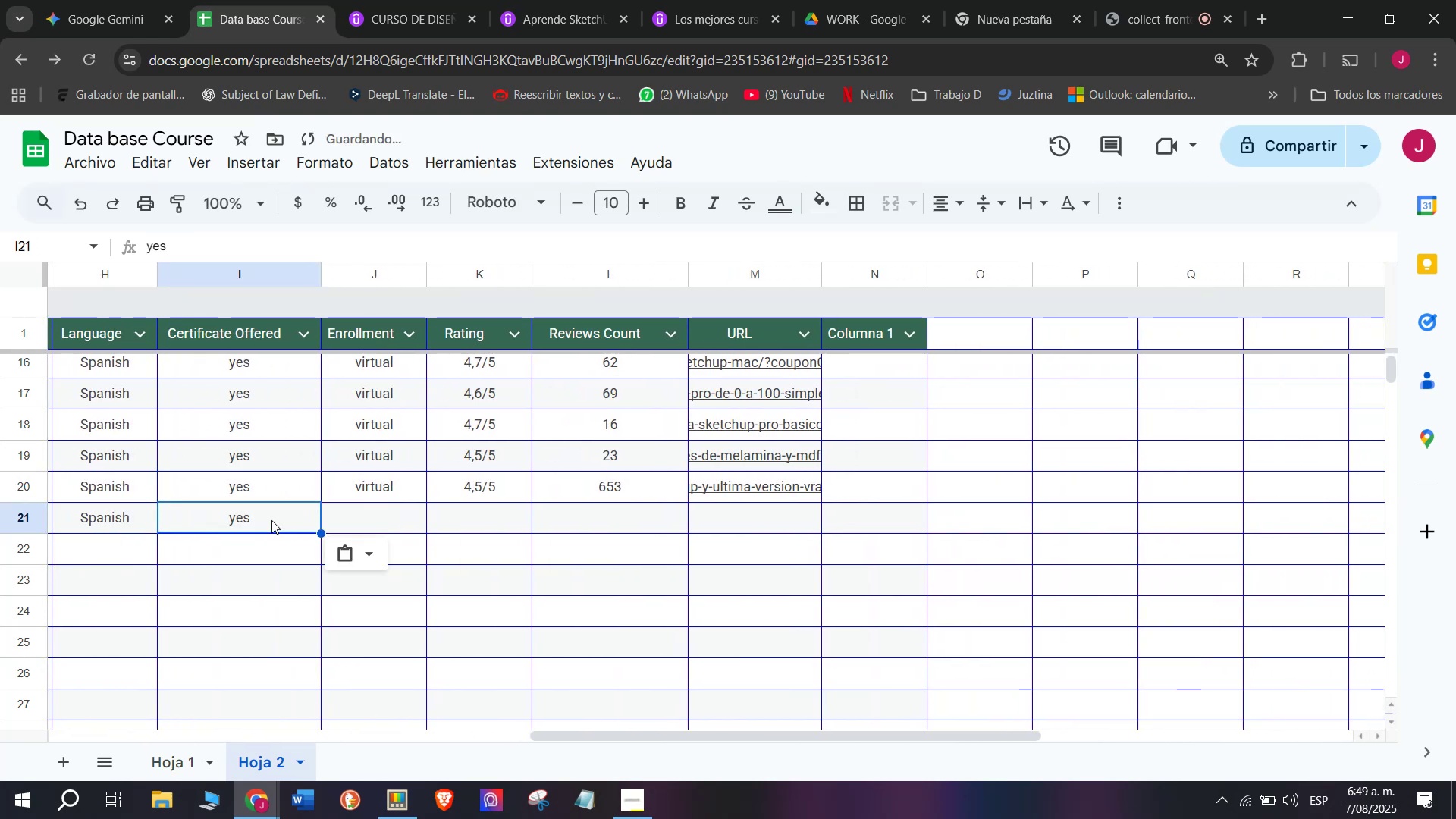 
key(Control+V)
 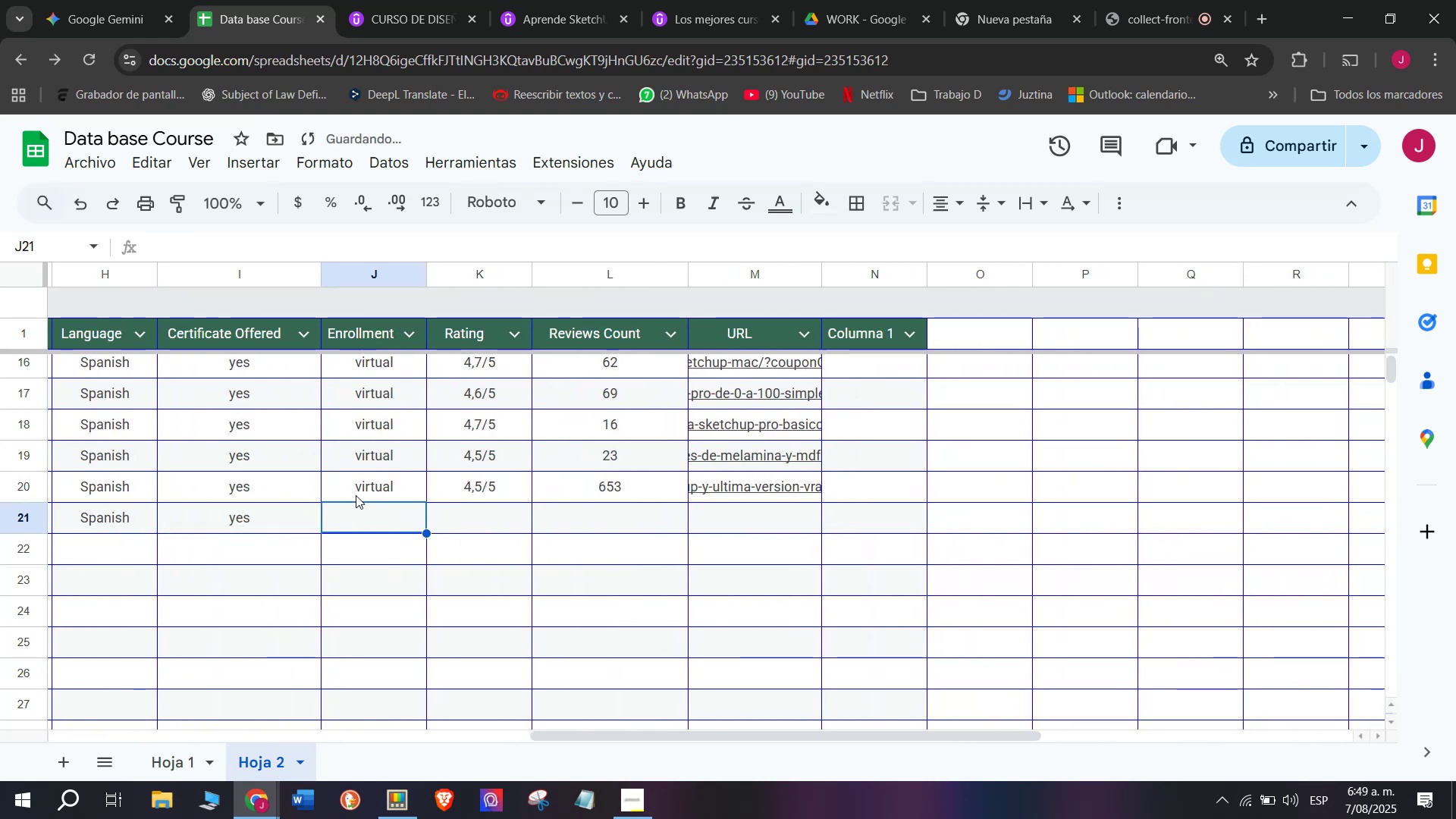 
key(Break)
 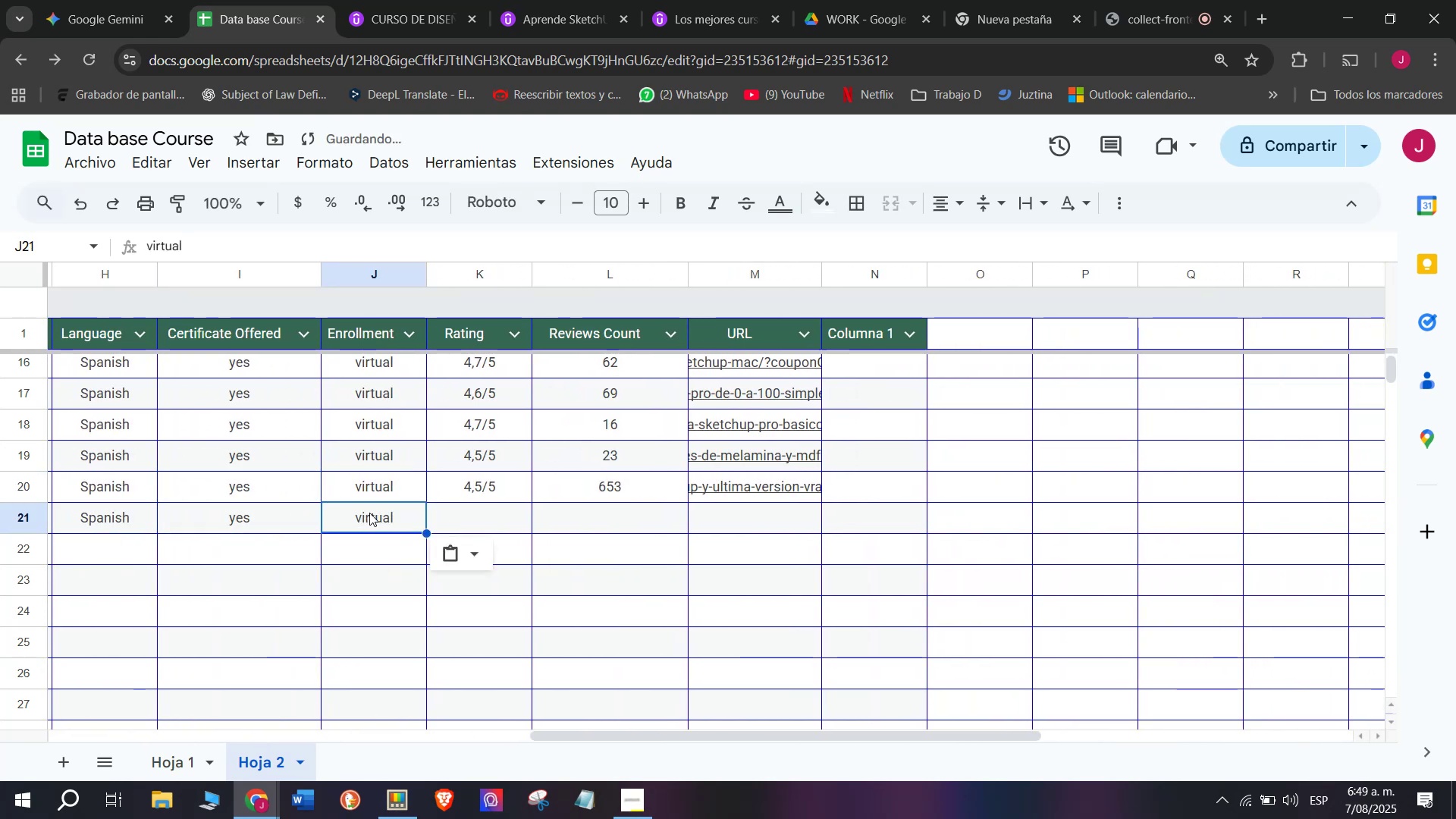 
key(Control+ControlLeft)
 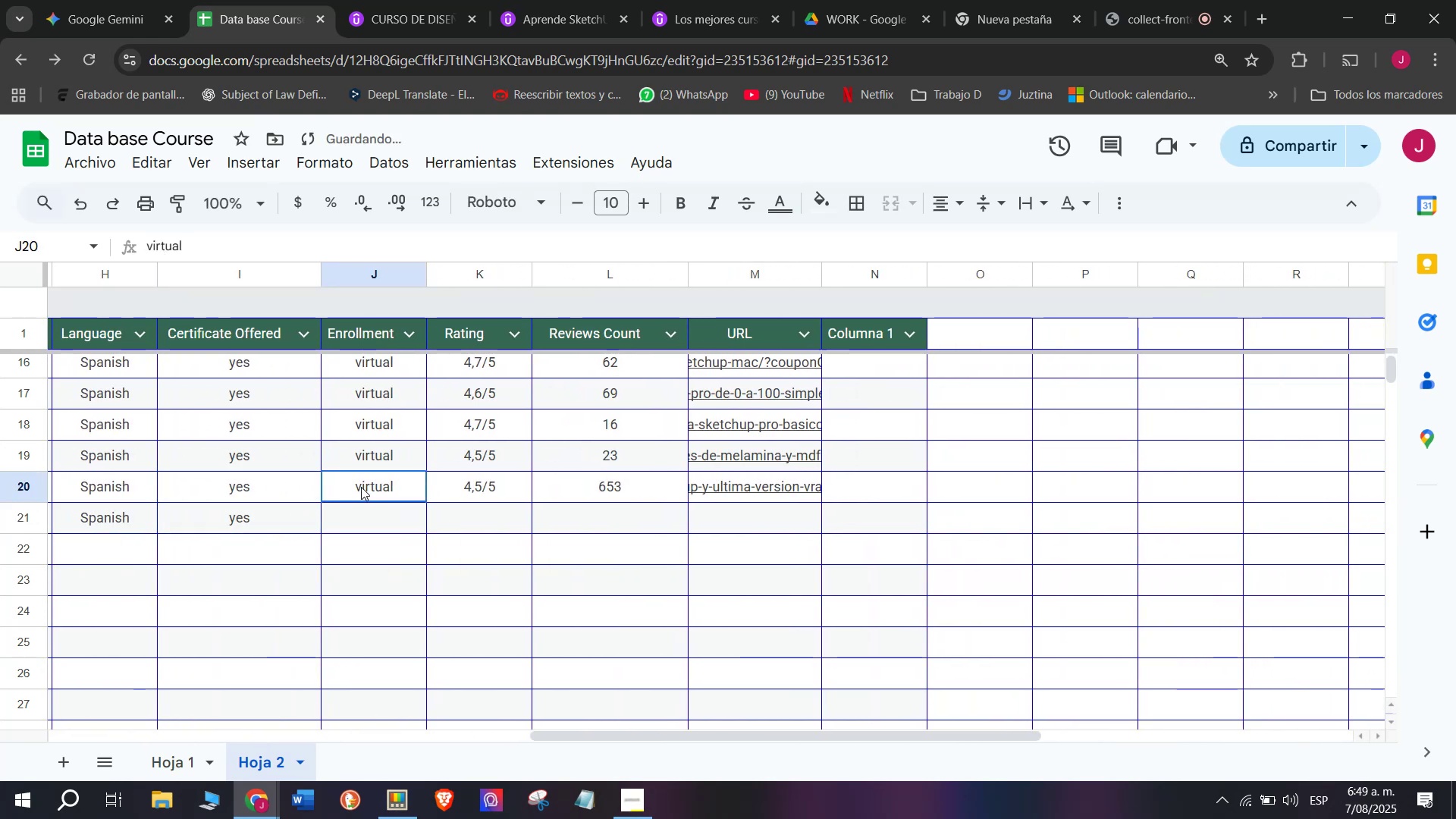 
key(Control+C)
 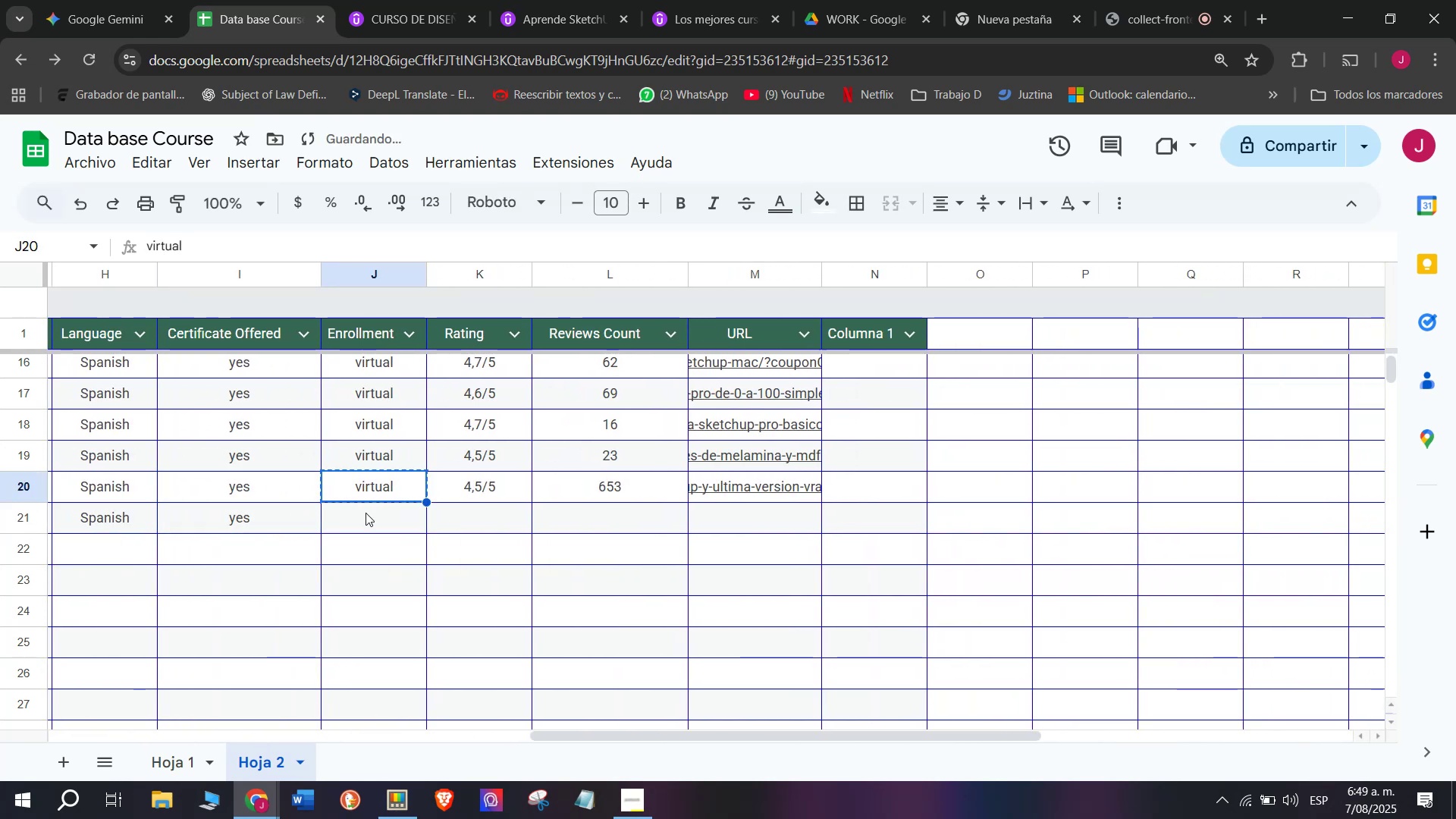 
triple_click([366, 513])
 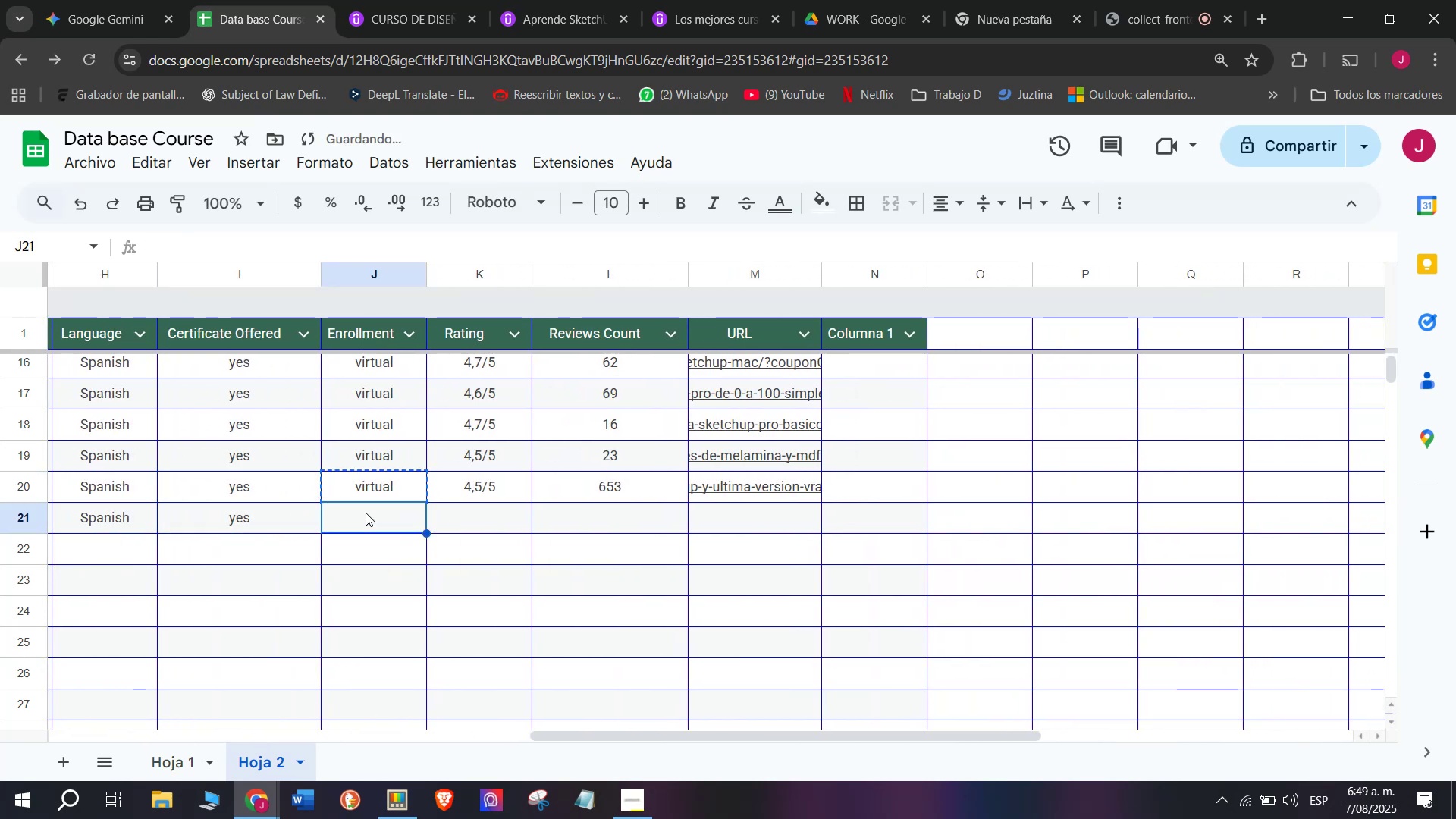 
key(Control+ControlLeft)
 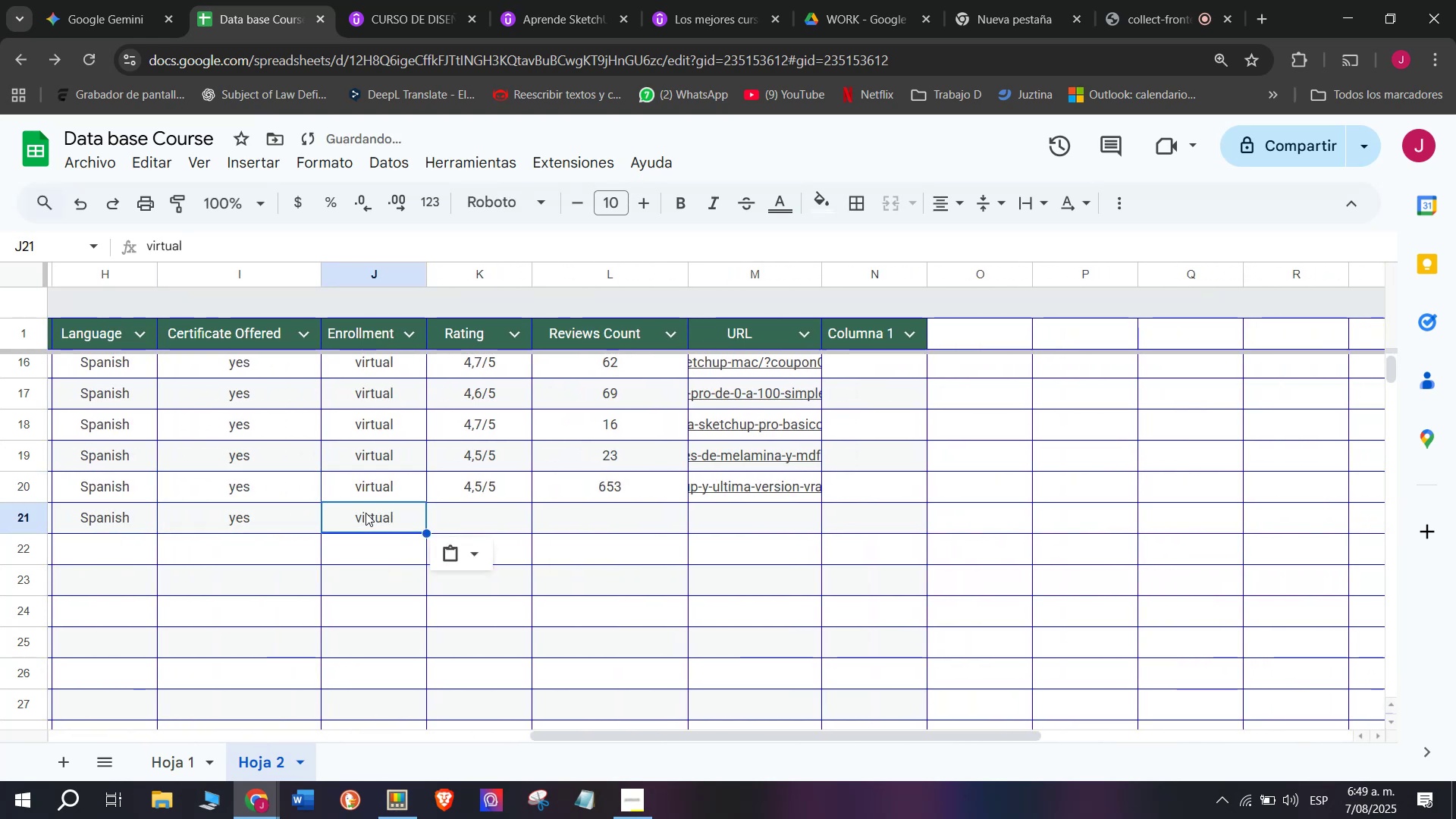 
key(Z)
 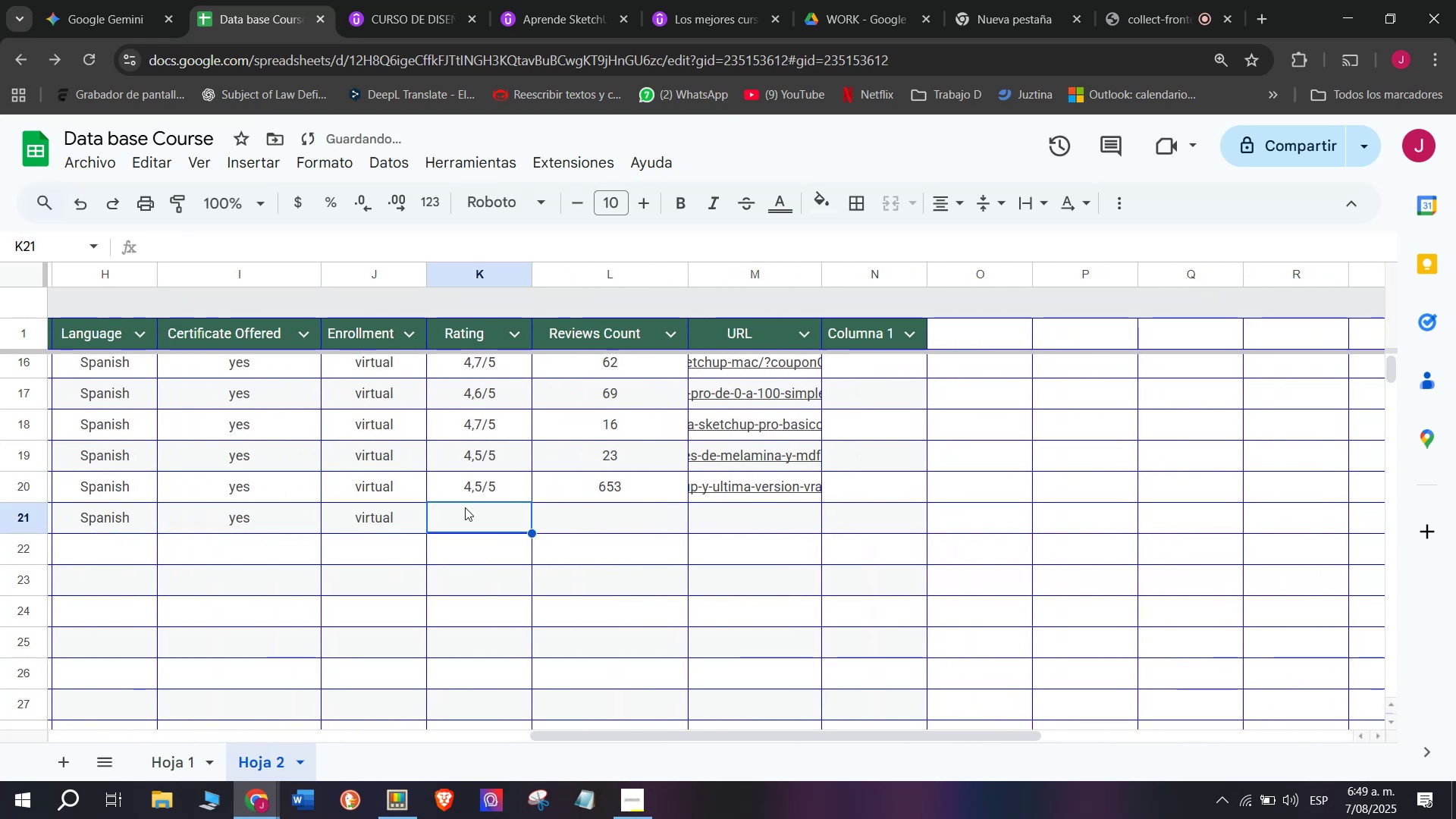 
key(Control+V)
 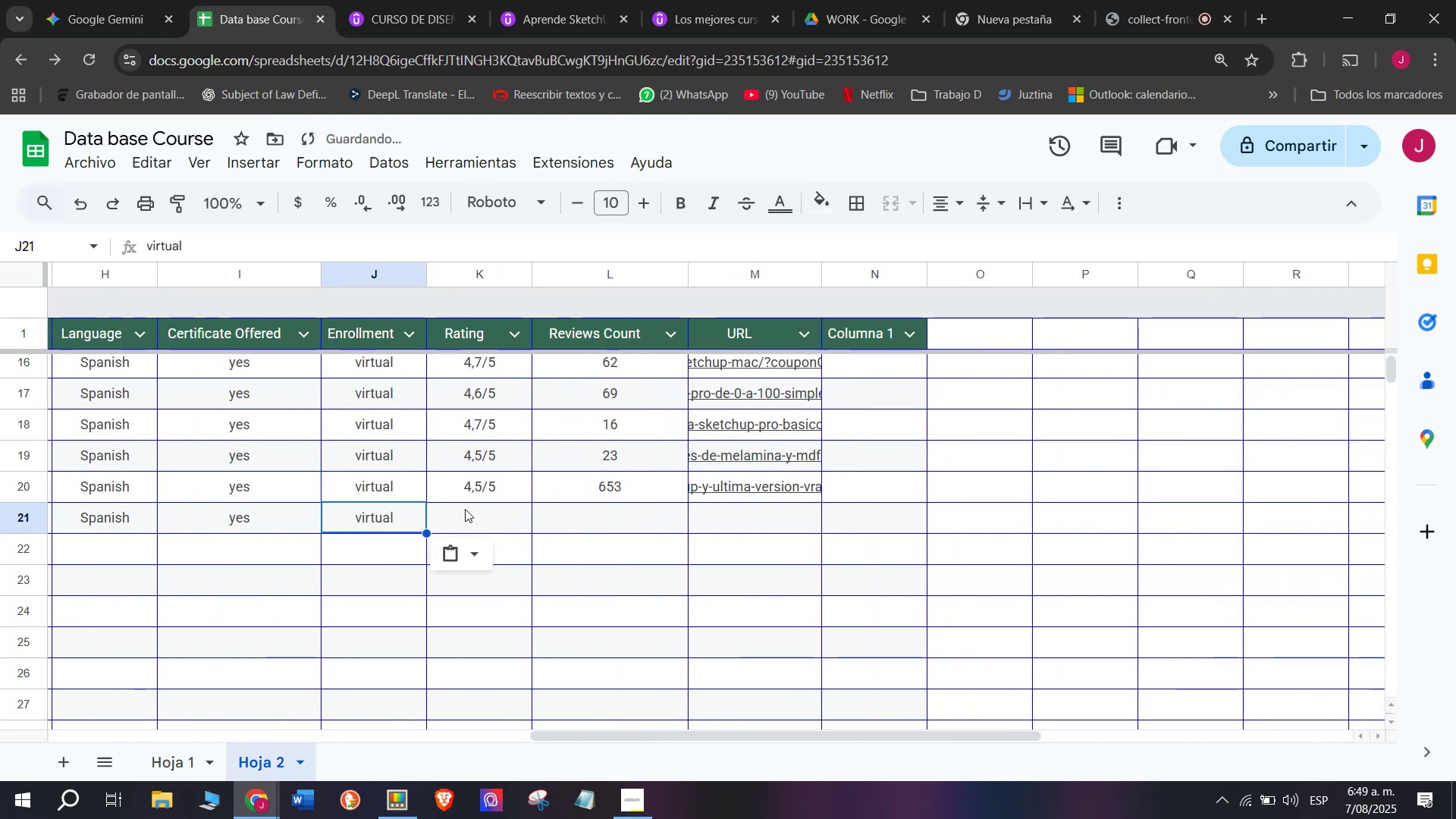 
left_click([465, 507])
 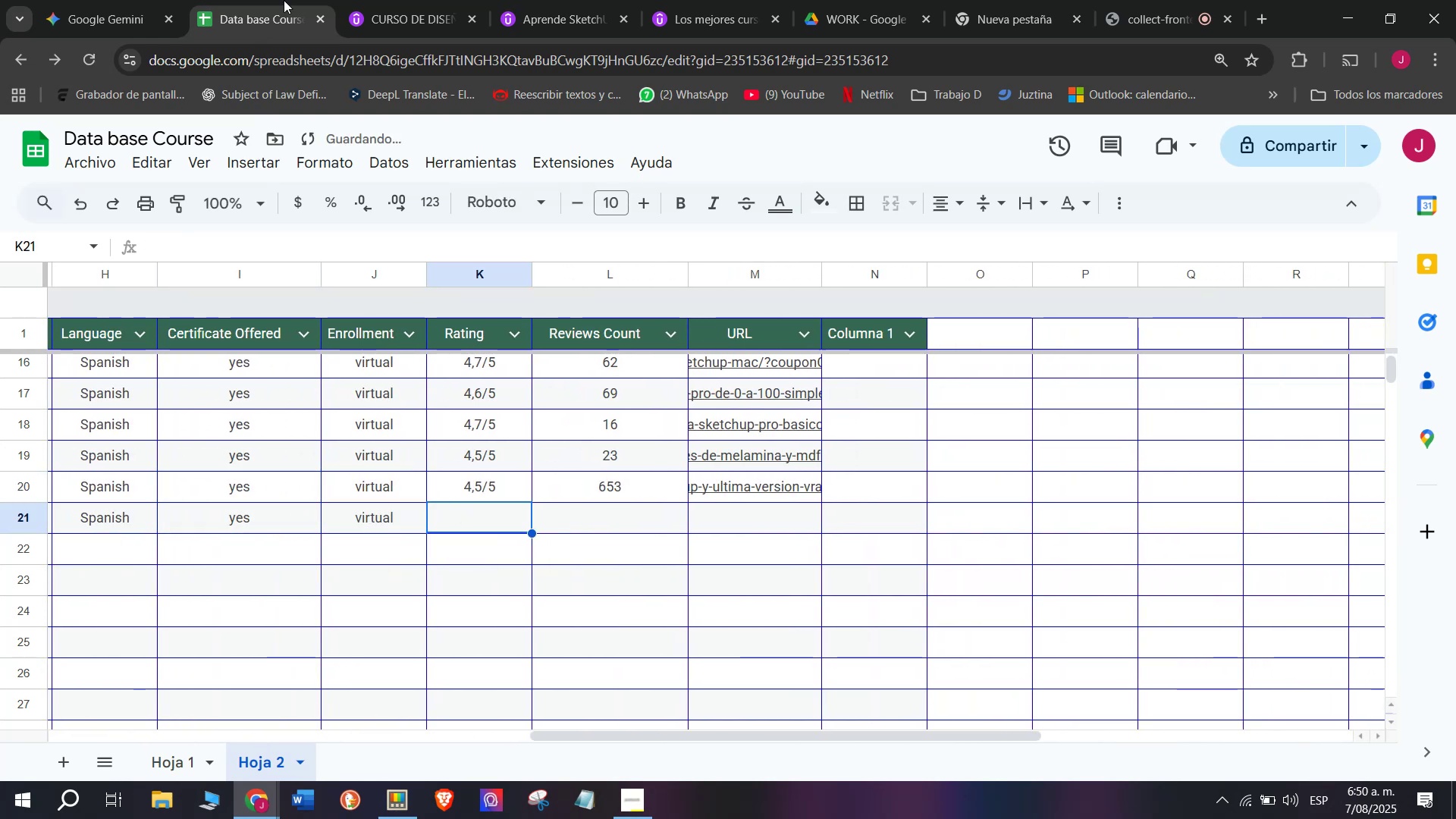 
left_click([397, 0])
 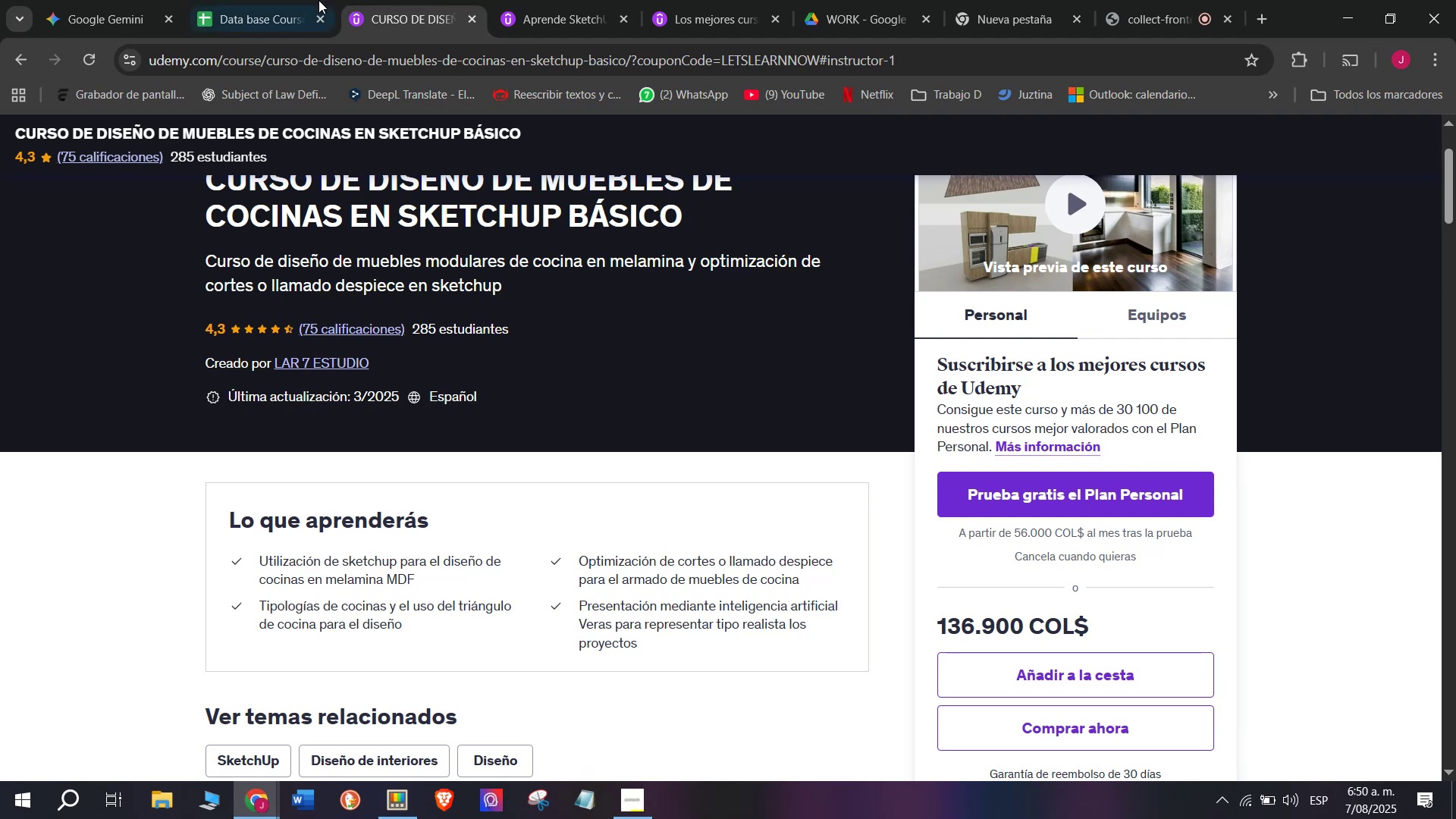 
left_click([262, 0])
 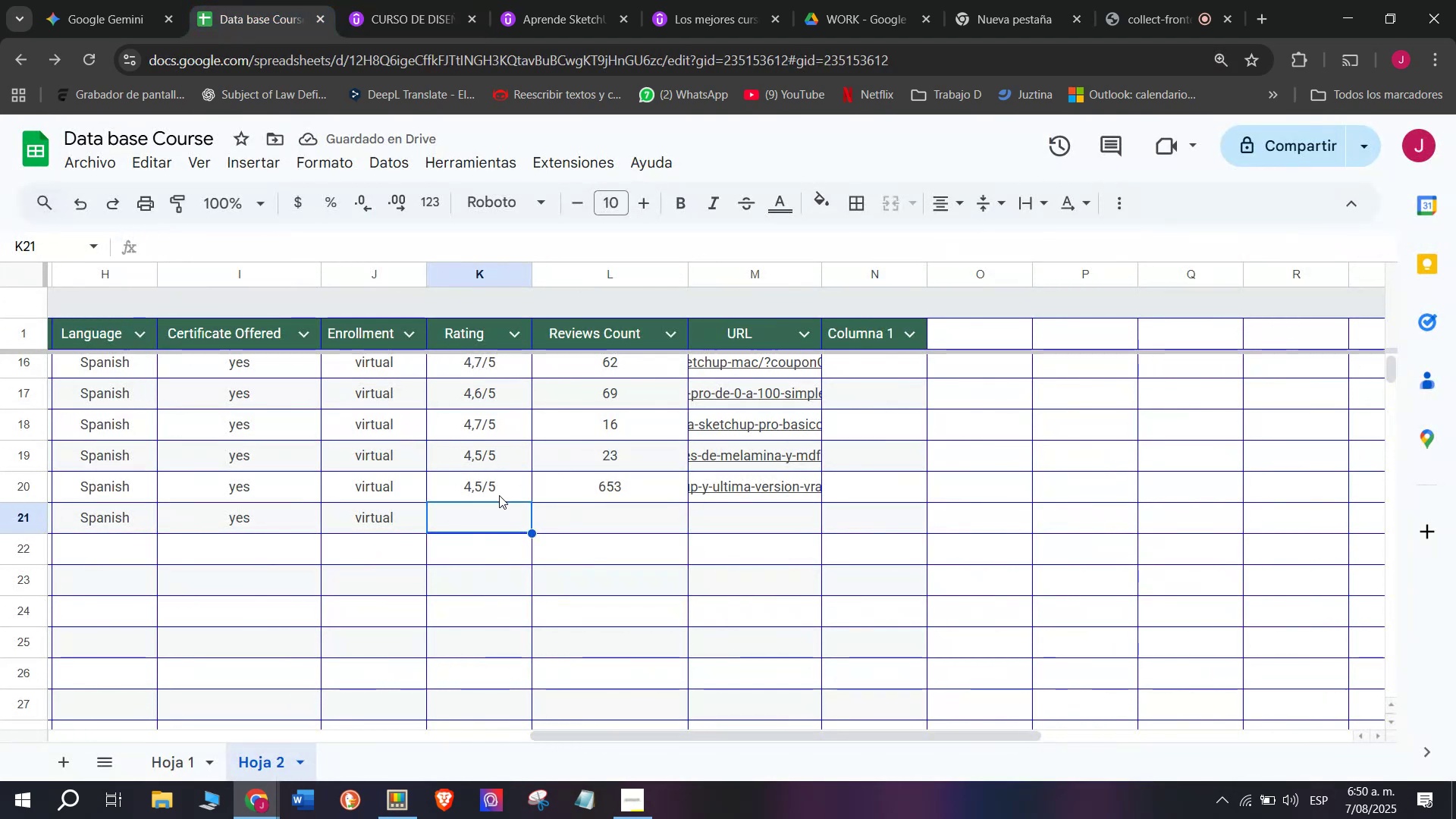 
left_click([497, 491])
 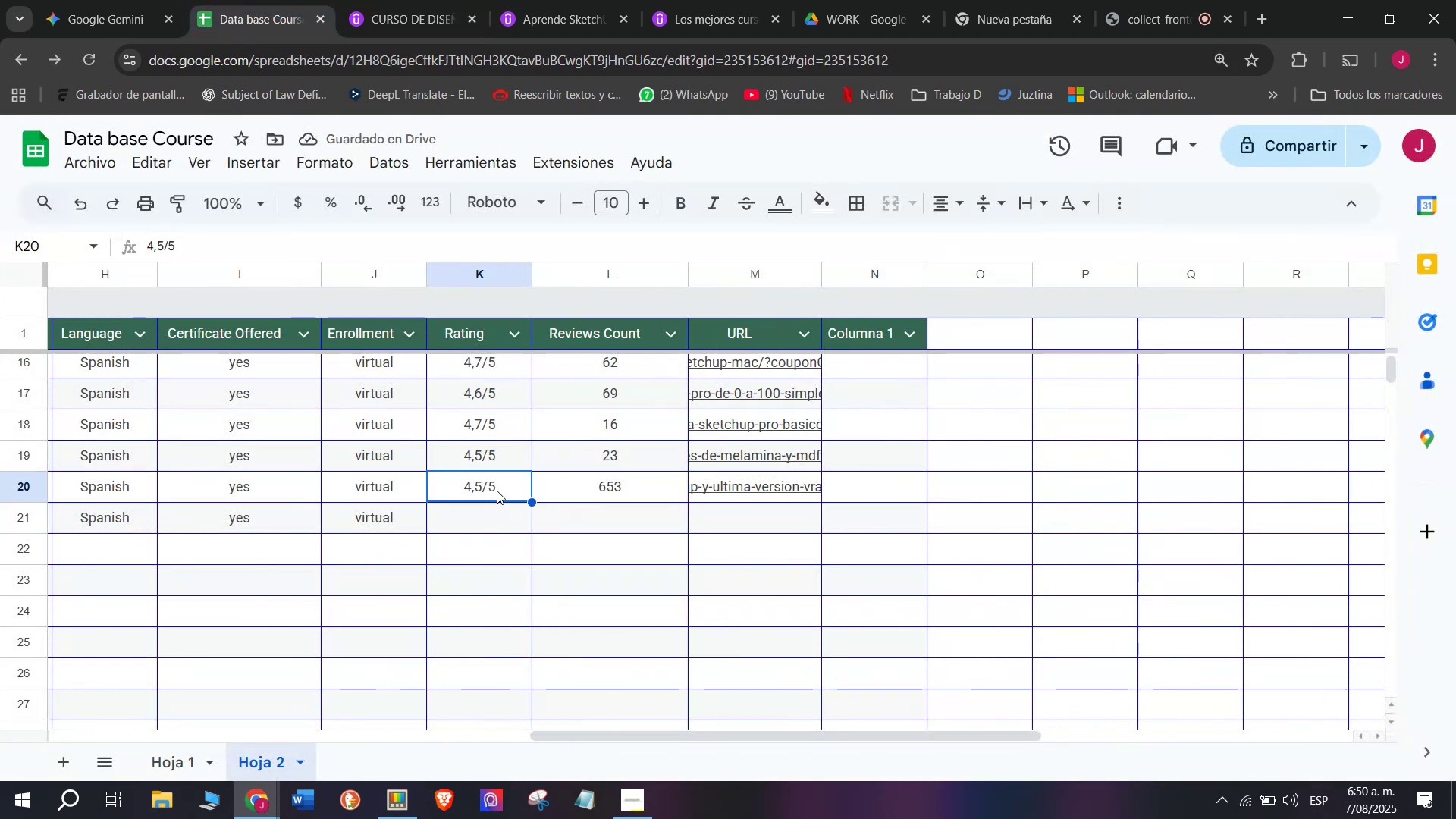 
key(Break)
 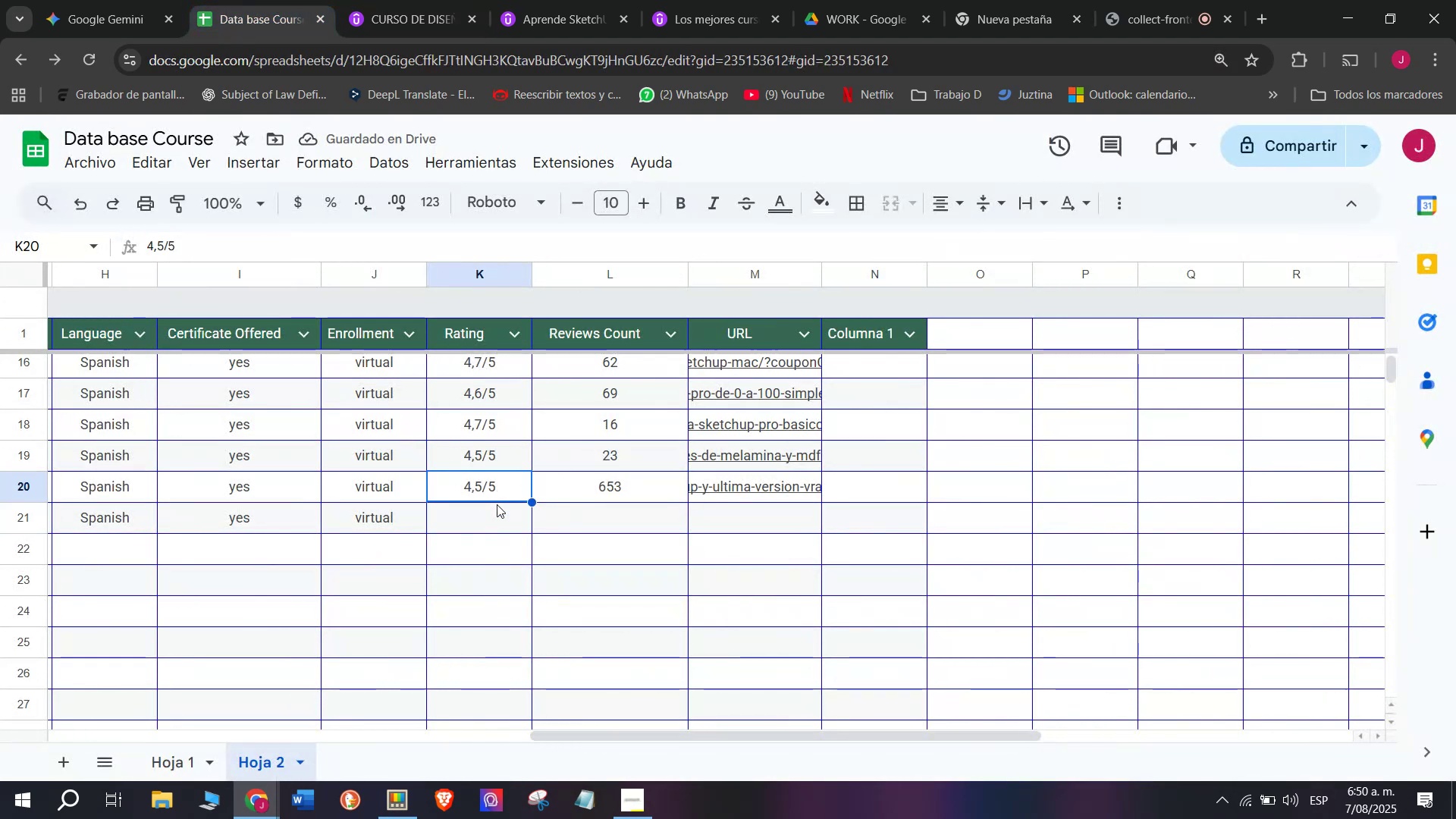 
key(Control+ControlLeft)
 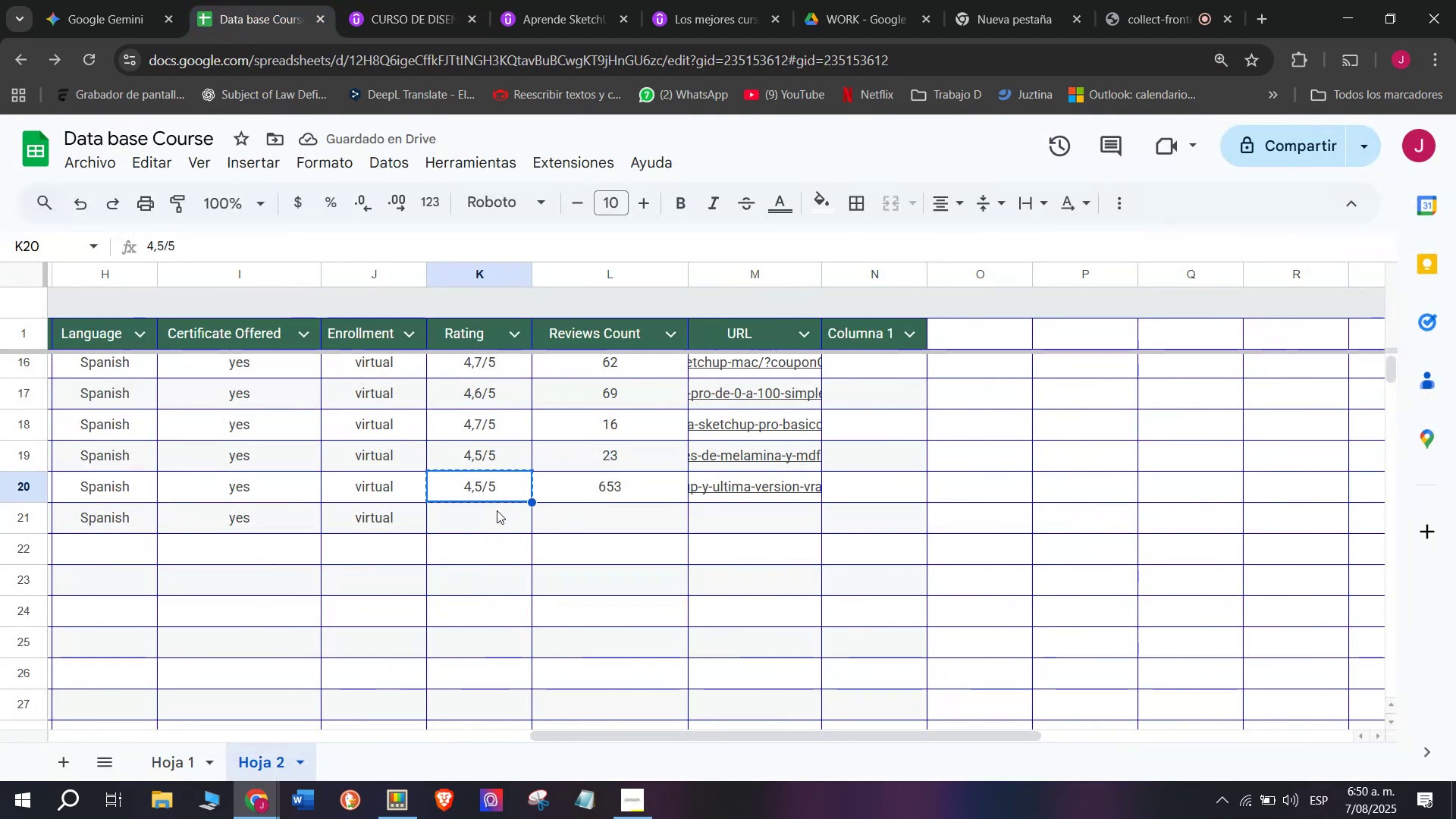 
key(Control+C)
 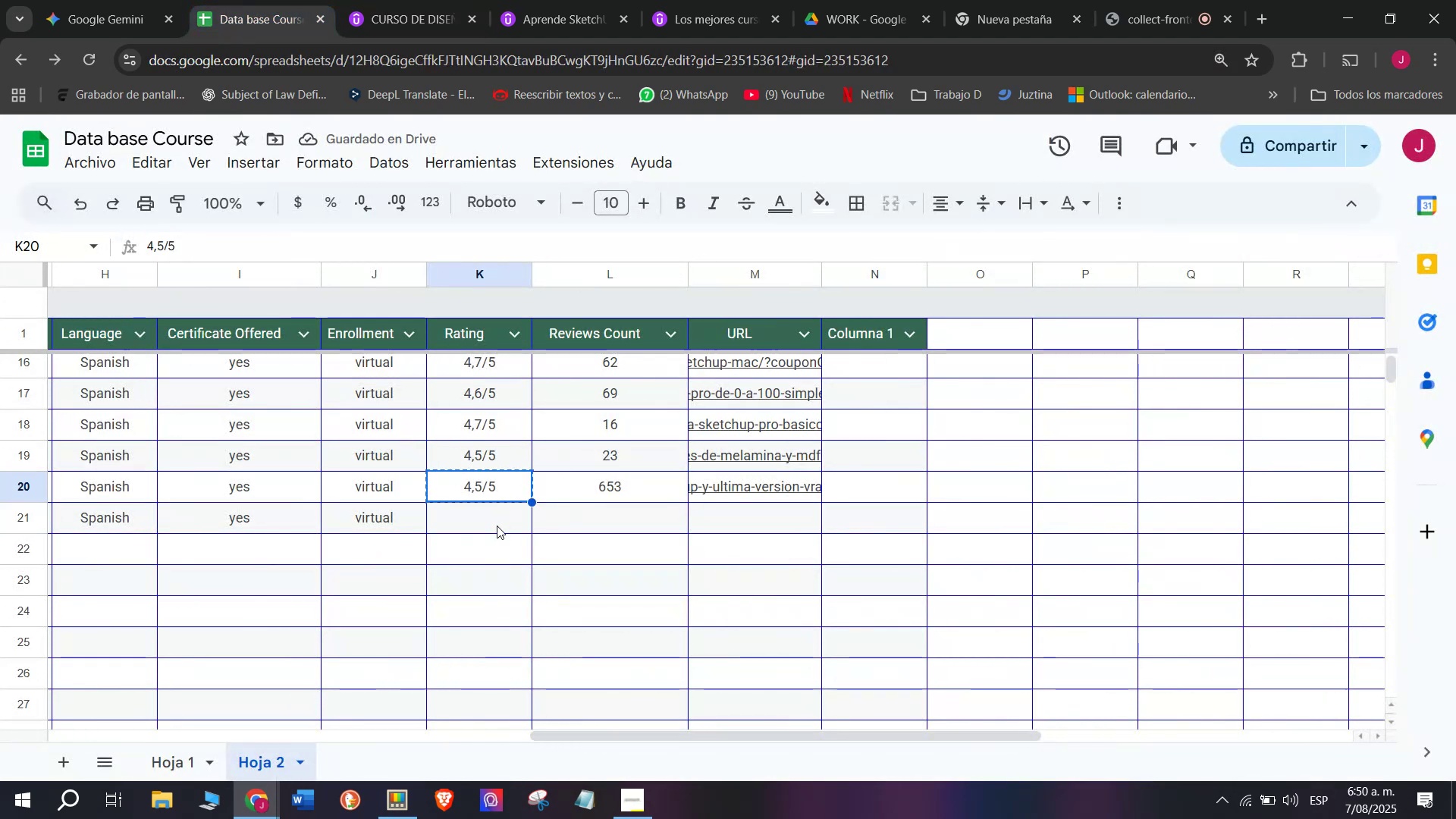 
left_click([497, 526])
 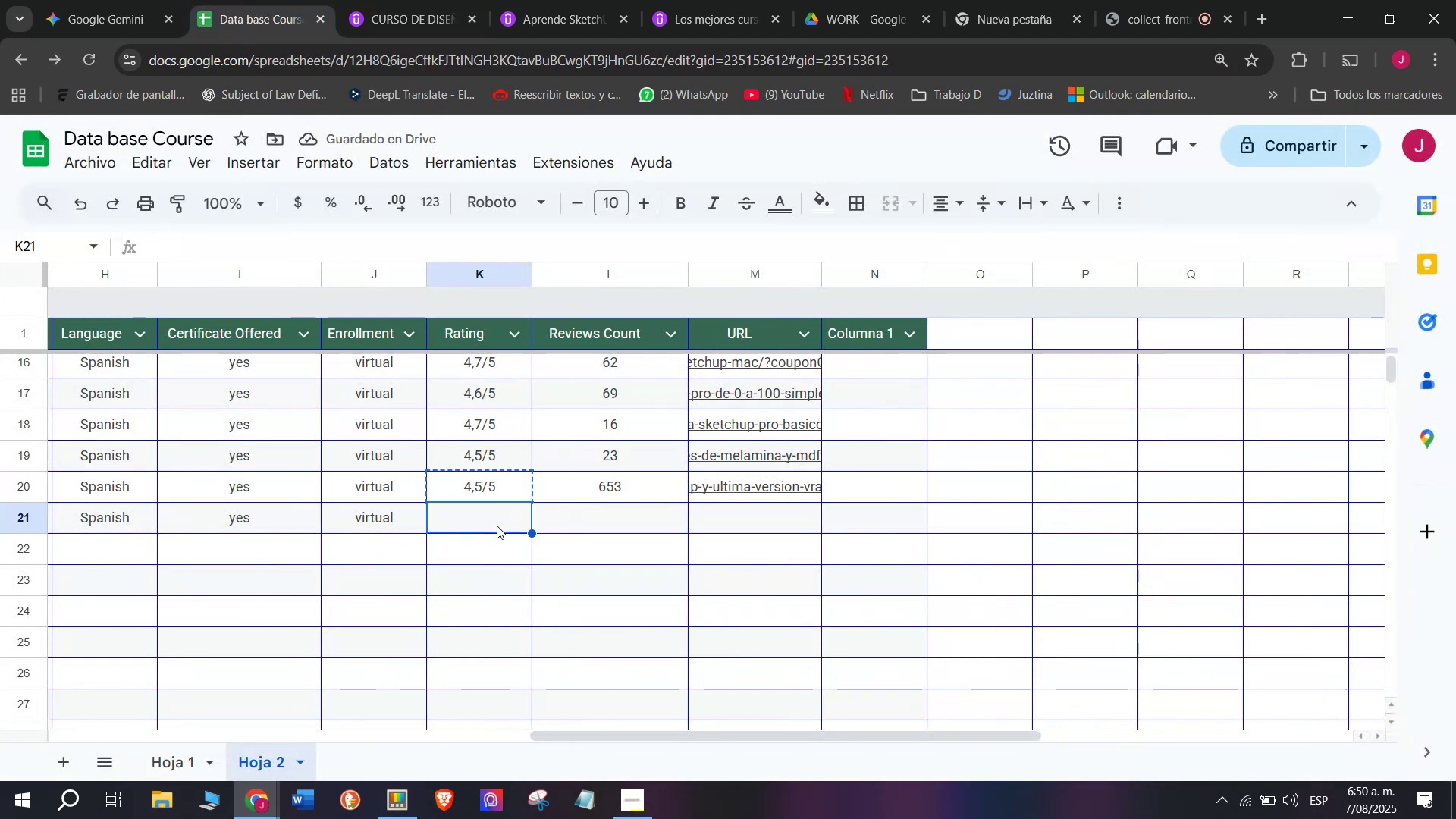 
key(Z)
 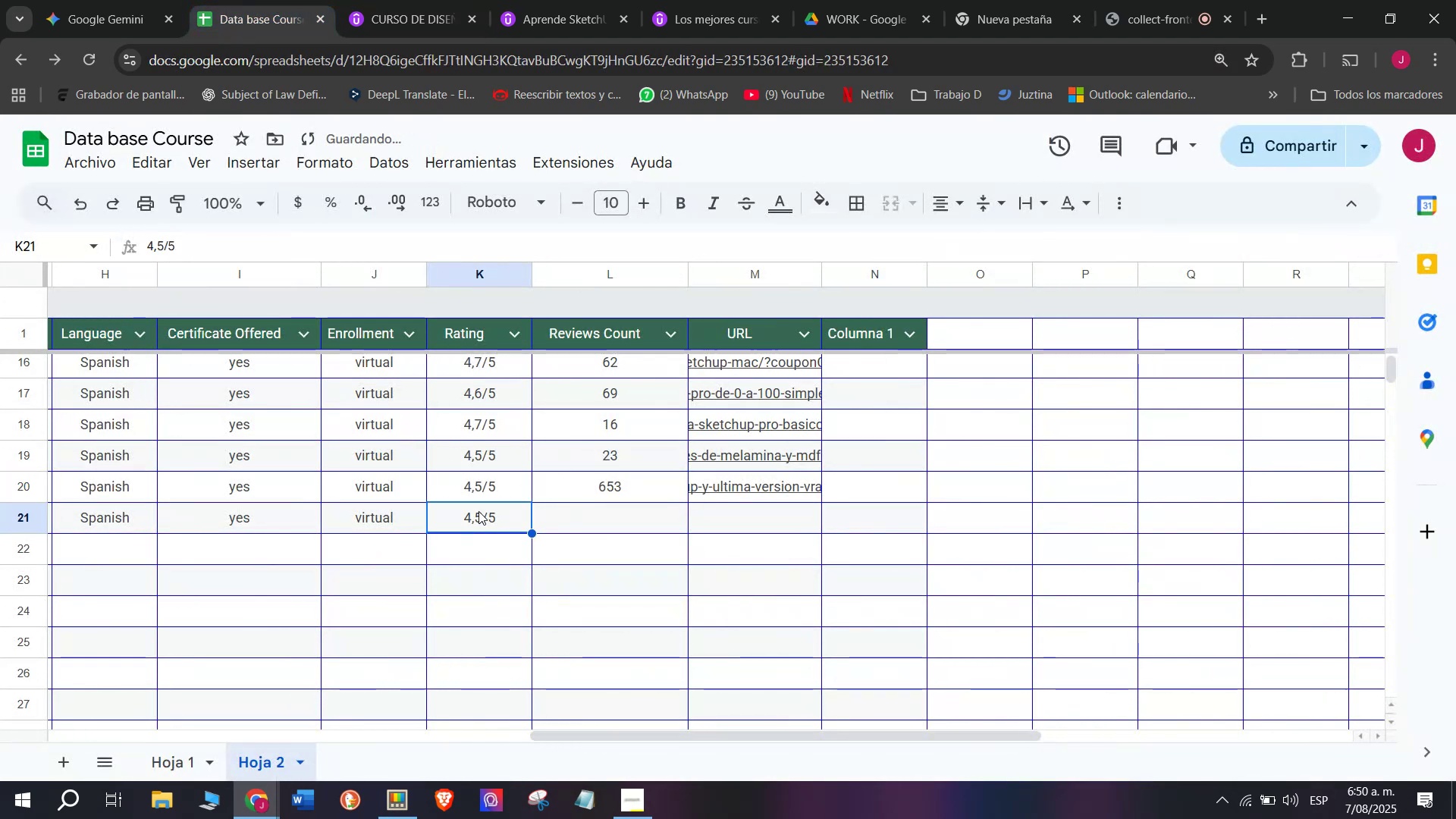 
key(Control+ControlLeft)
 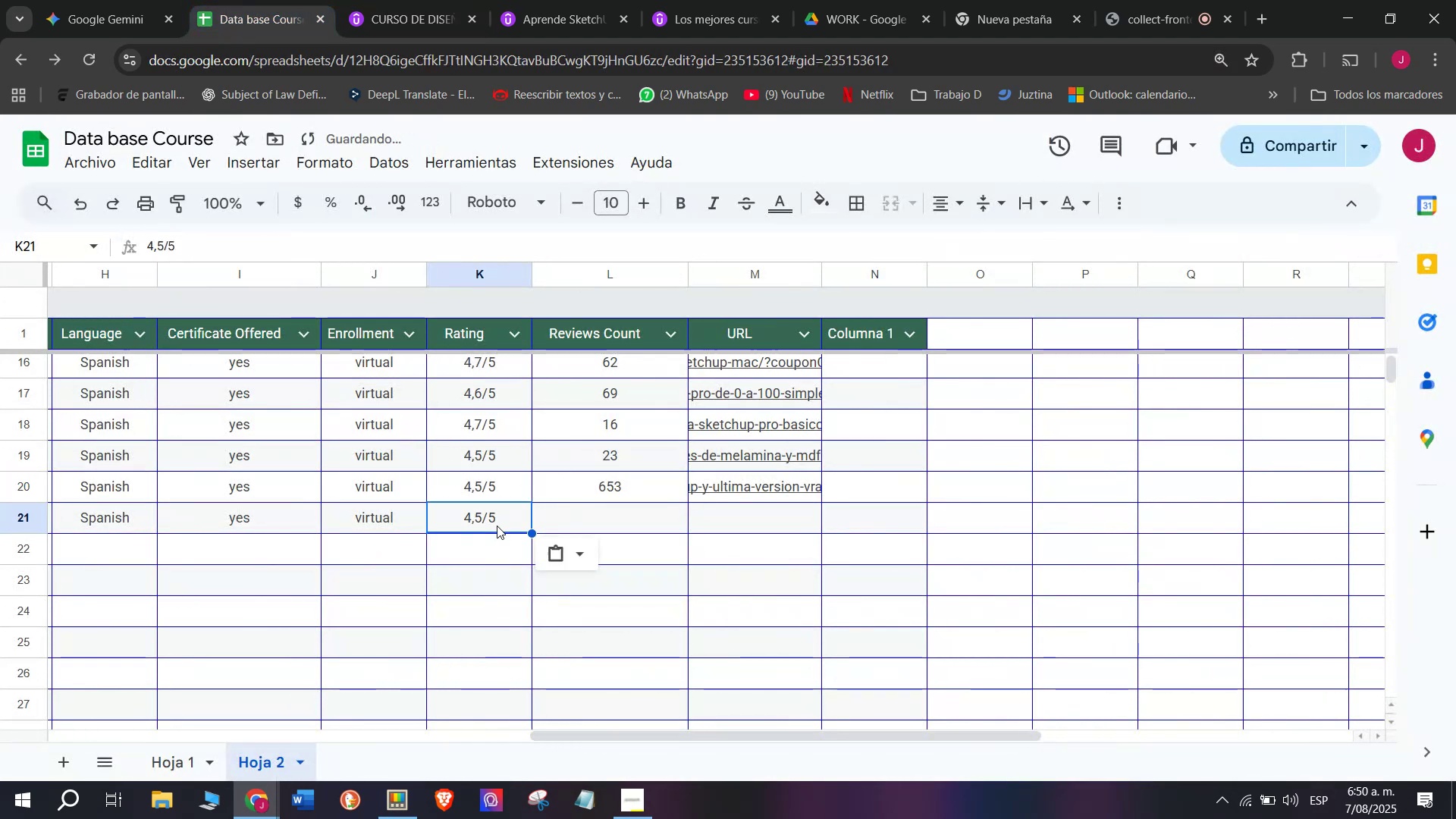 
key(Control+V)
 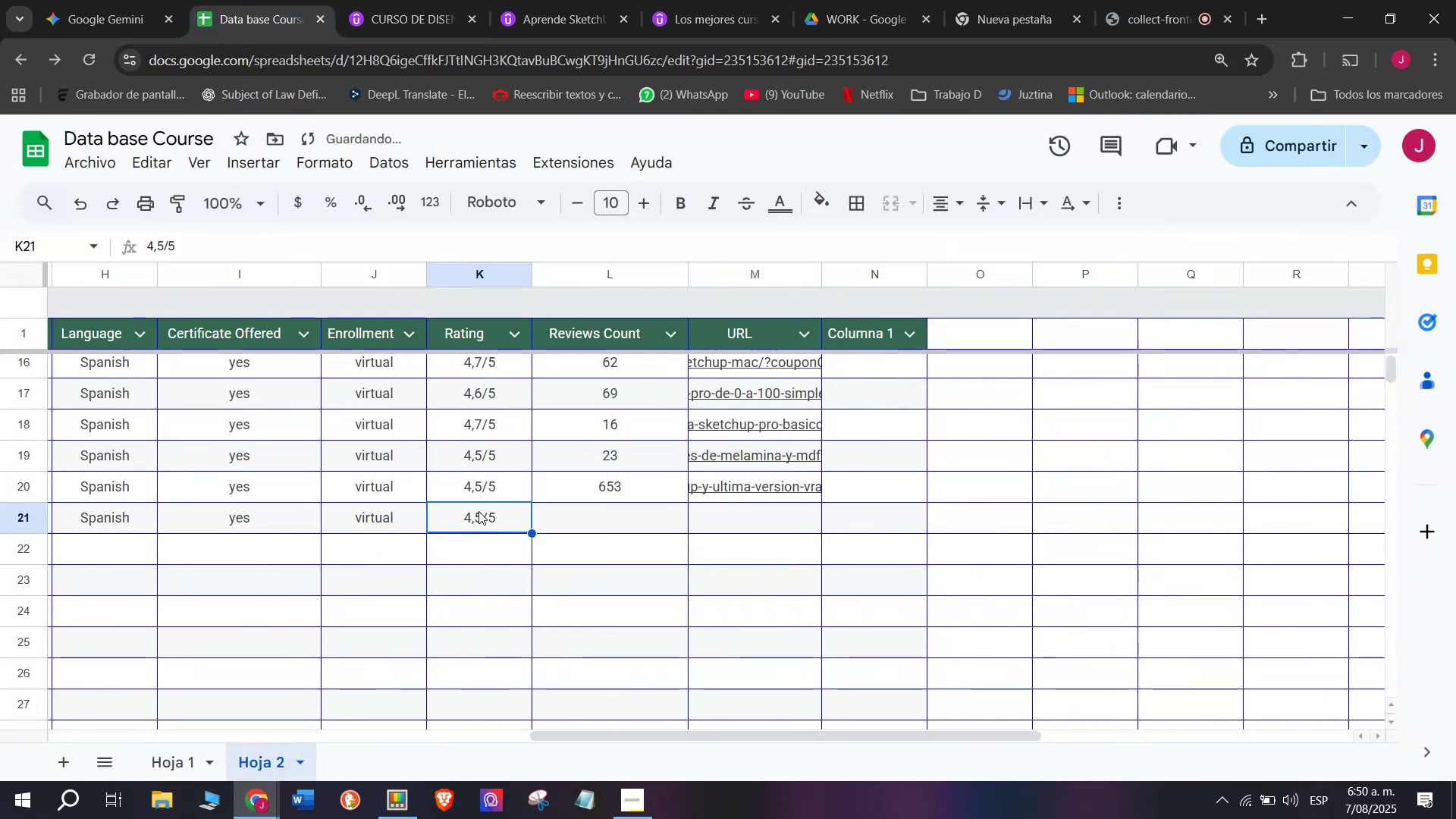 
double_click([479, 511])
 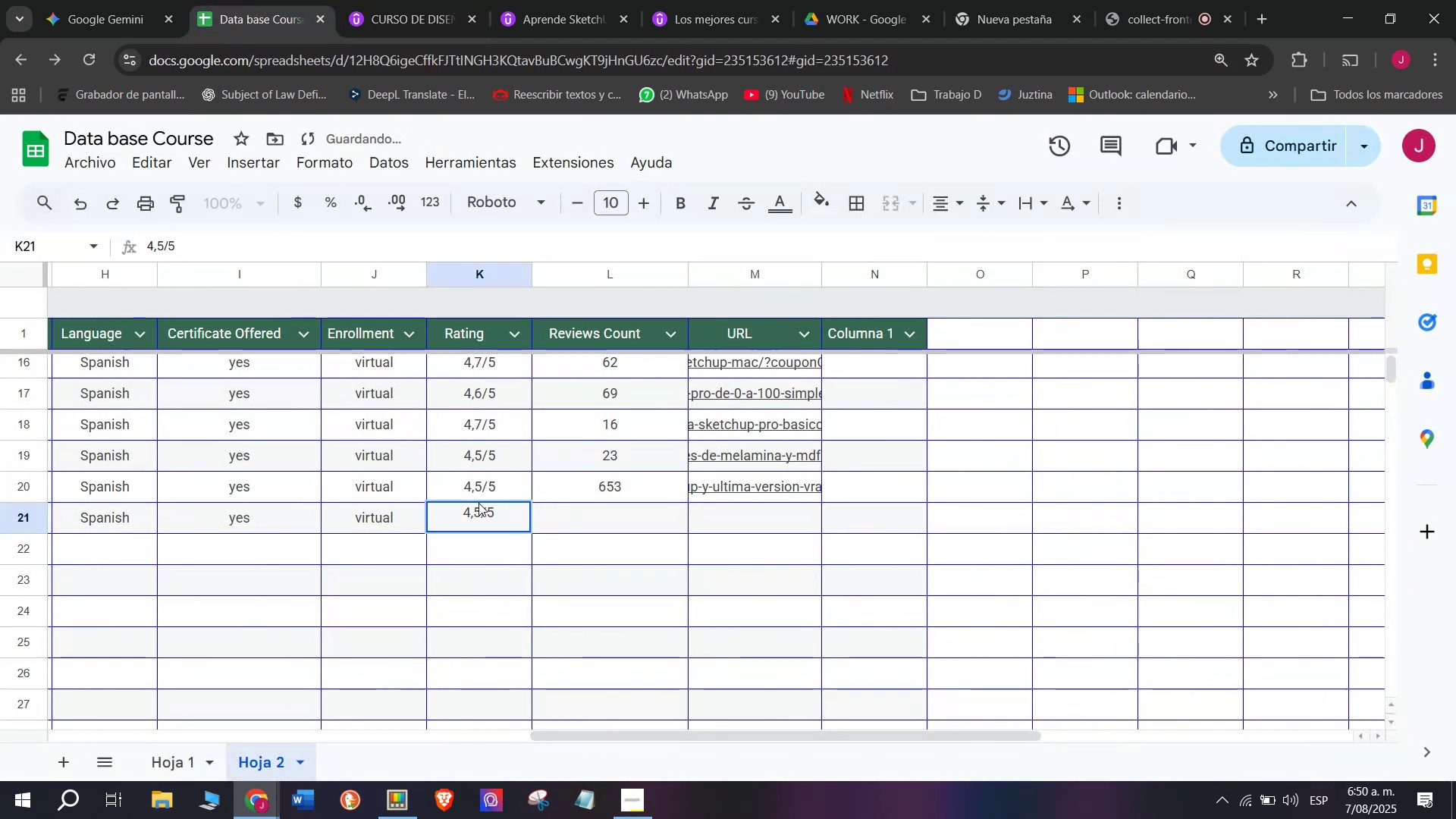 
left_click([479, 504])
 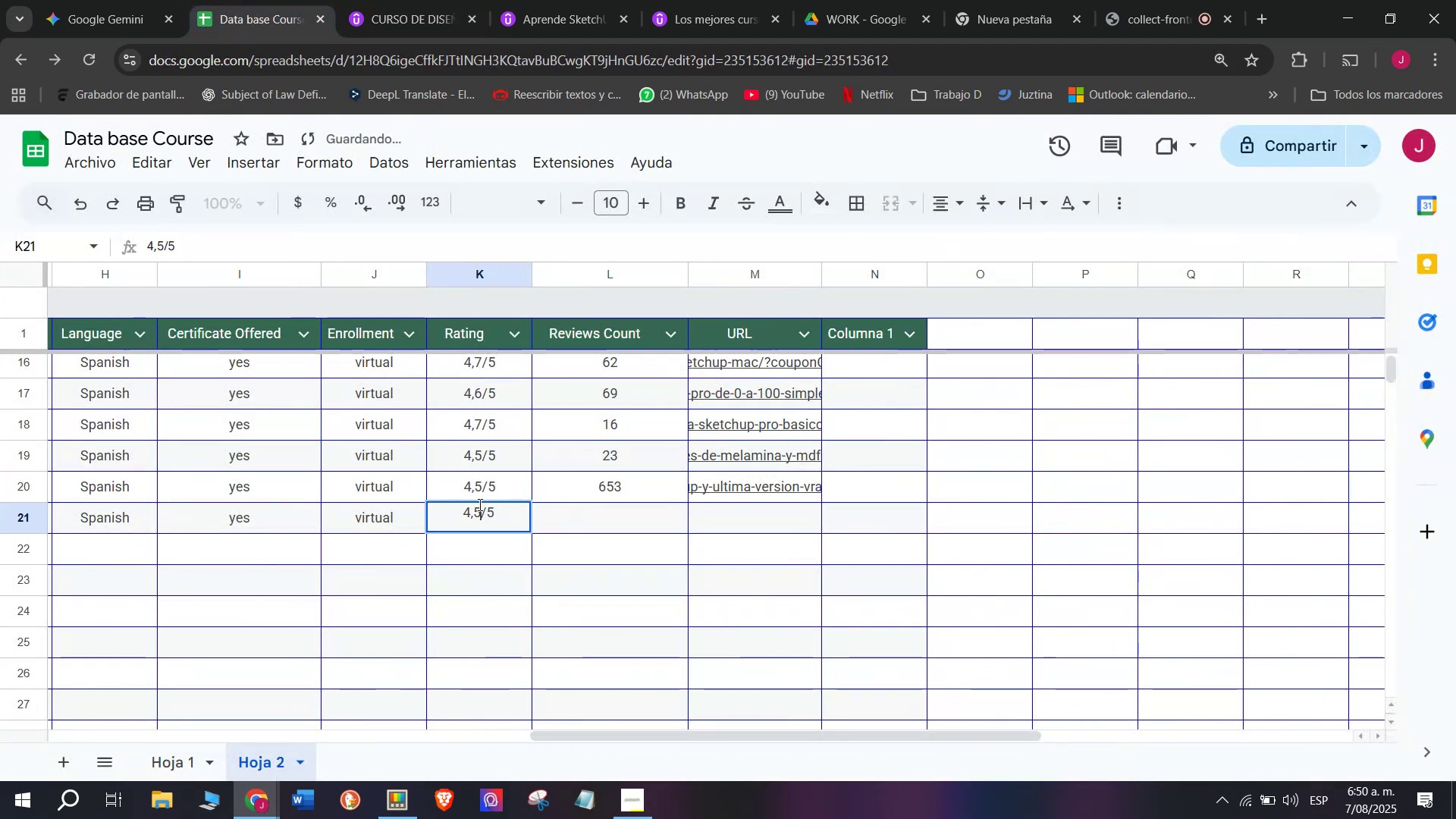 
type(q)
key(Backspace)
type(2)
key(Backspace)
type(q3)
 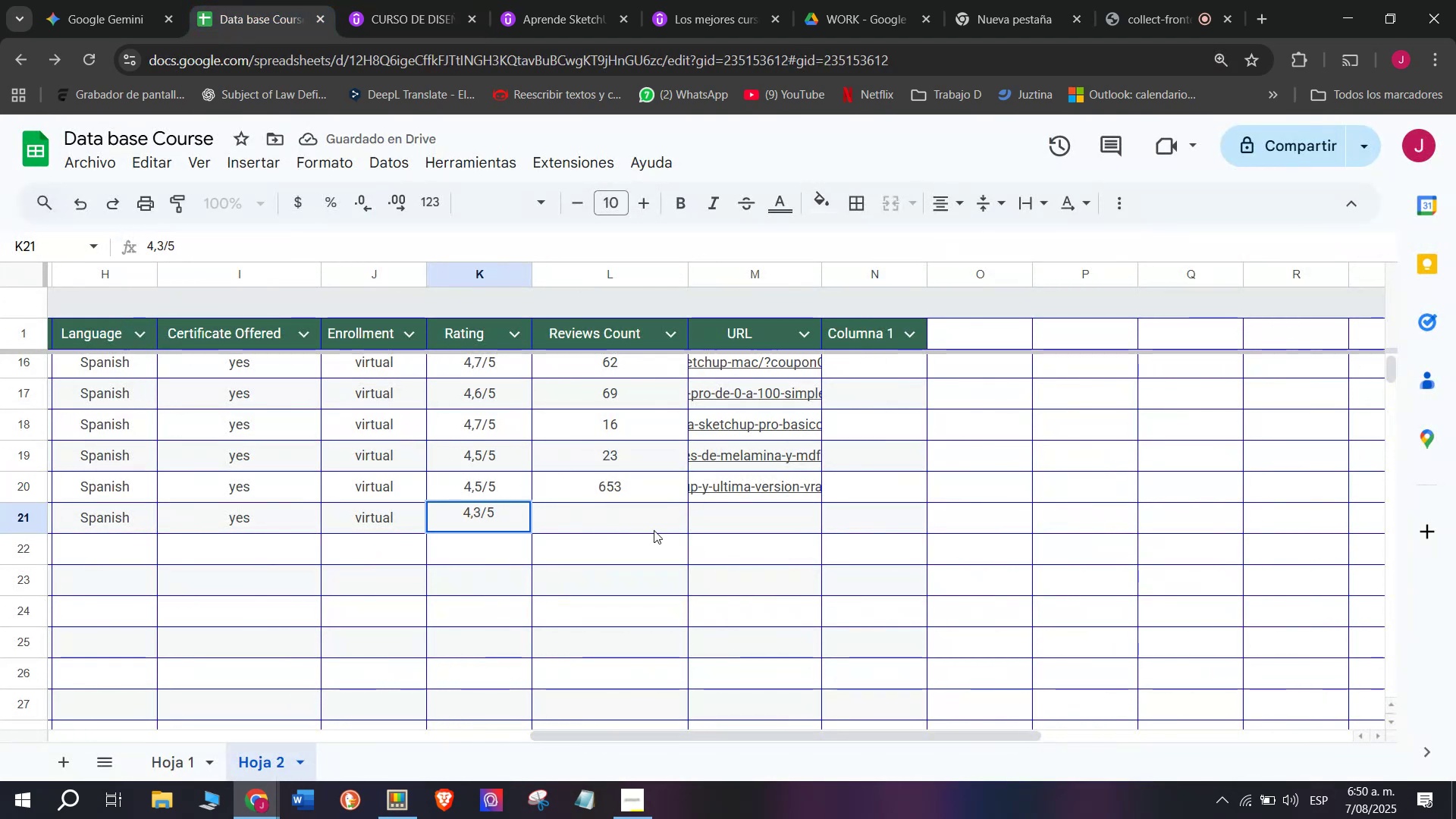 
left_click([665, 516])
 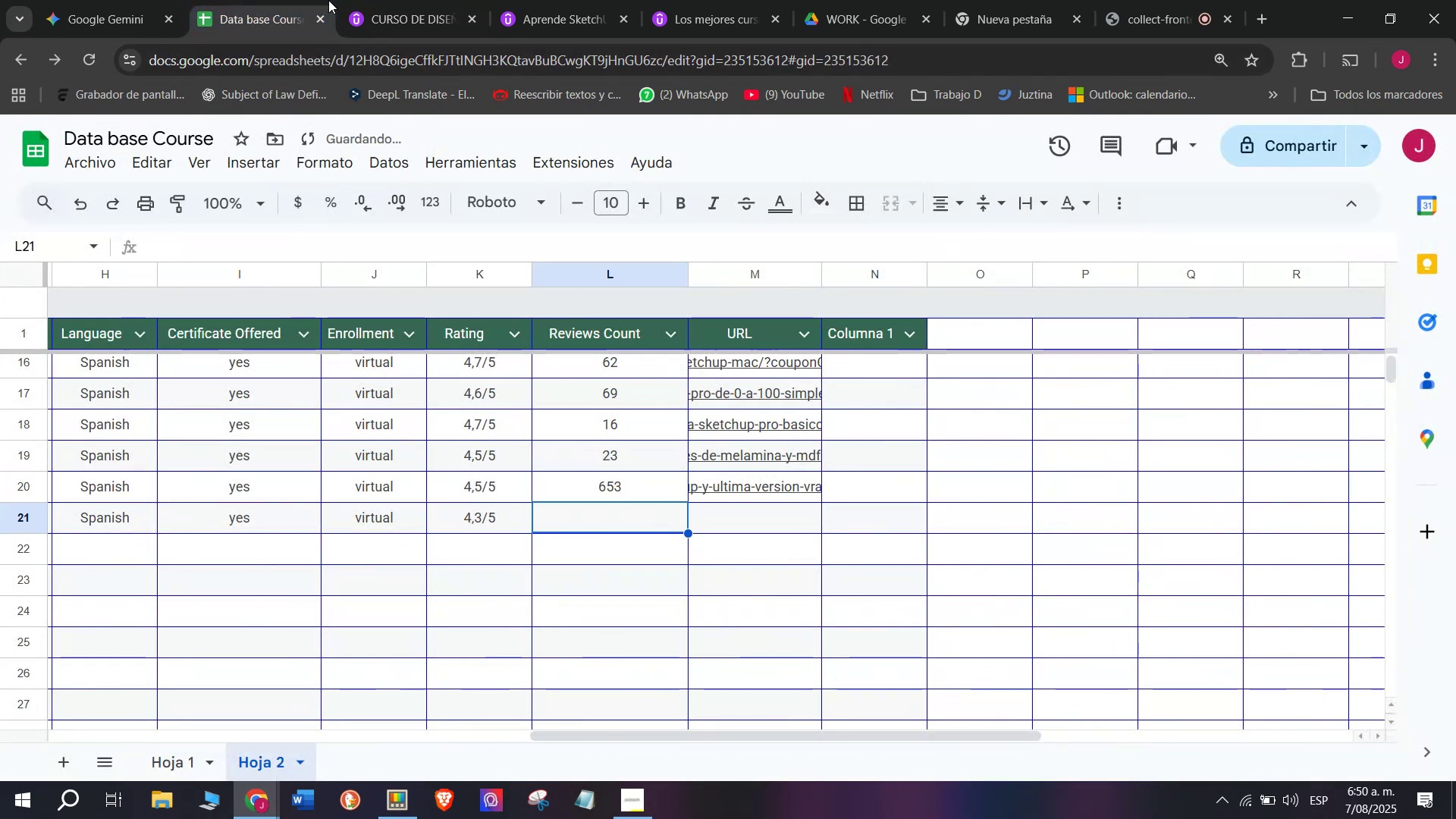 
left_click([349, 0])
 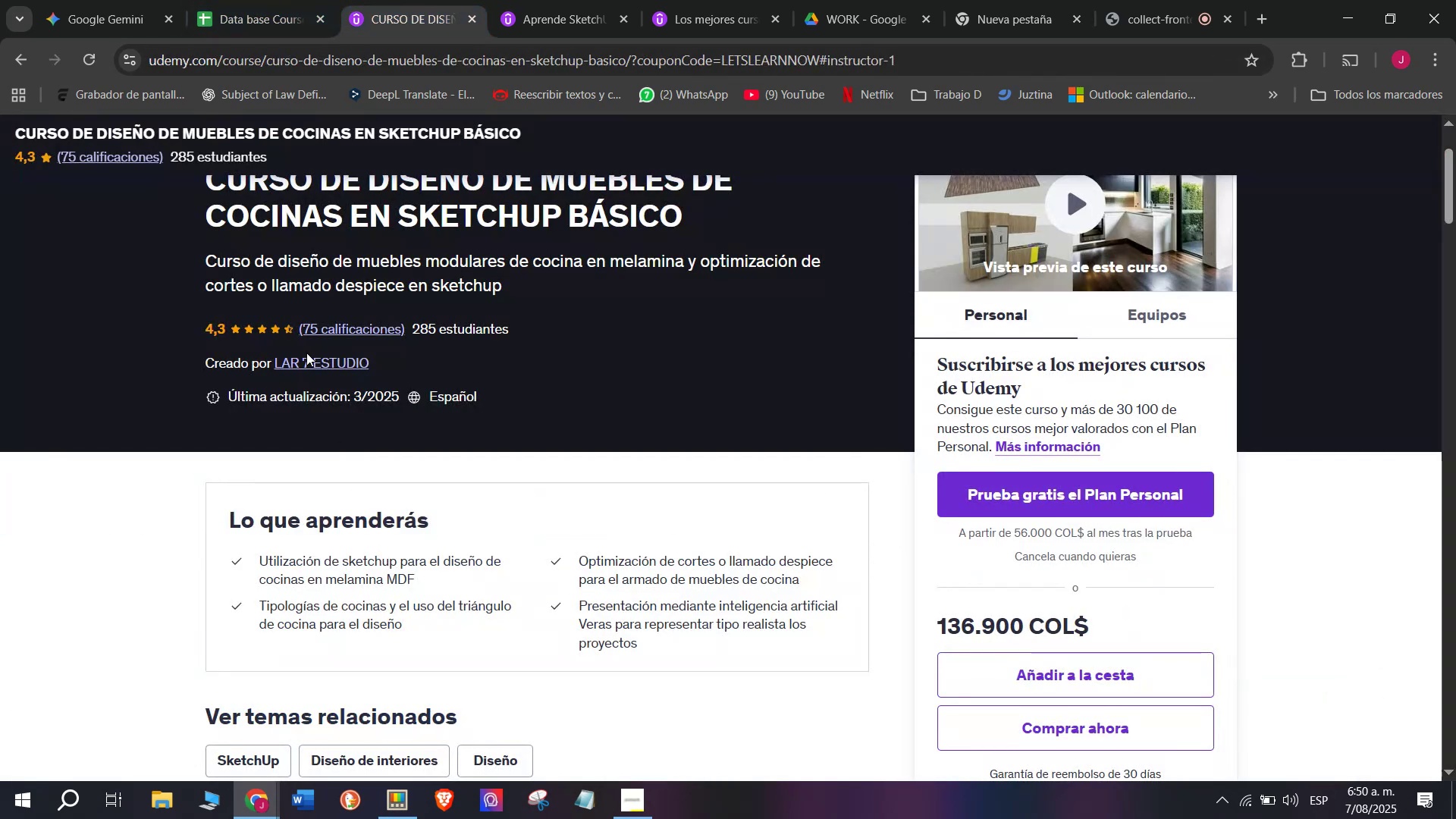 
left_click([309, 367])
 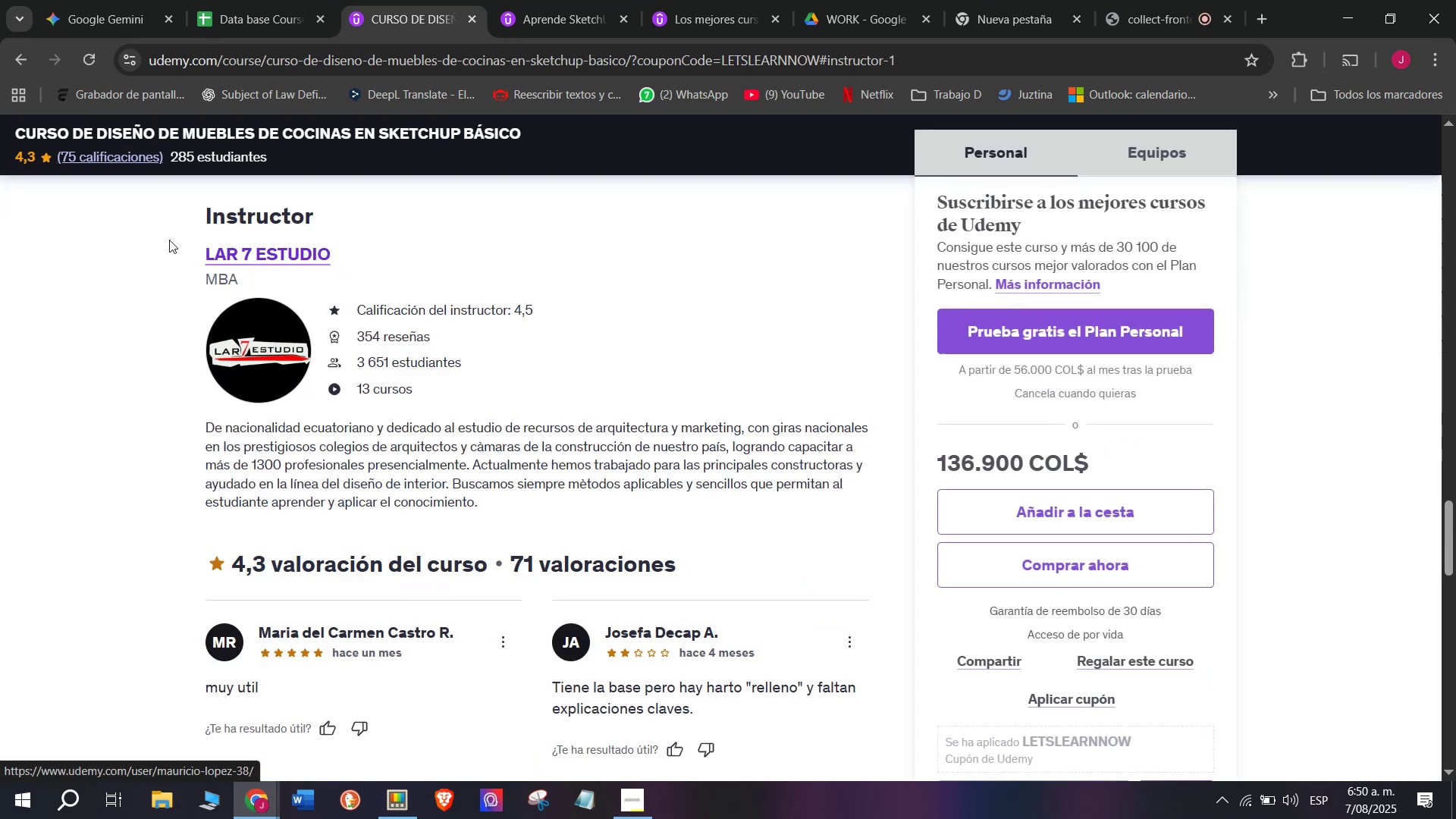 
left_click_drag(start_coordinate=[169, 238], to_coordinate=[391, 246])
 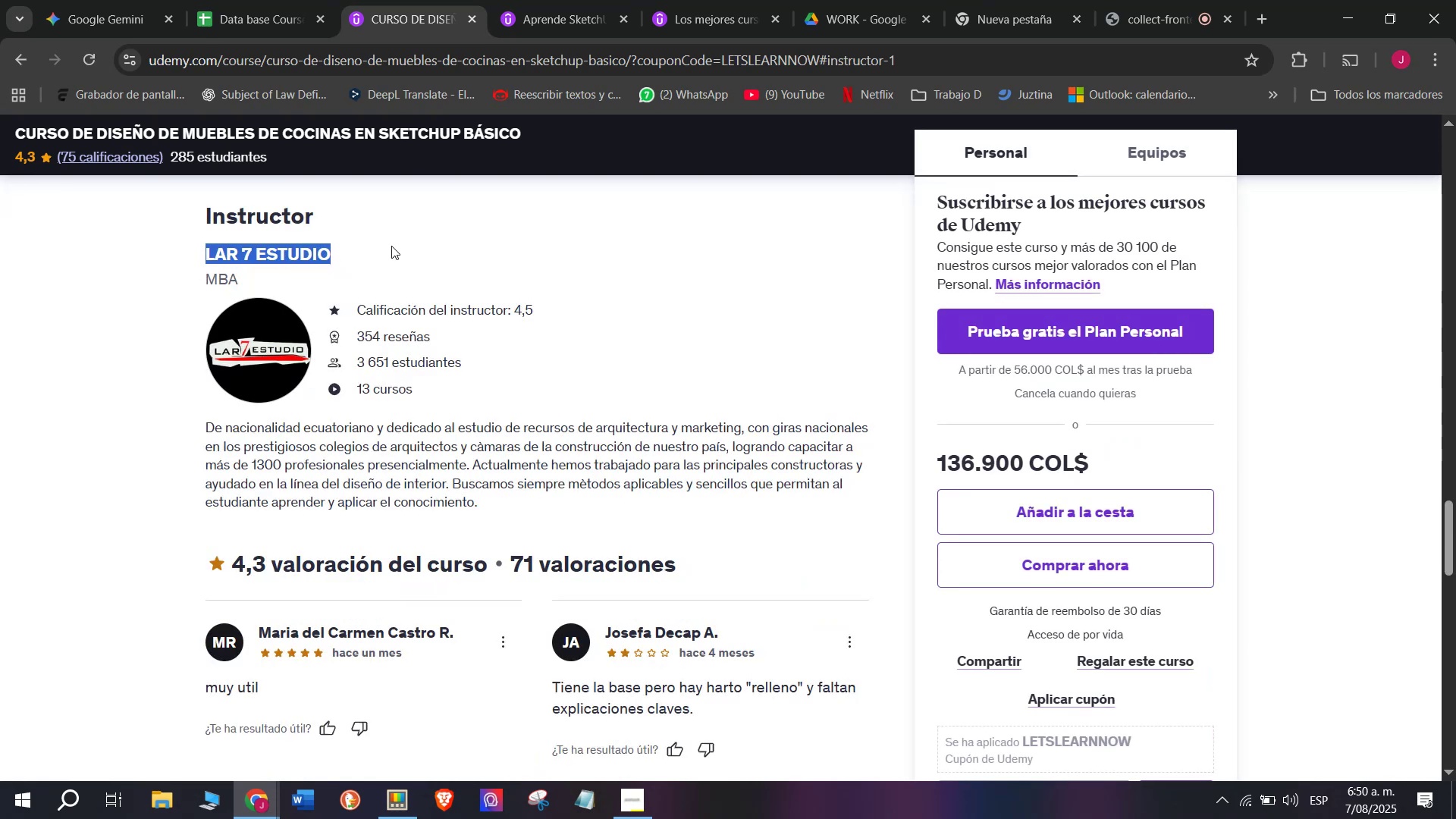 
key(Break)
 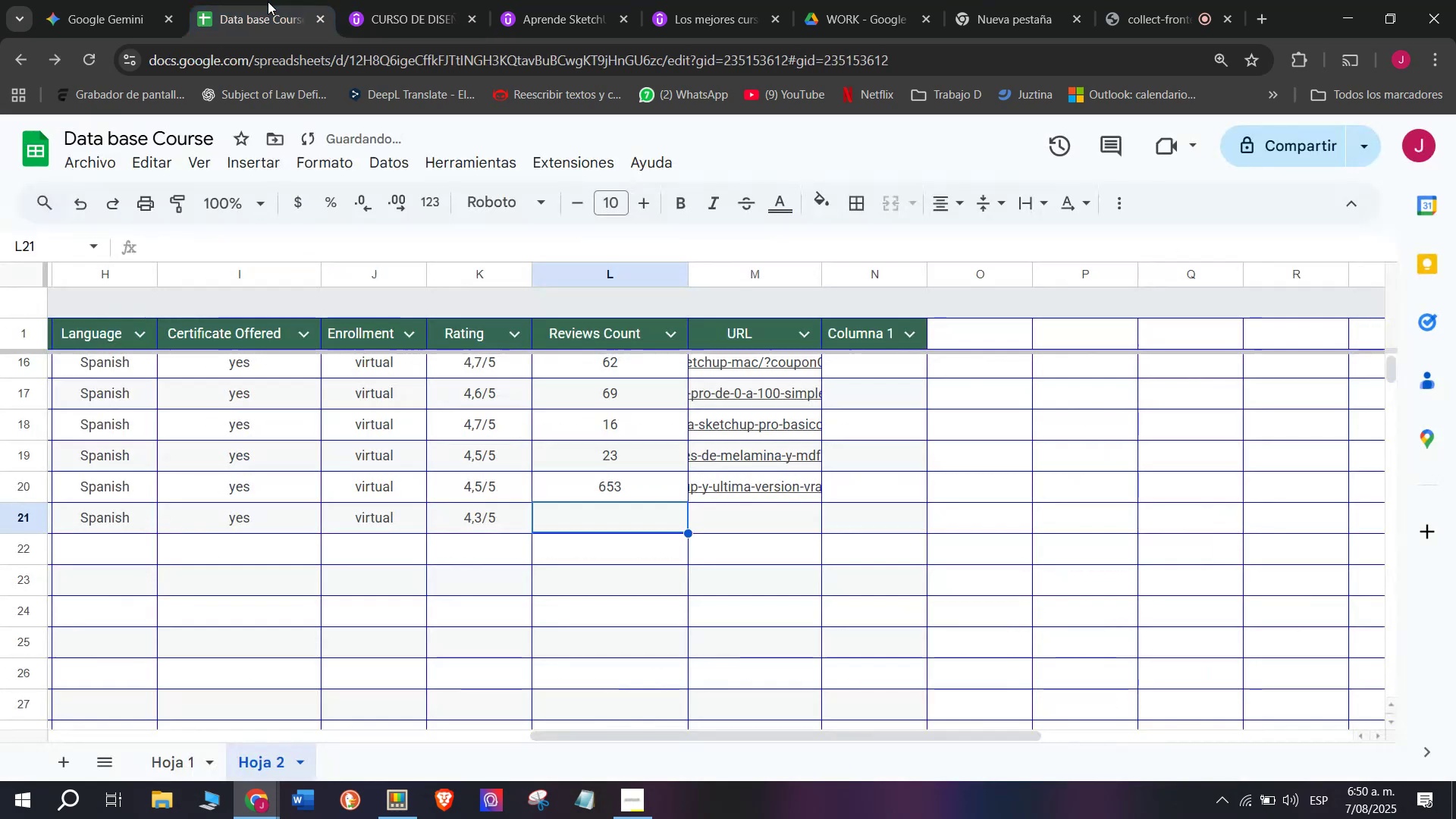 
key(Control+ControlLeft)
 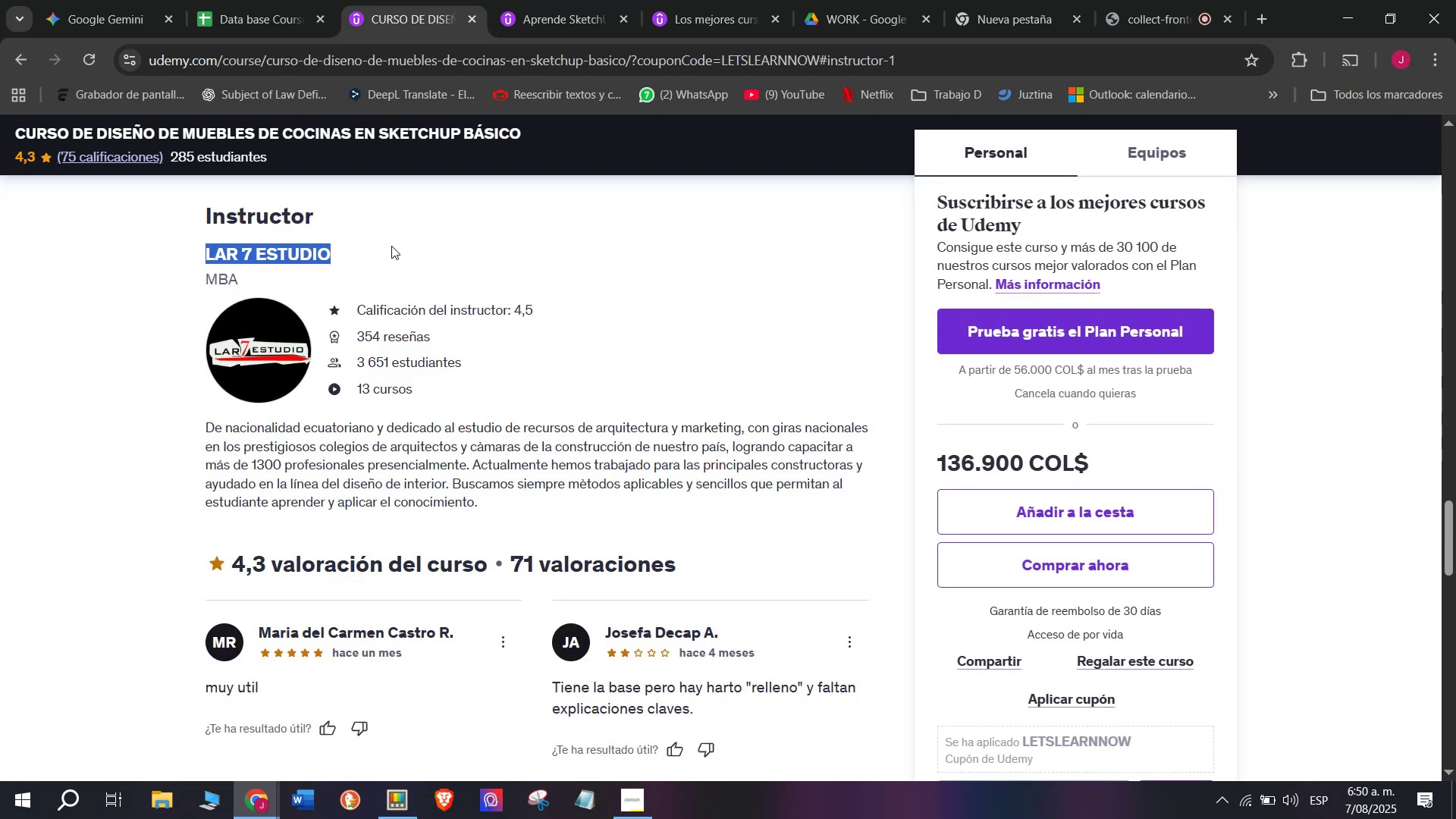 
key(Control+C)
 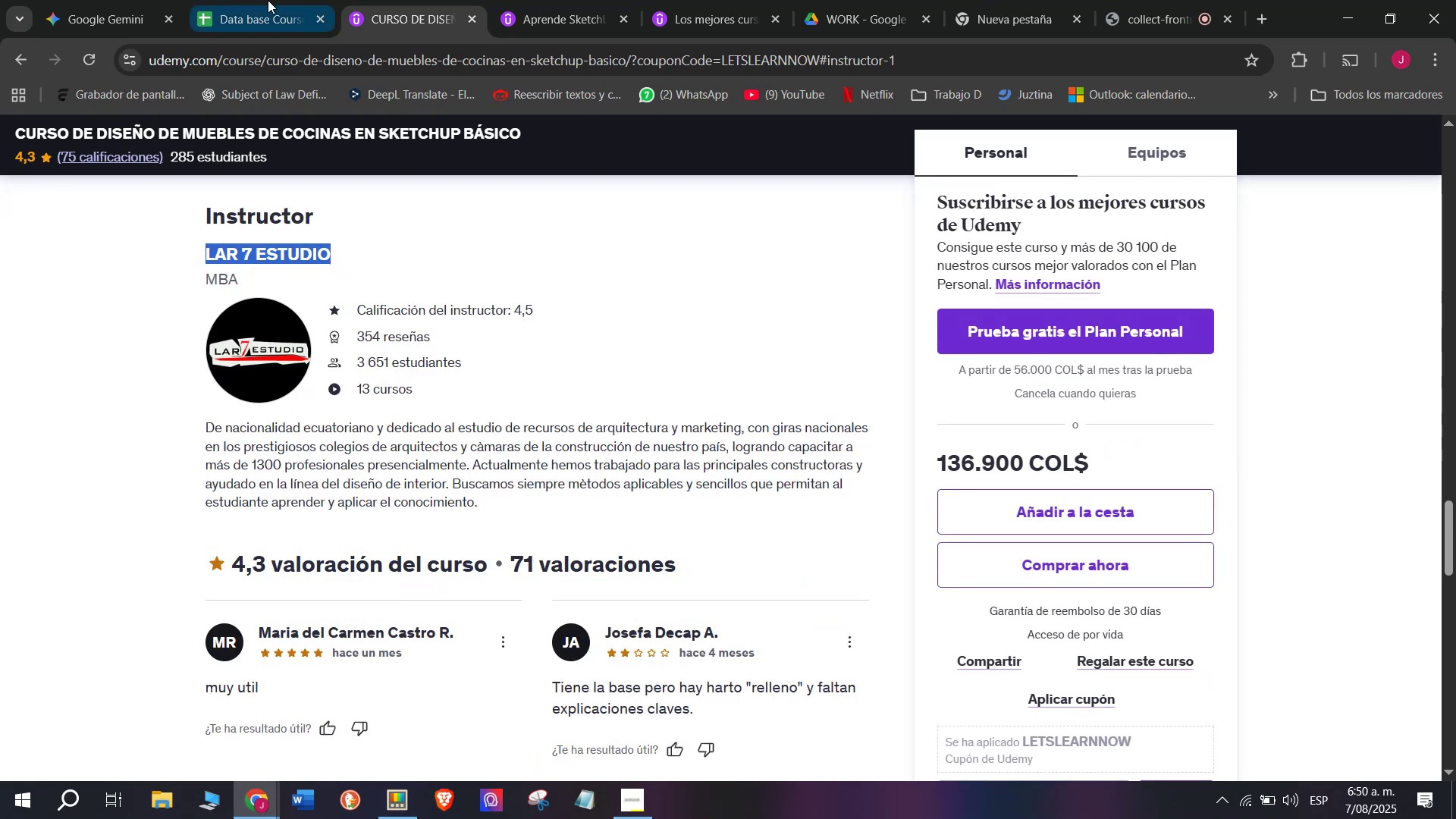 
left_click([268, 0])
 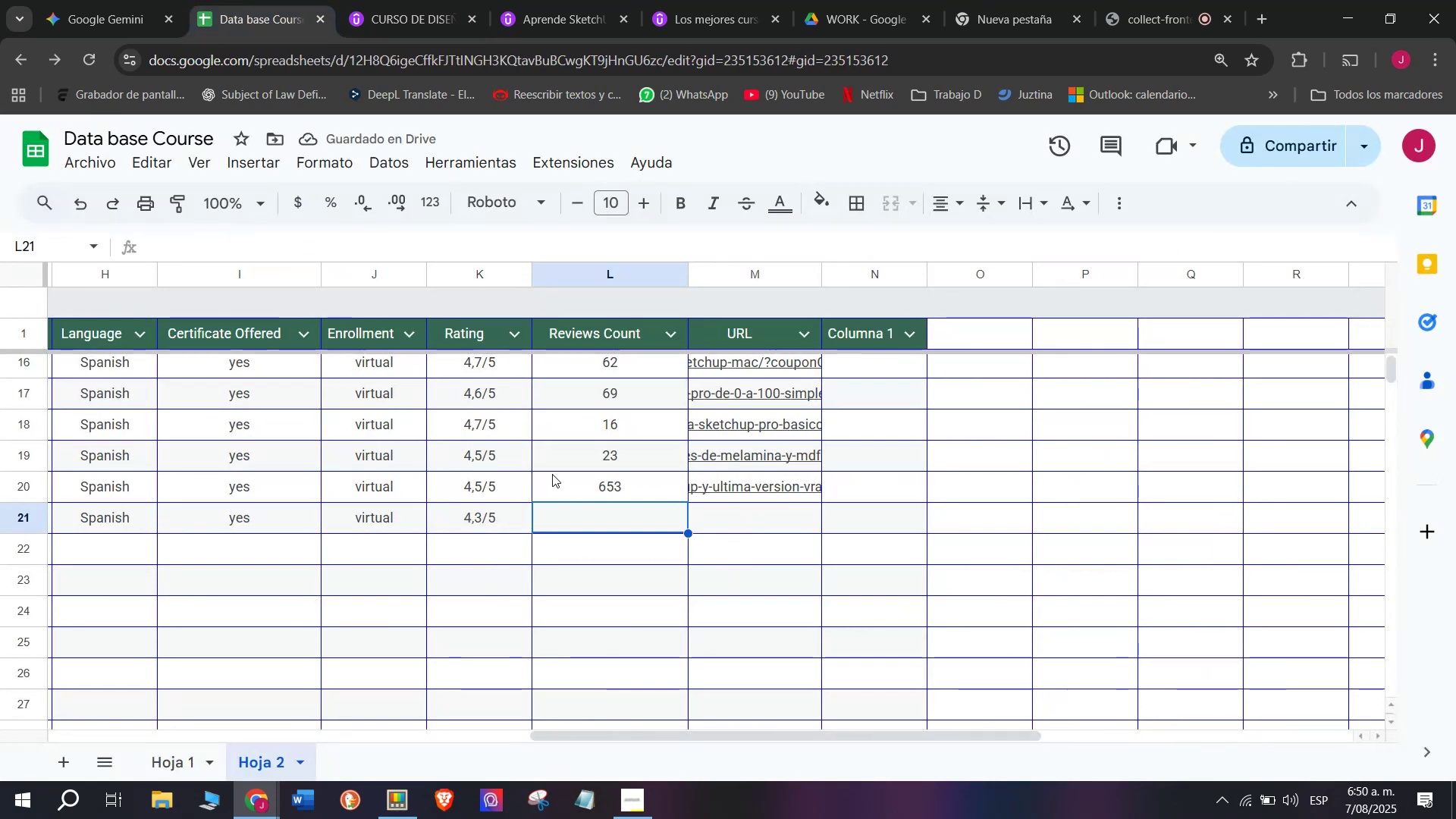 
left_click([389, 0])
 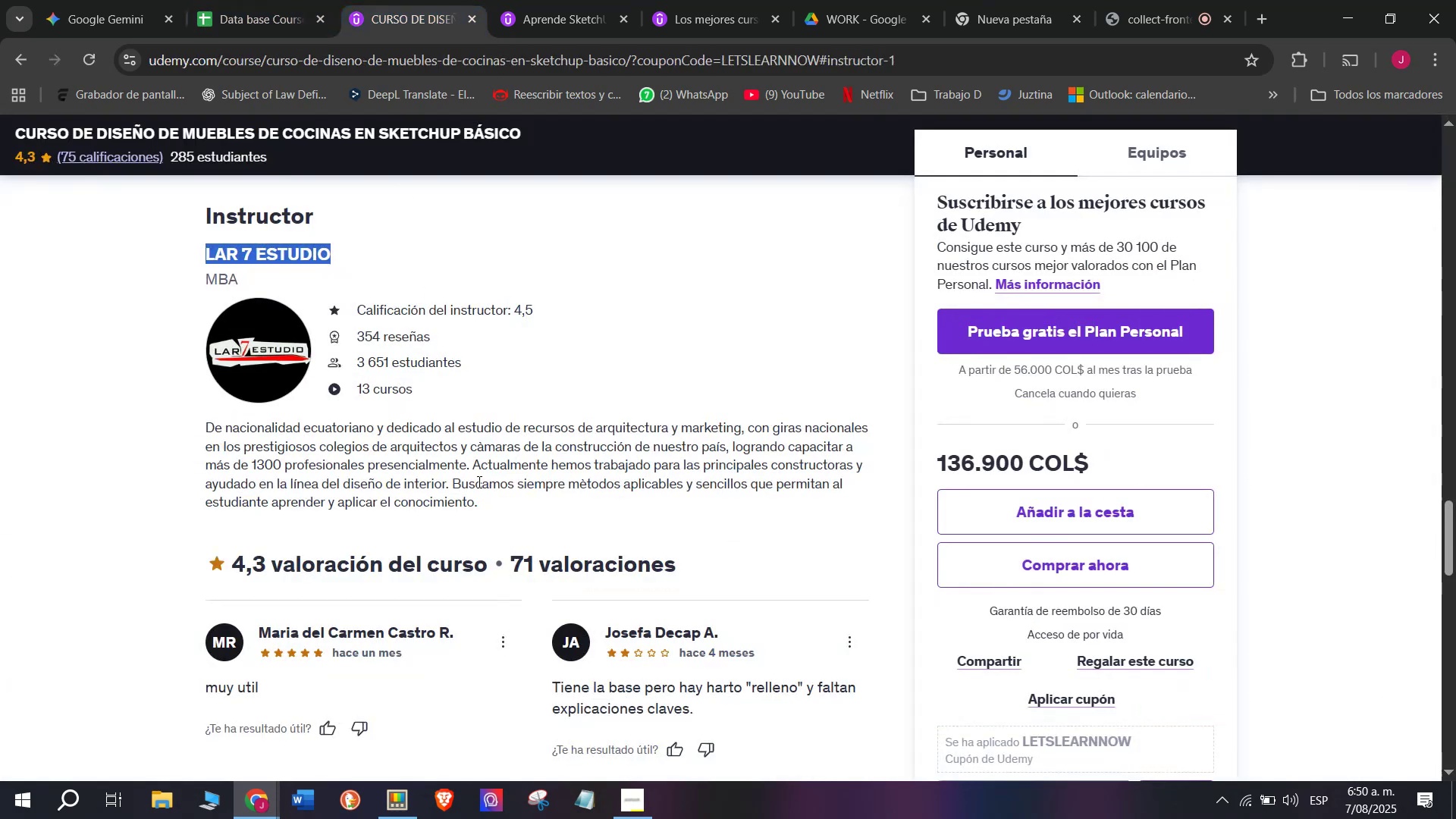 
scroll: coordinate [490, 568], scroll_direction: up, amount: 9.0
 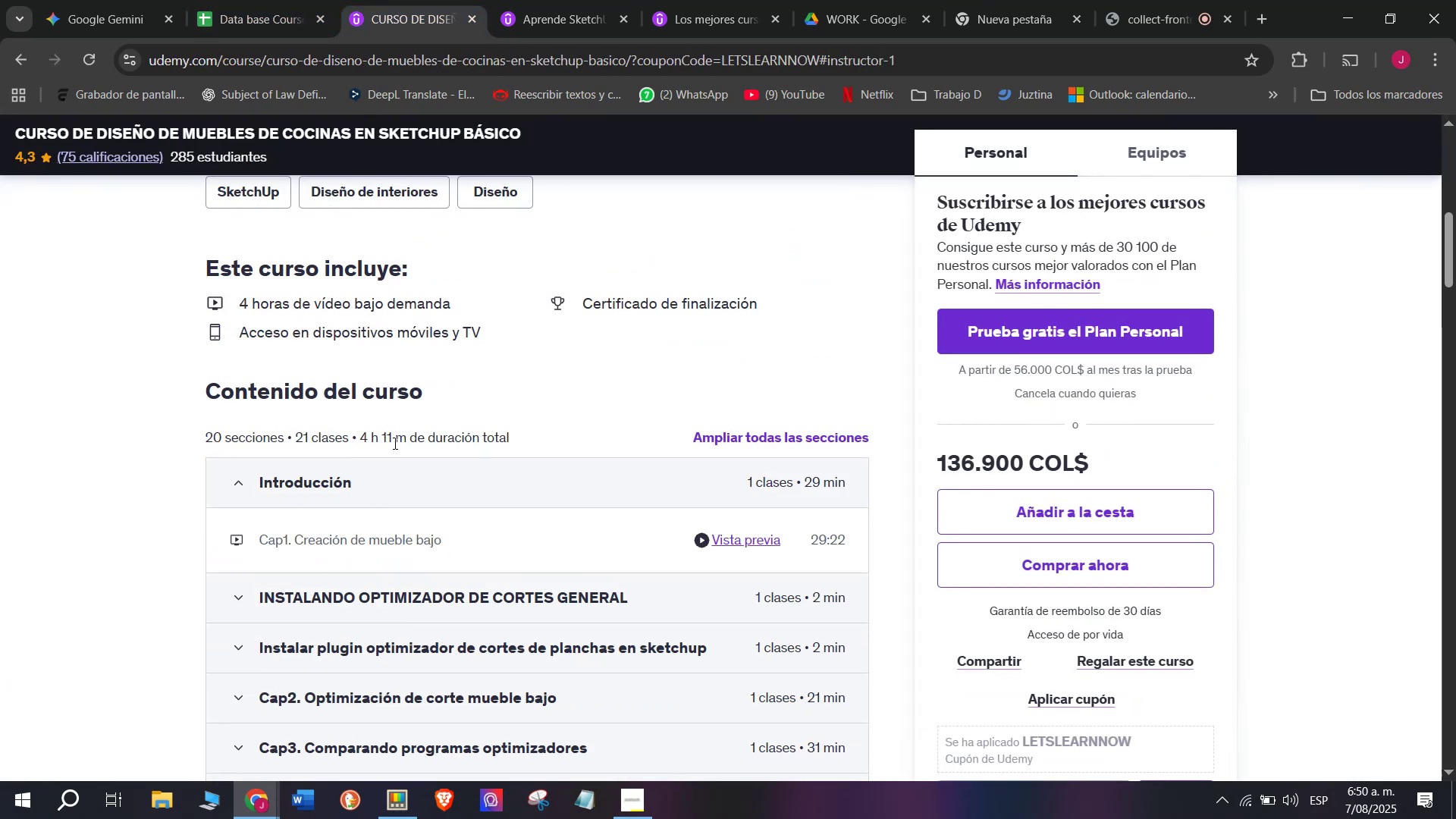 
left_click_drag(start_coordinate=[410, 444], to_coordinate=[362, 434])
 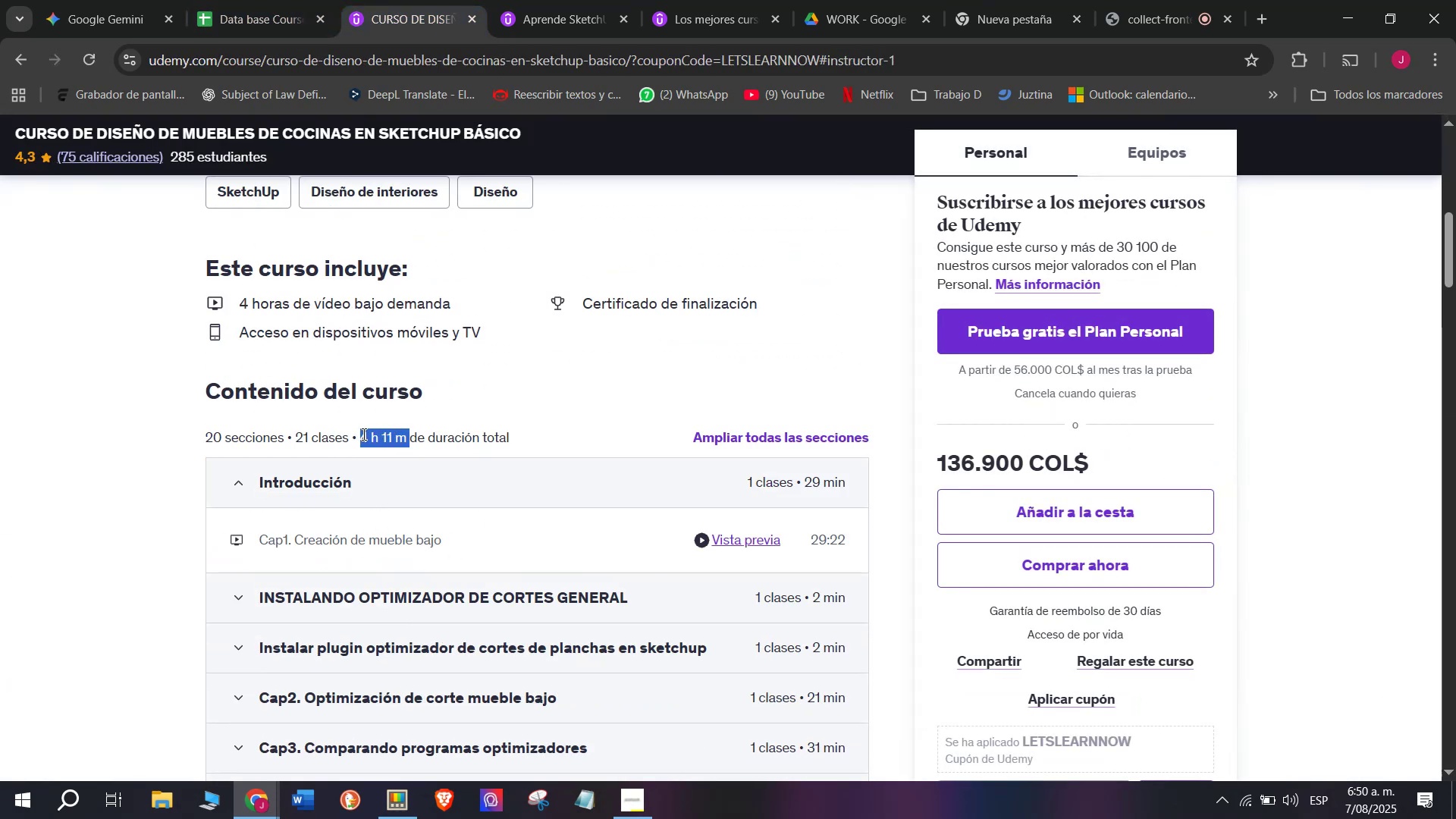 
key(Control+ControlLeft)
 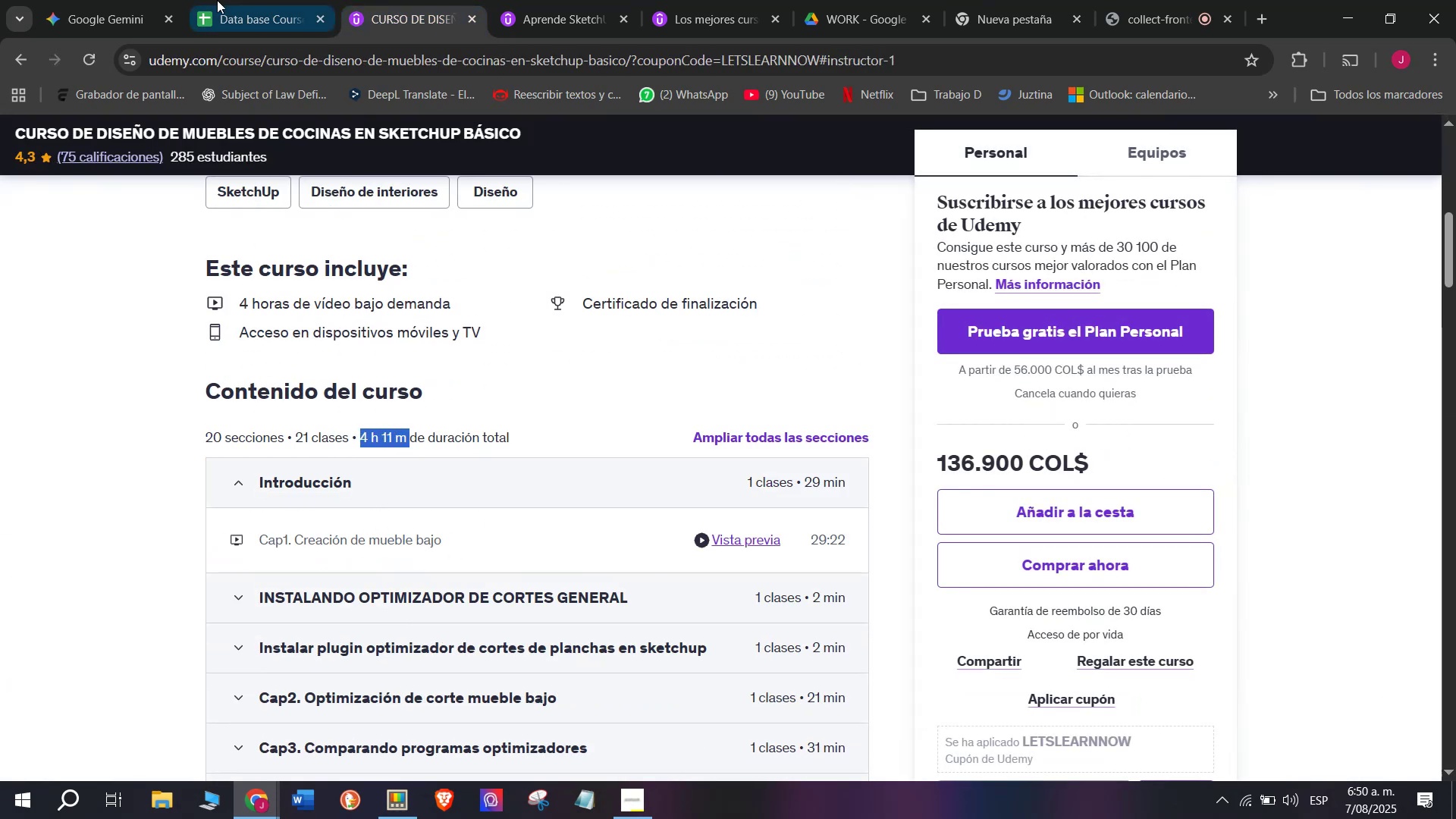 
key(Break)
 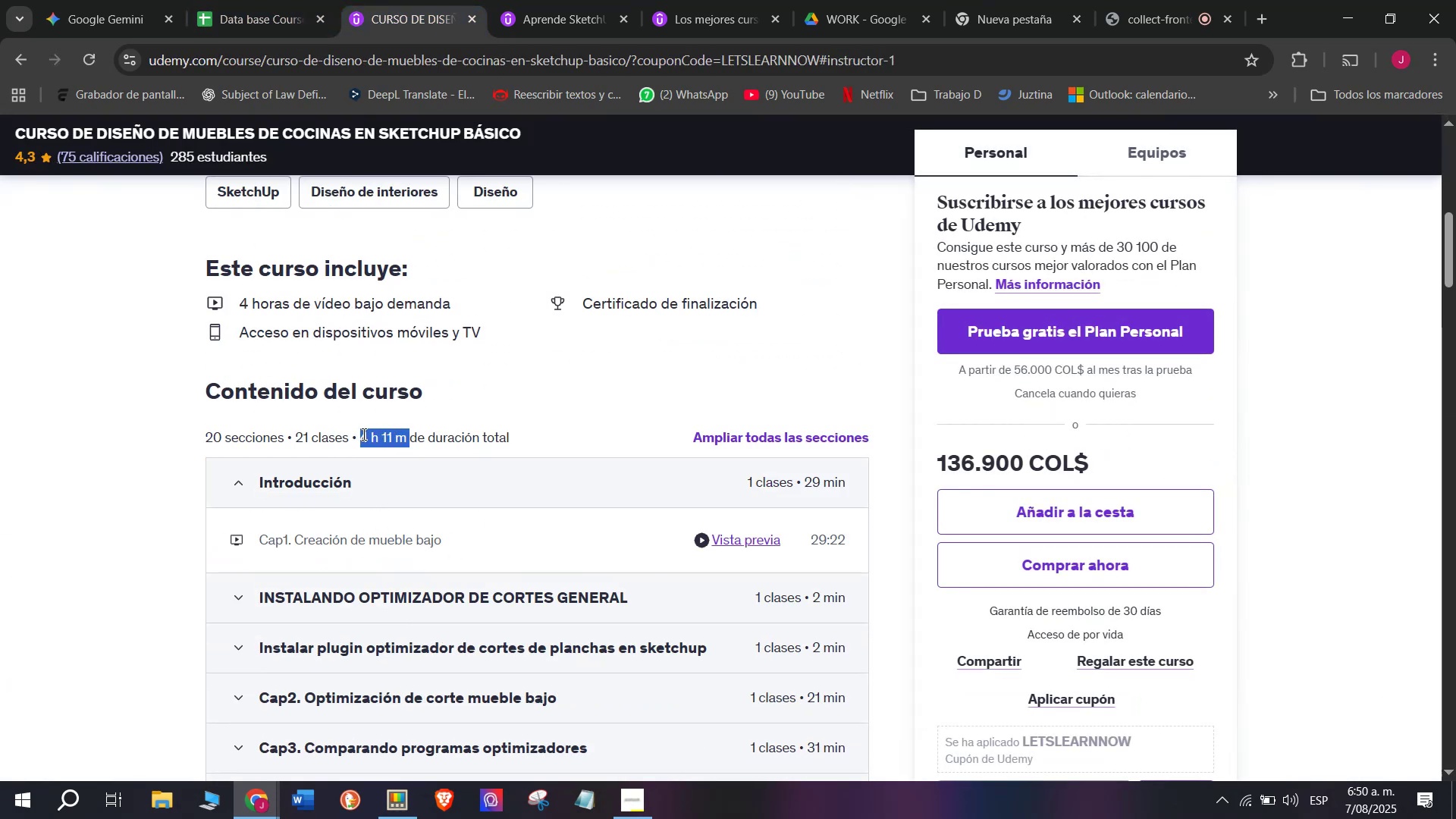 
key(Control+C)
 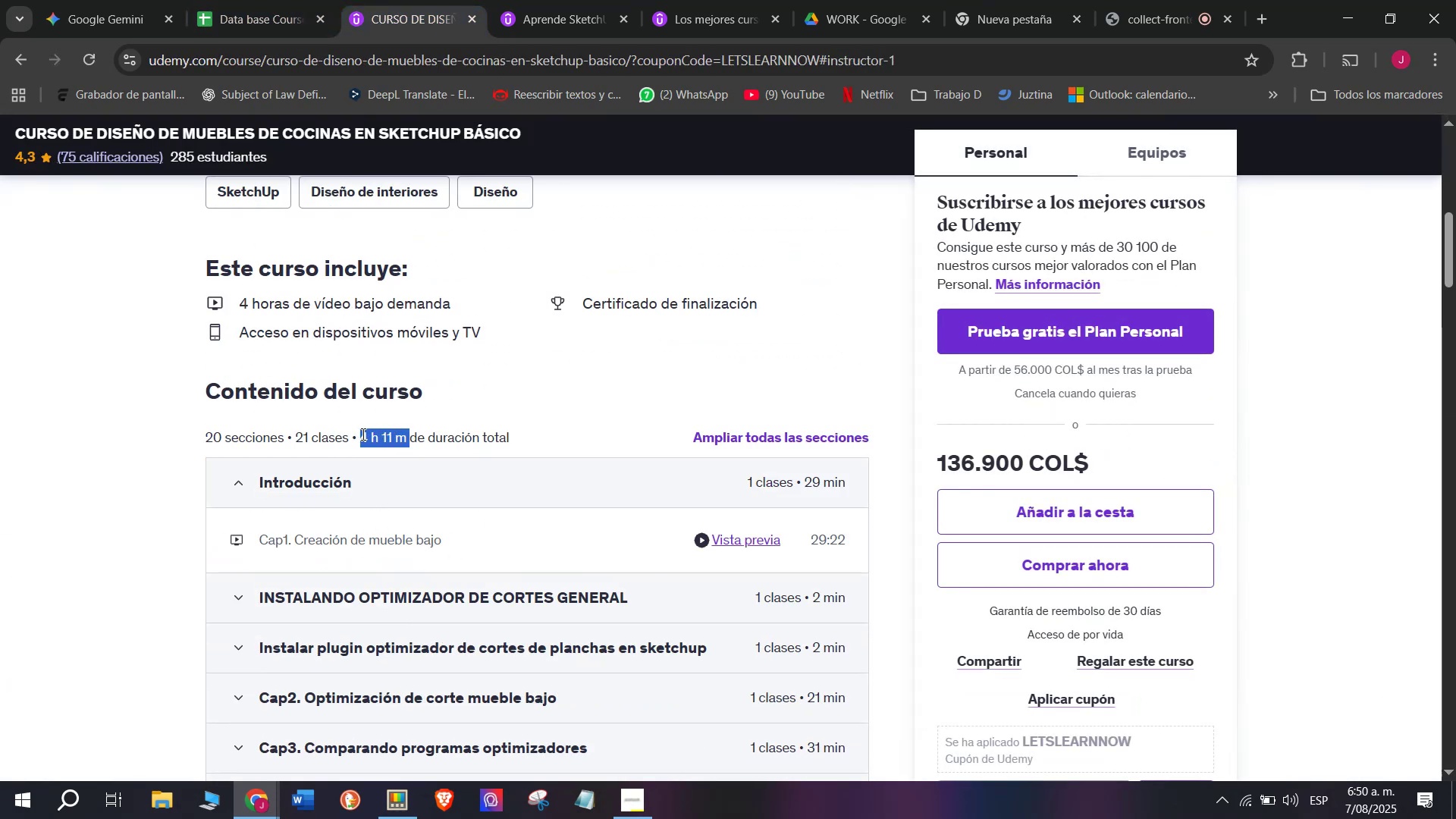 
key(Control+ControlLeft)
 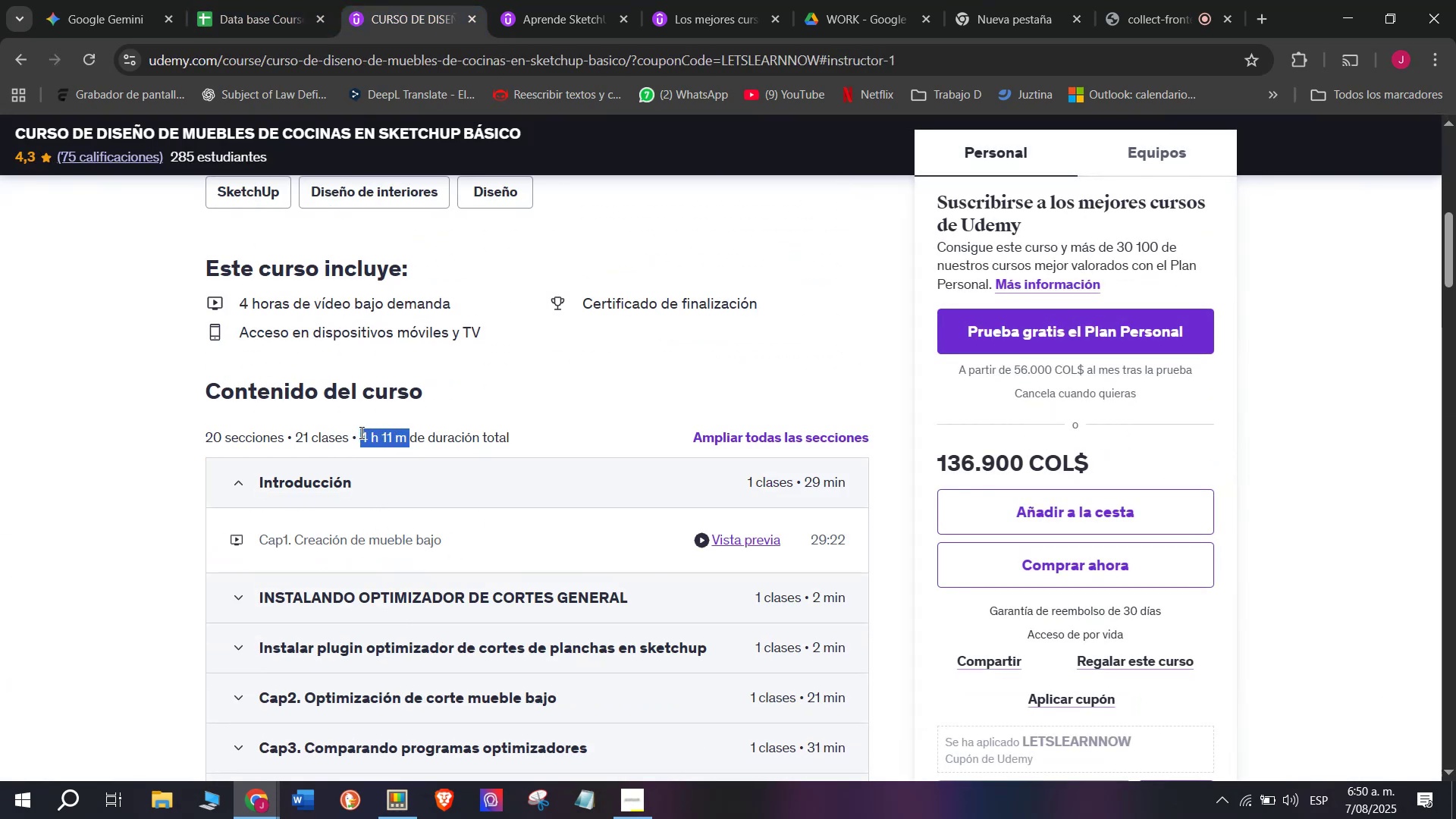 
key(Break)
 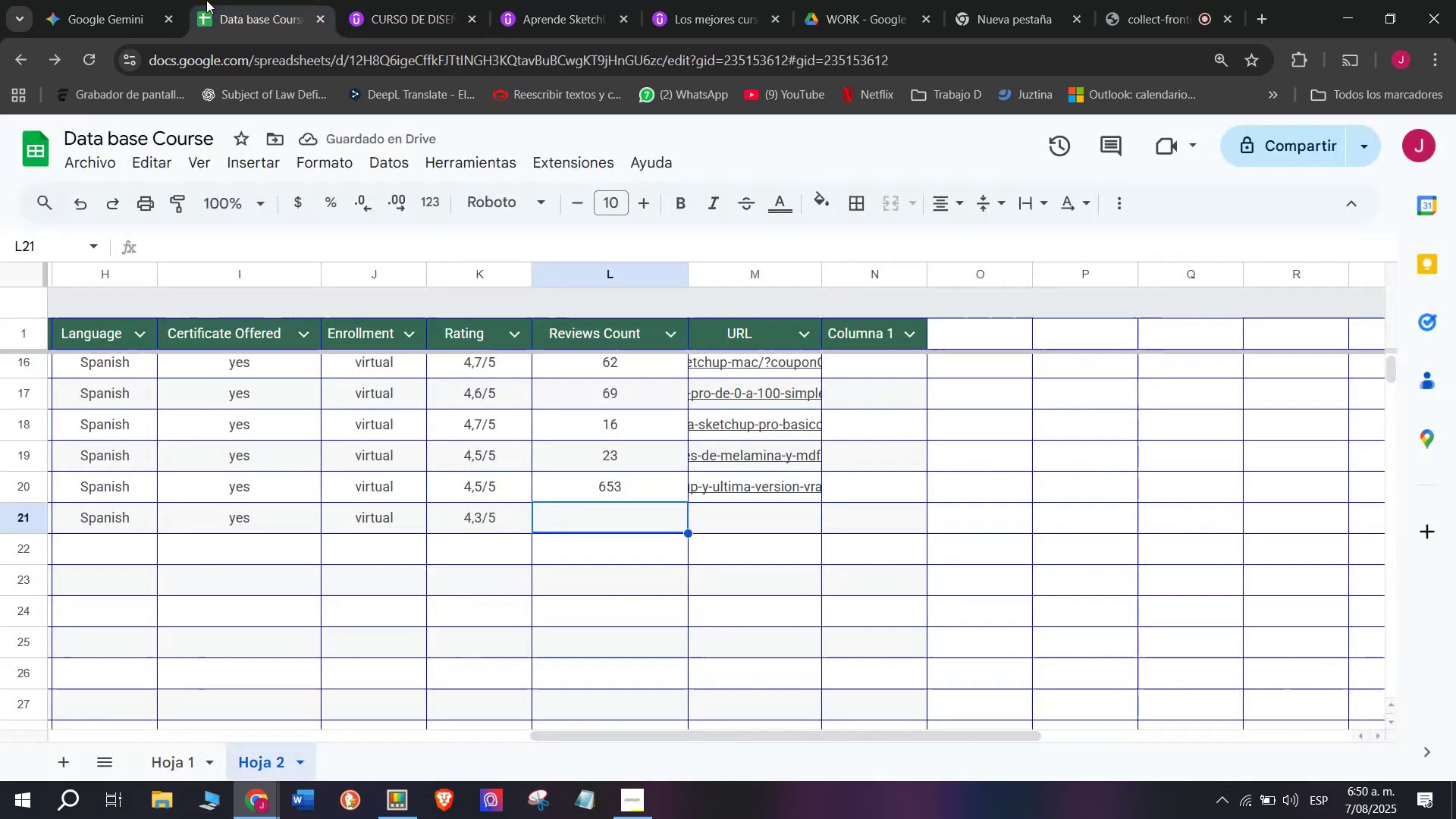 
key(Control+C)
 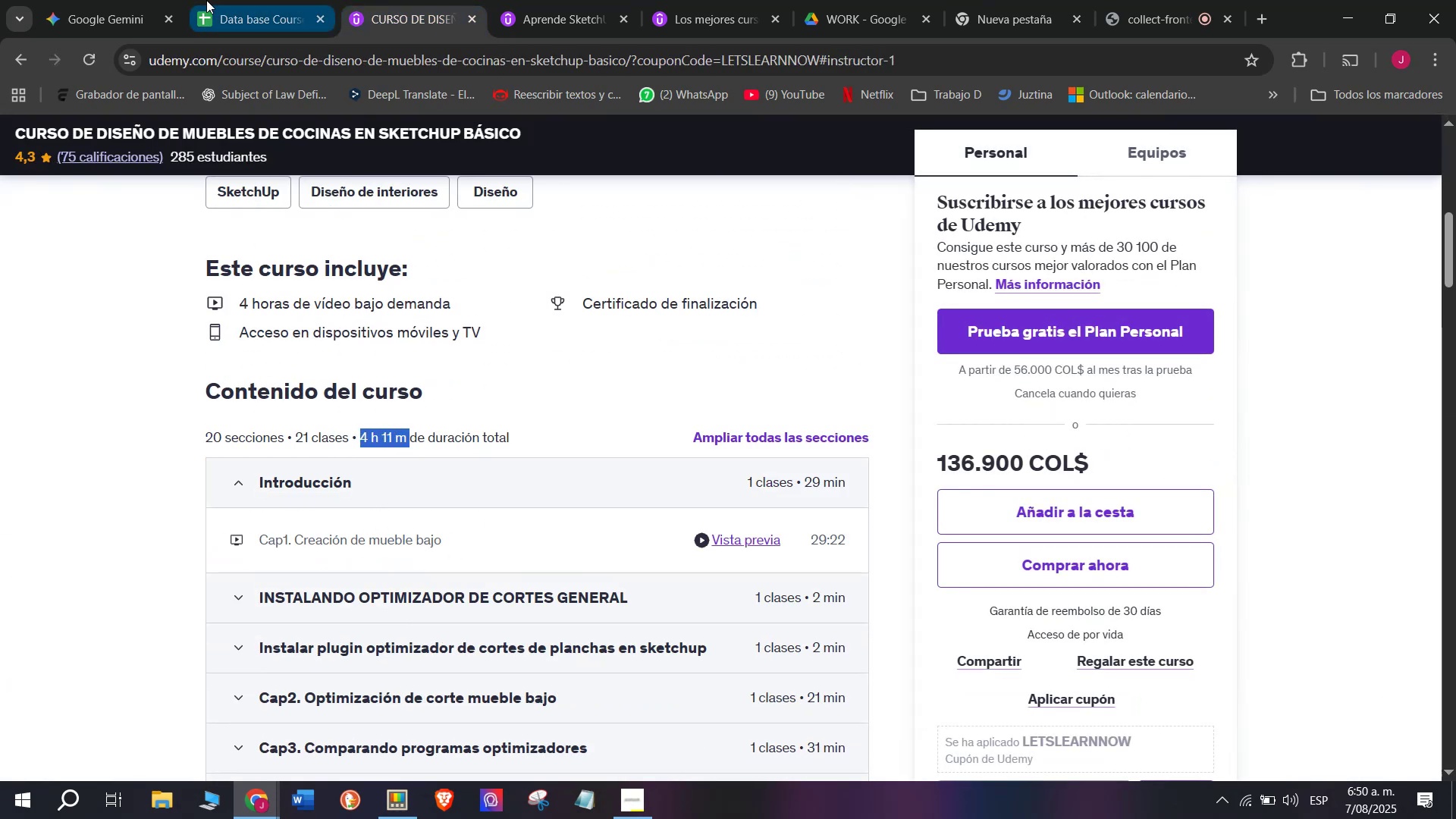 
left_click([206, 0])
 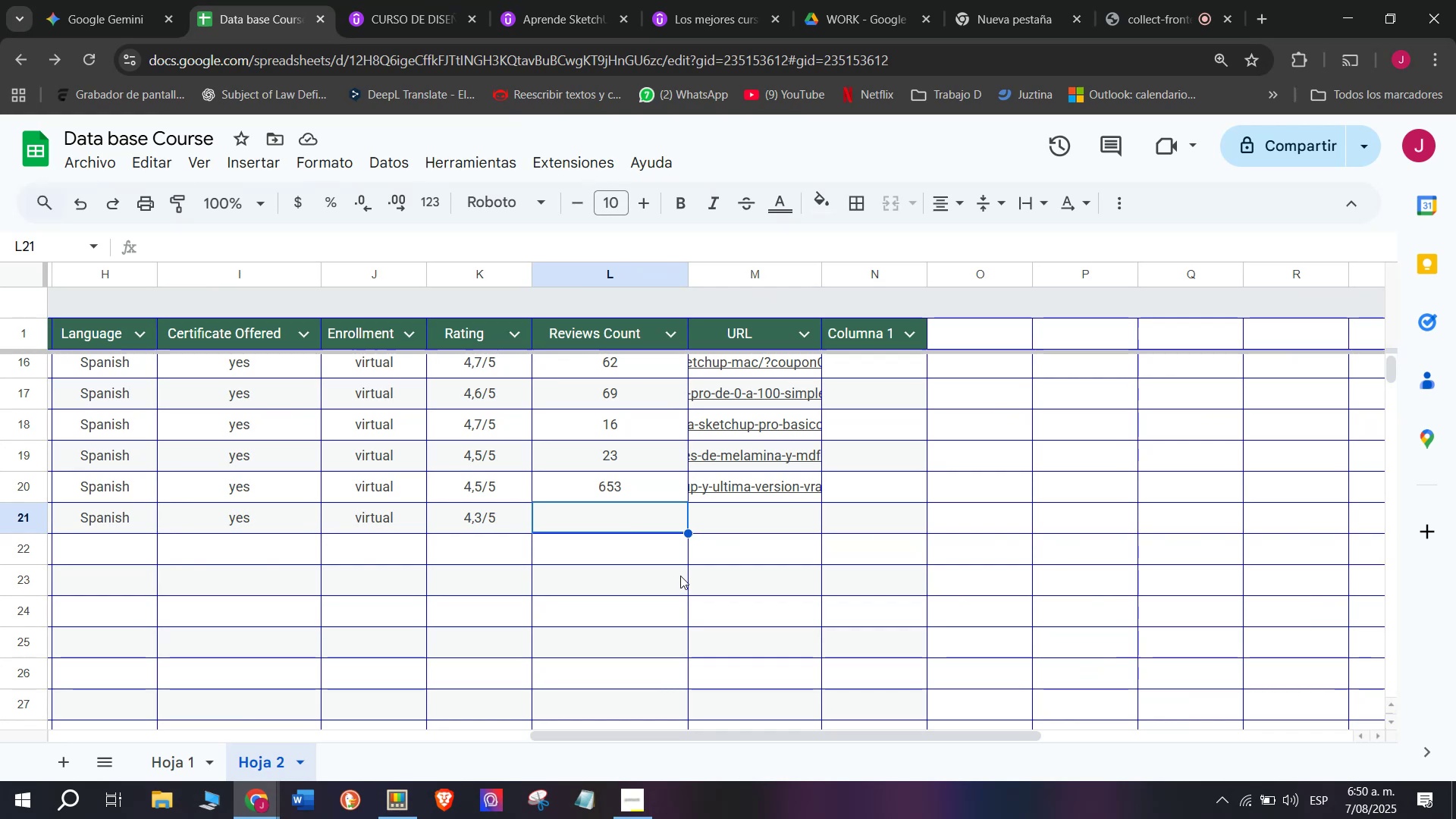 
key(Z)
 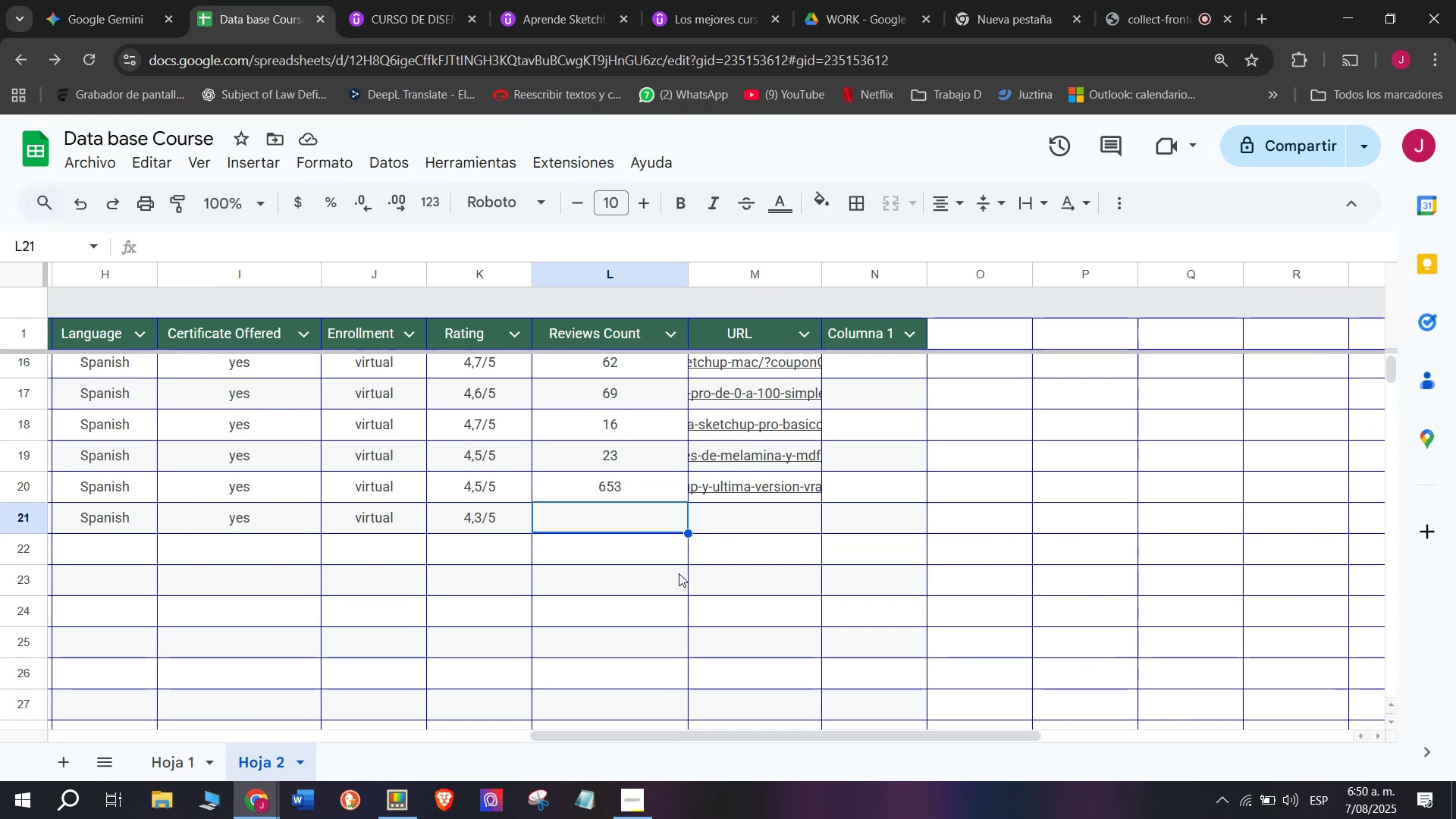 
key(Control+ControlLeft)
 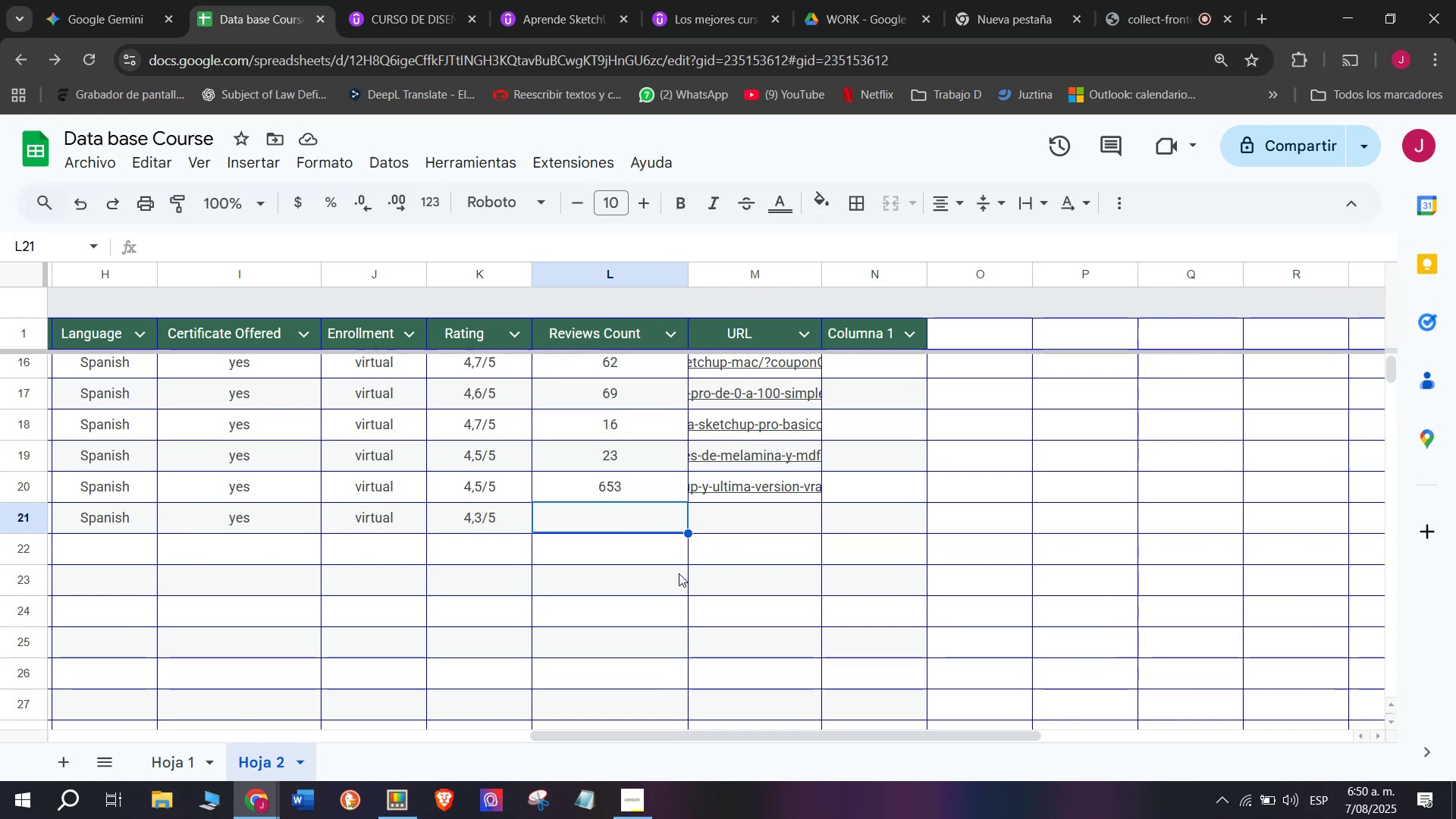 
key(Control+V)
 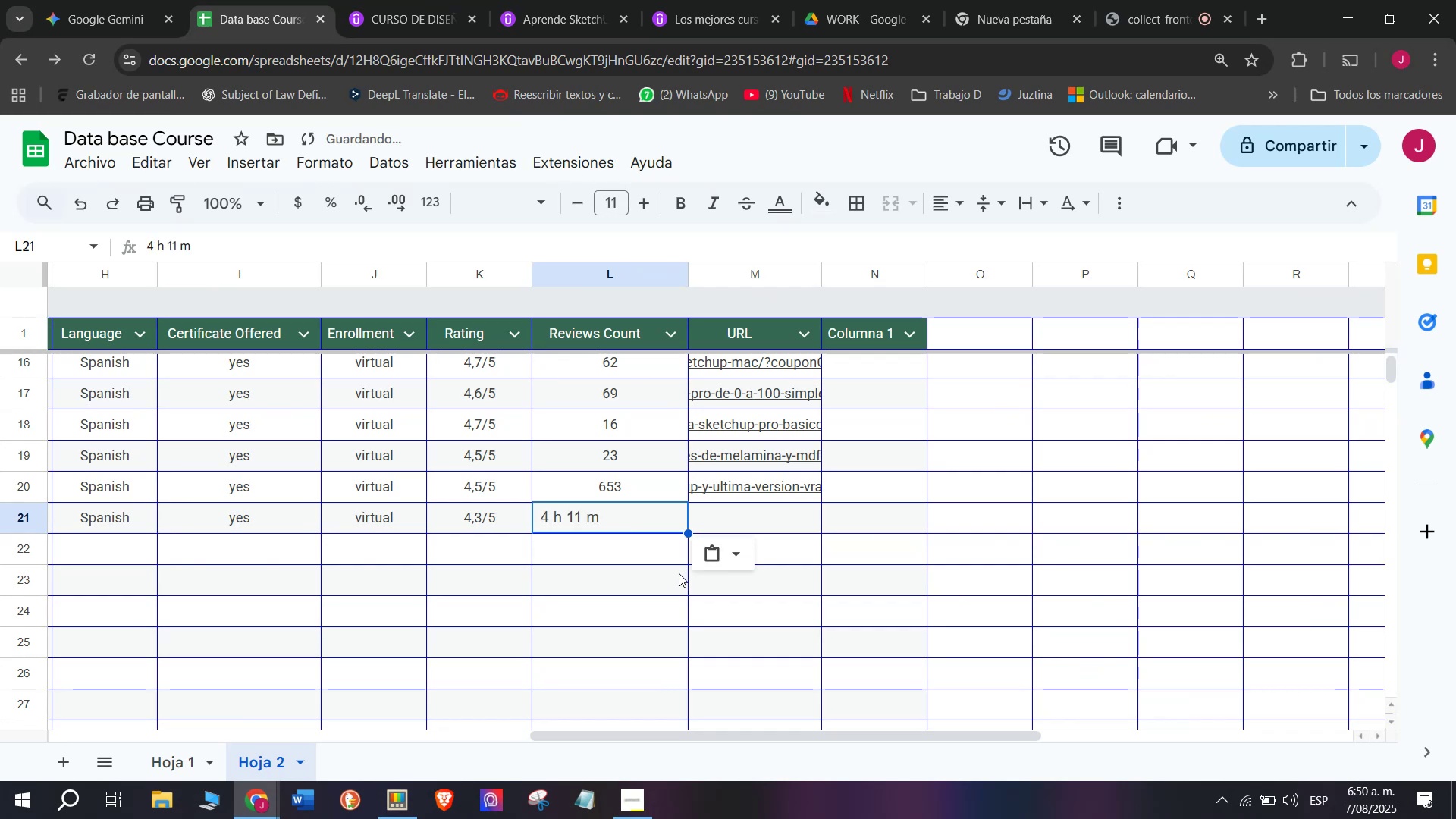 
key(Shift+ShiftLeft)
 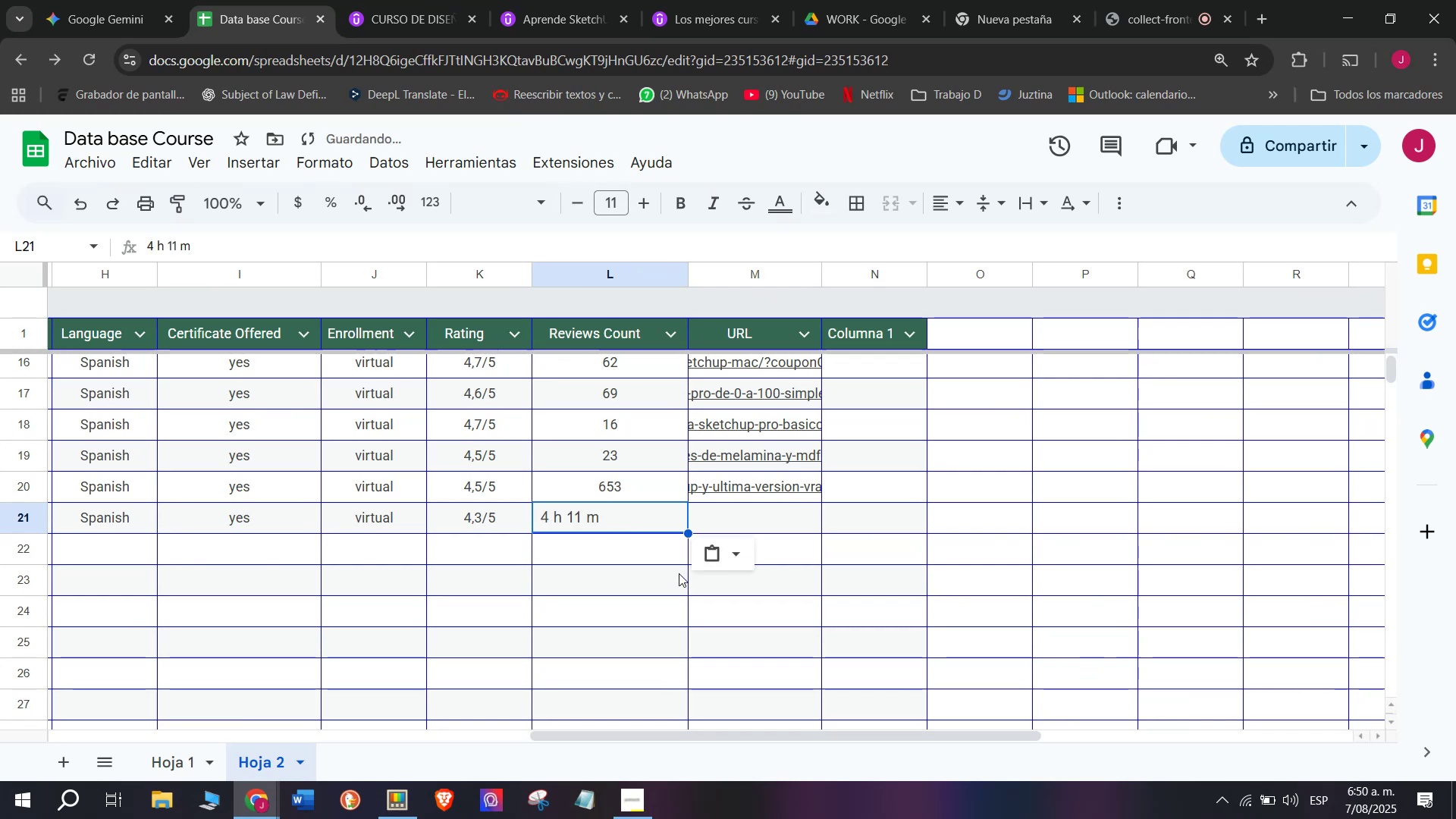 
key(Control+Shift+ControlLeft)
 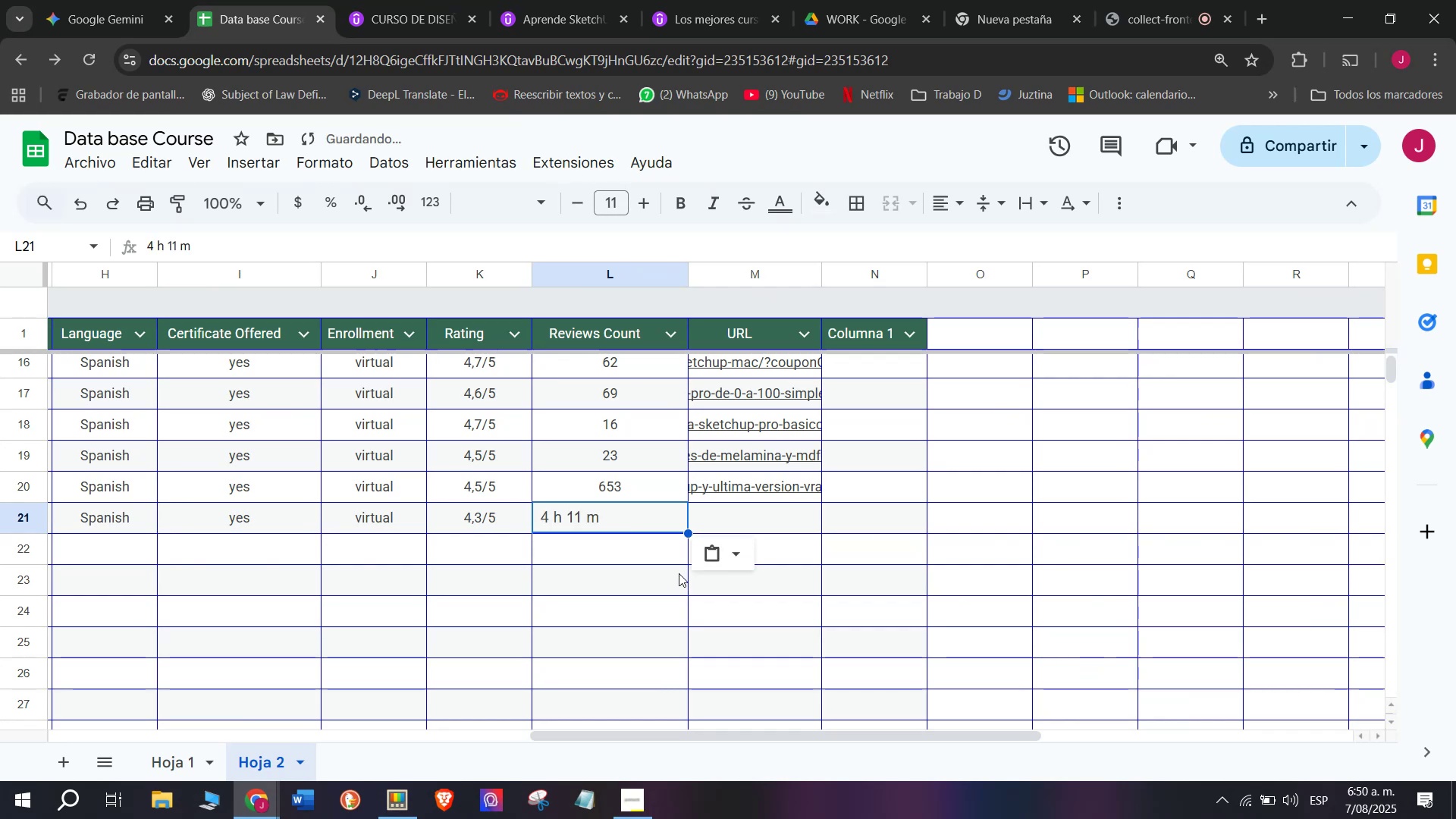 
key(Control+Shift+Z)
 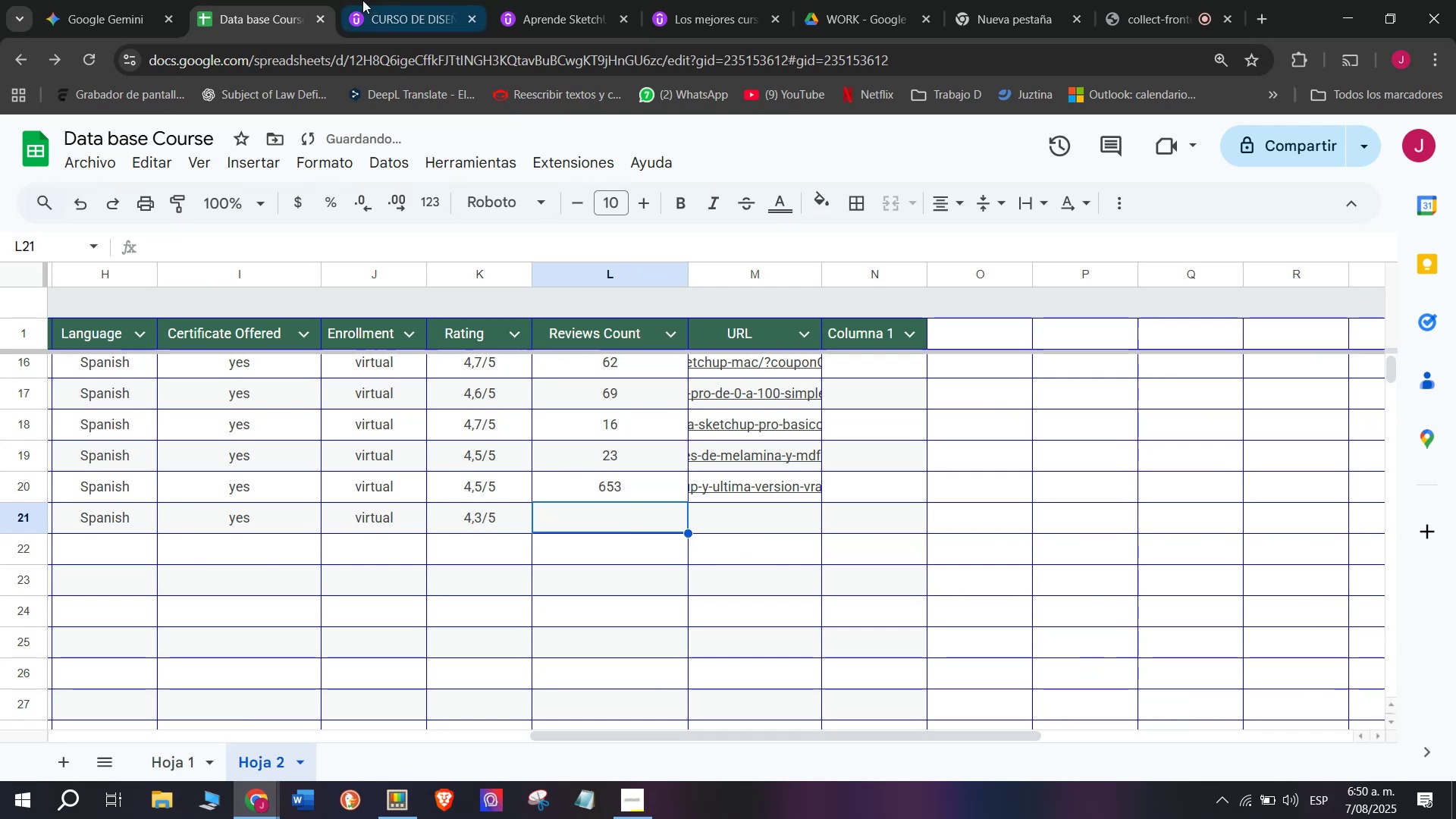 
left_click([362, 0])
 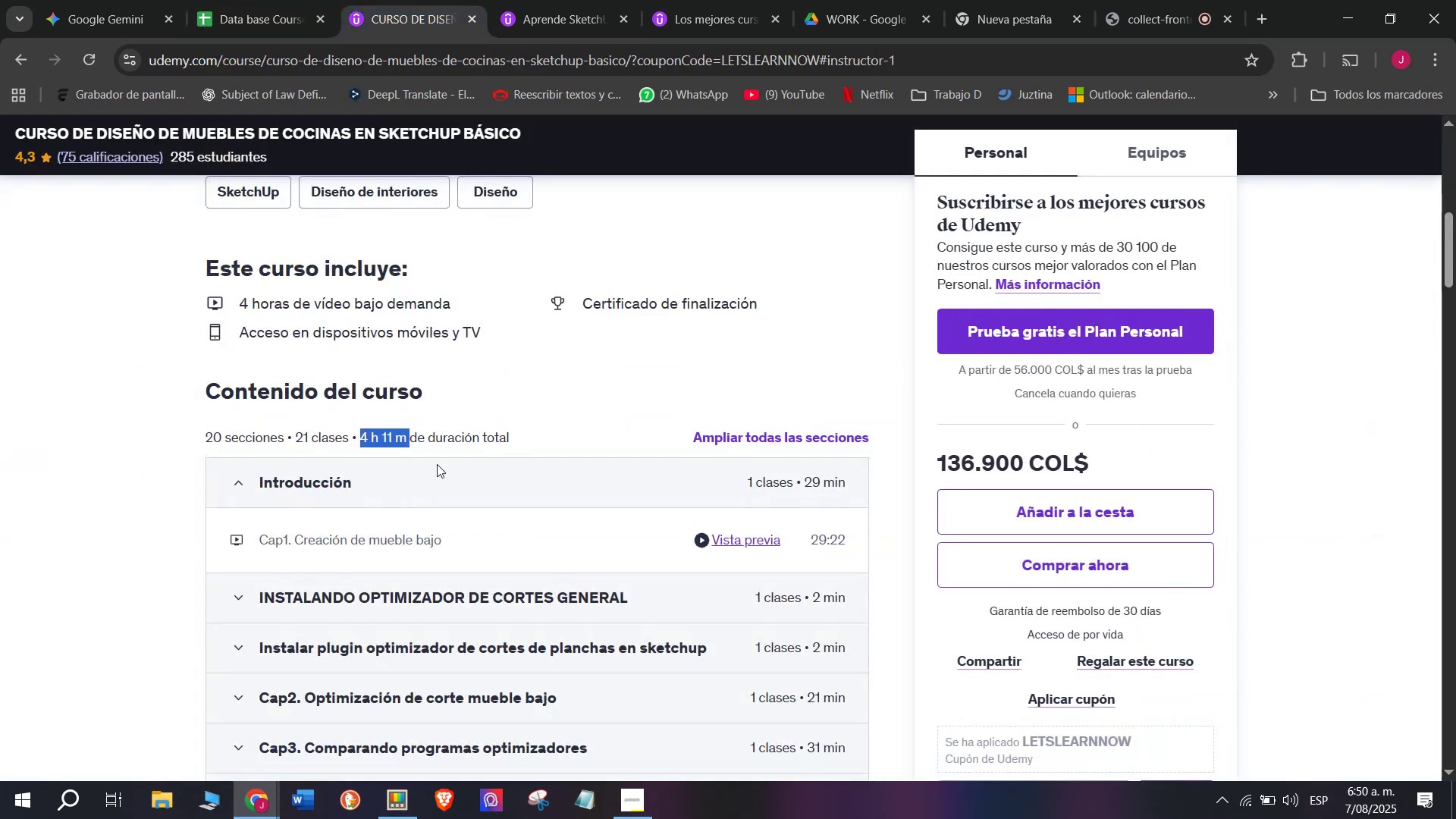 
scroll: coordinate [440, 540], scroll_direction: up, amount: 2.0
 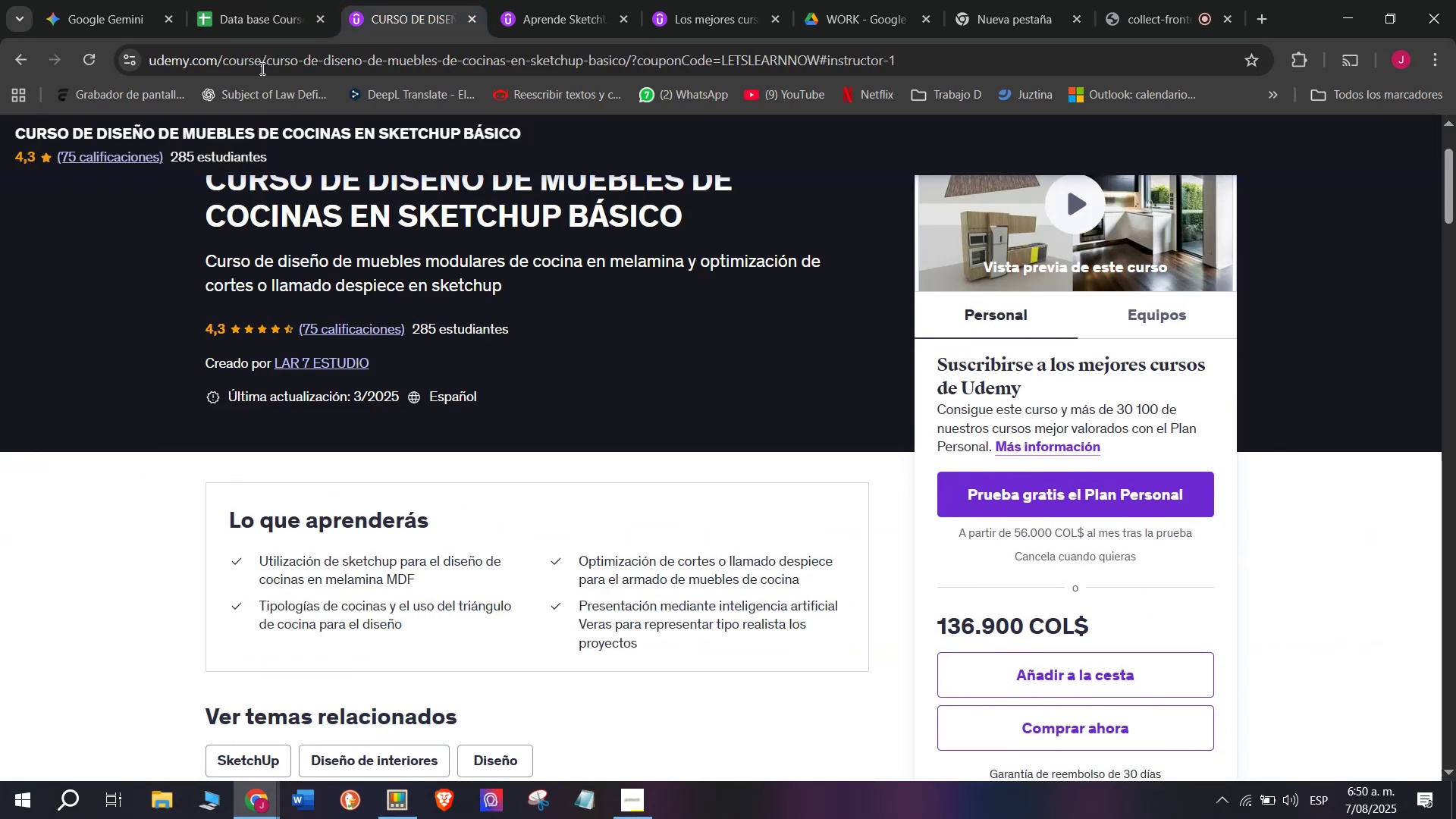 
left_click([224, 0])
 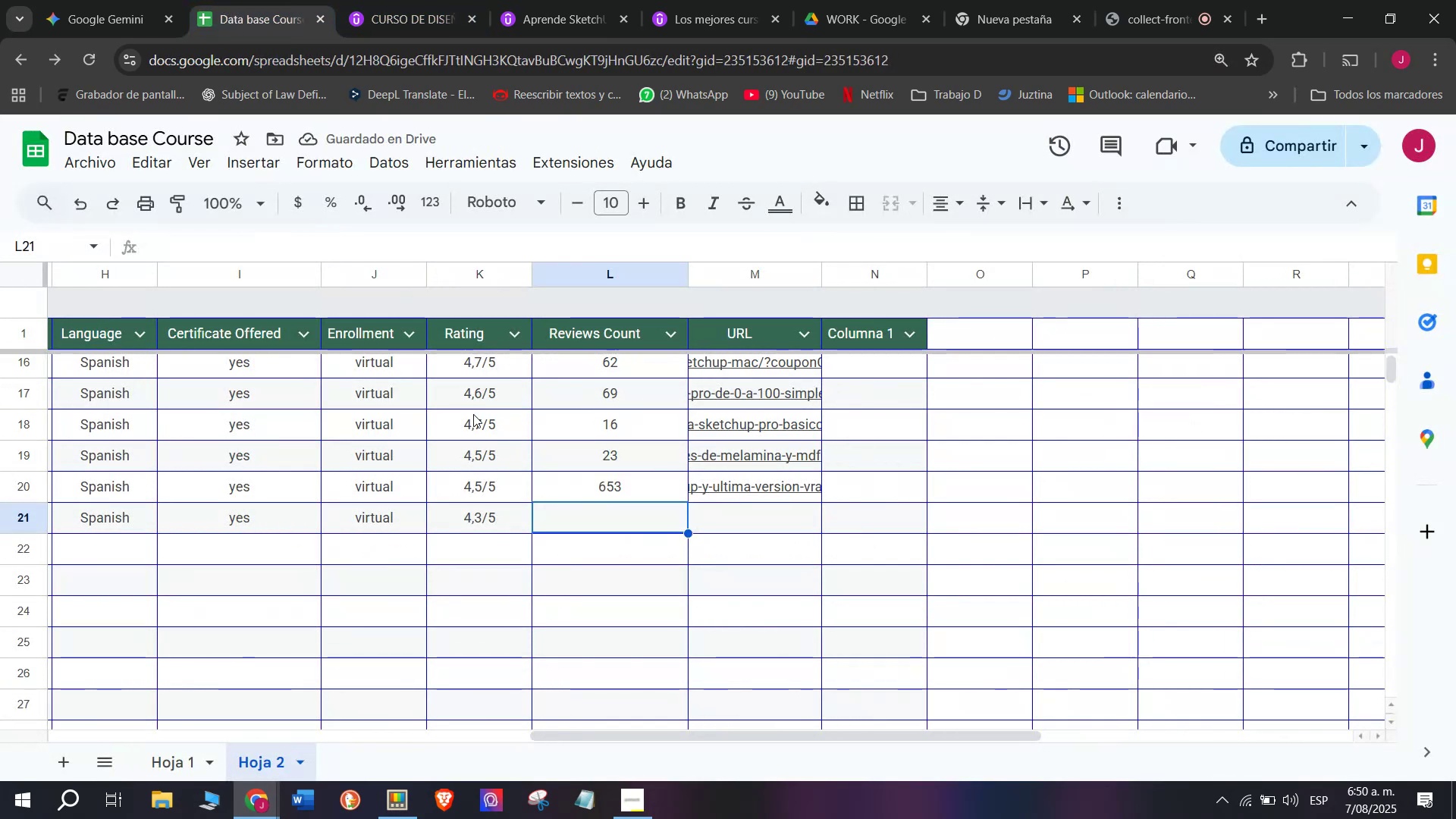 
type(75)
 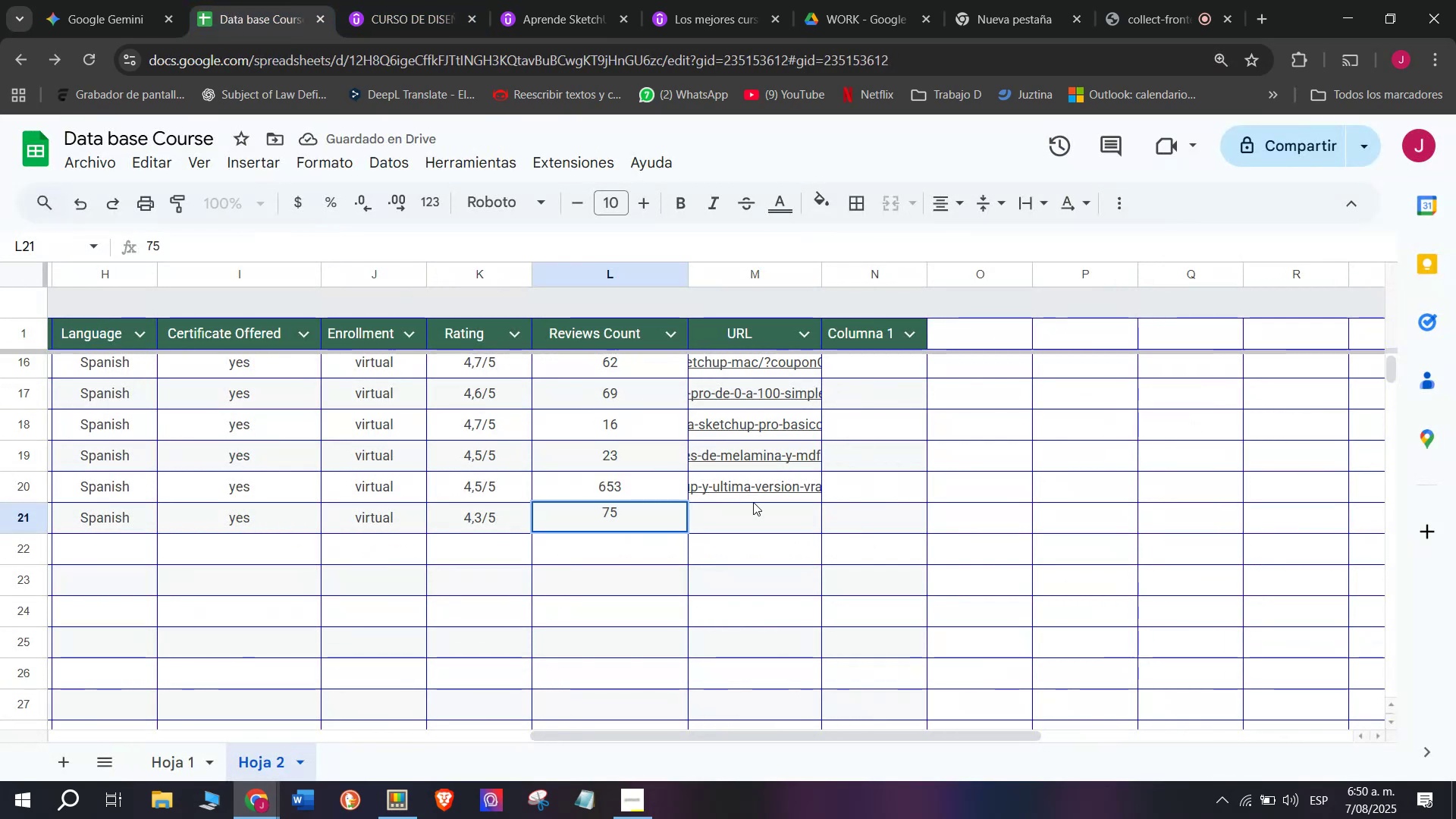 
left_click([759, 517])
 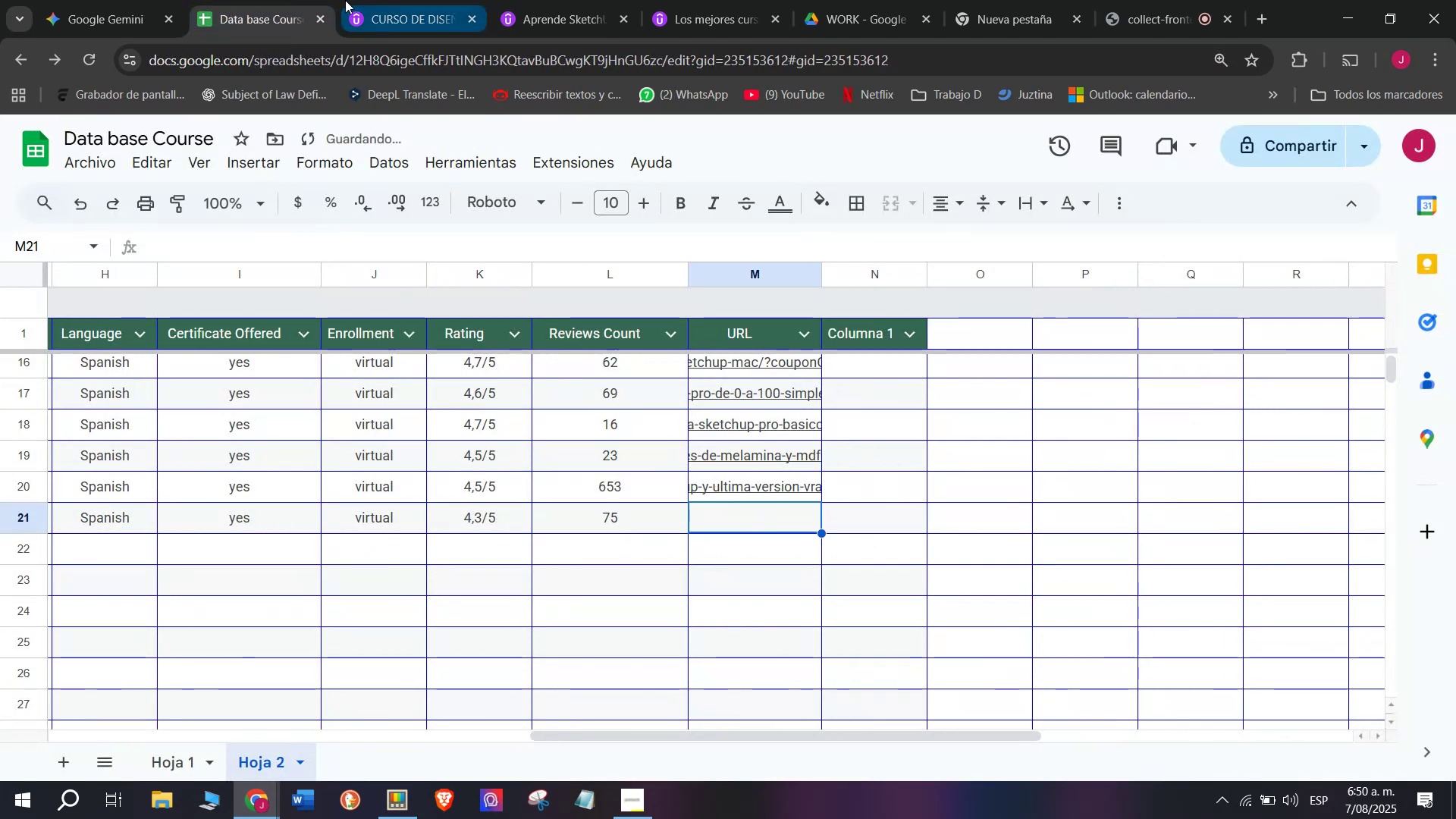 
left_click([362, 0])
 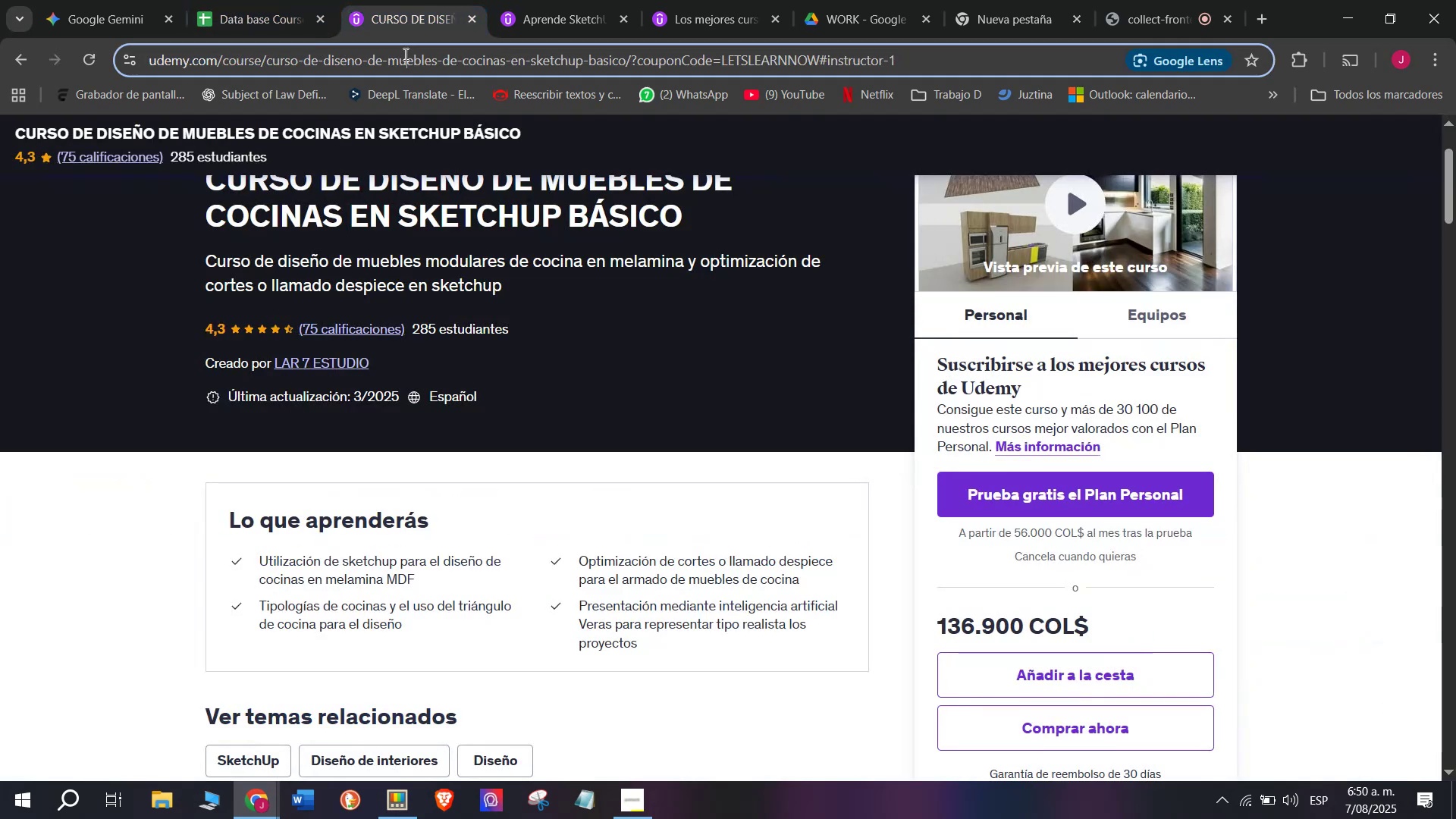 
double_click([404, 54])
 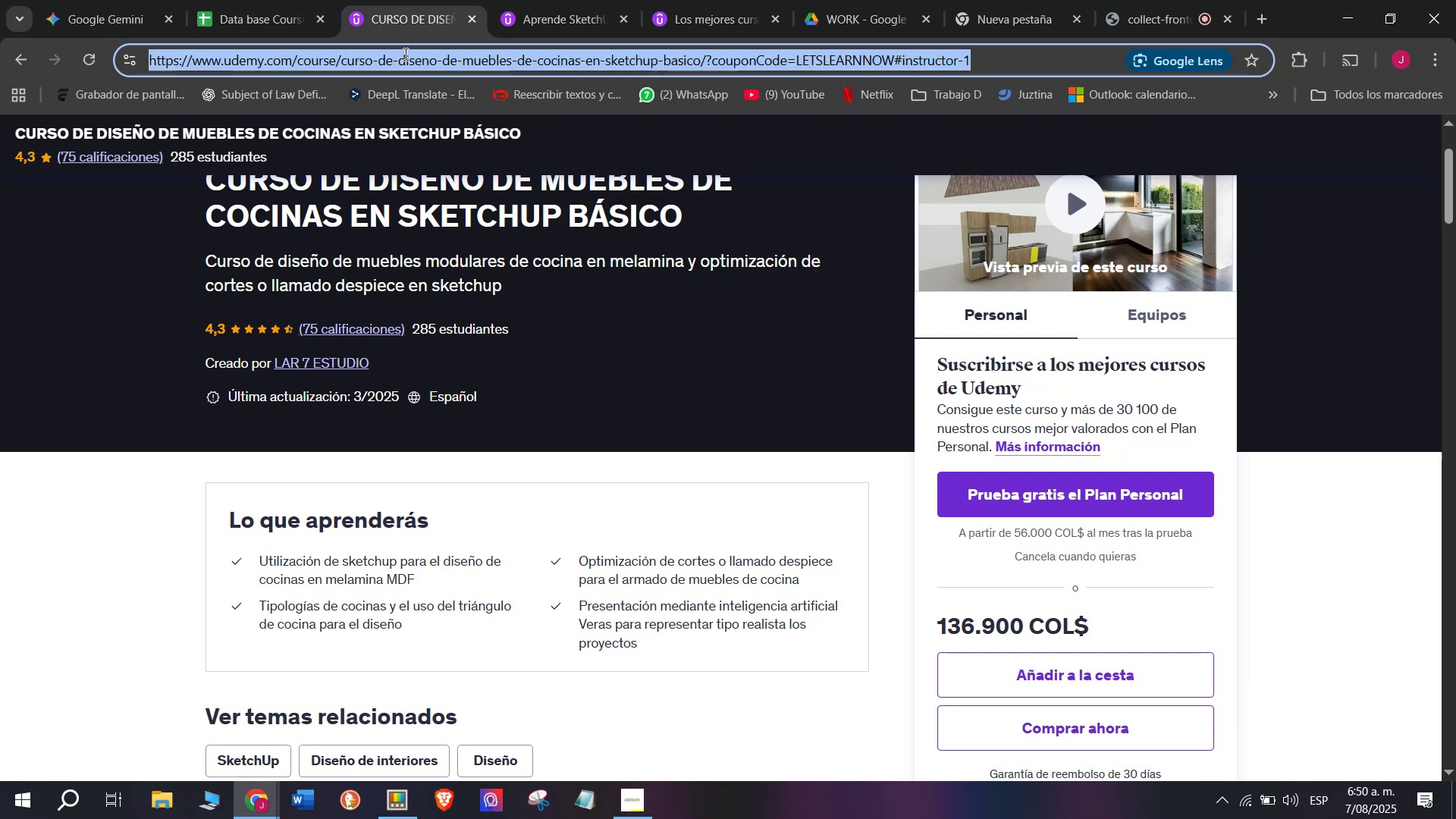 
triple_click([404, 54])
 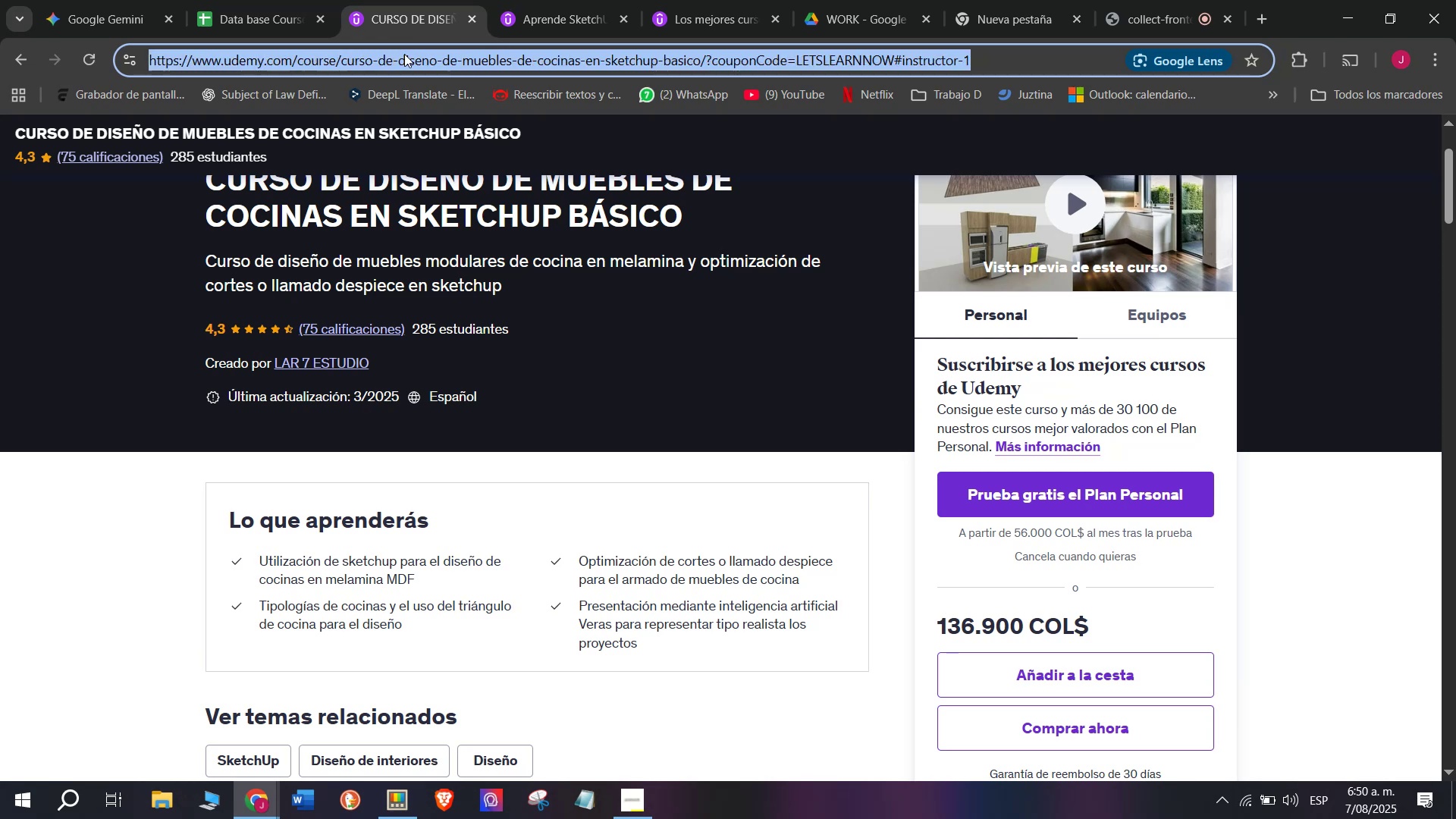 
key(Break)
 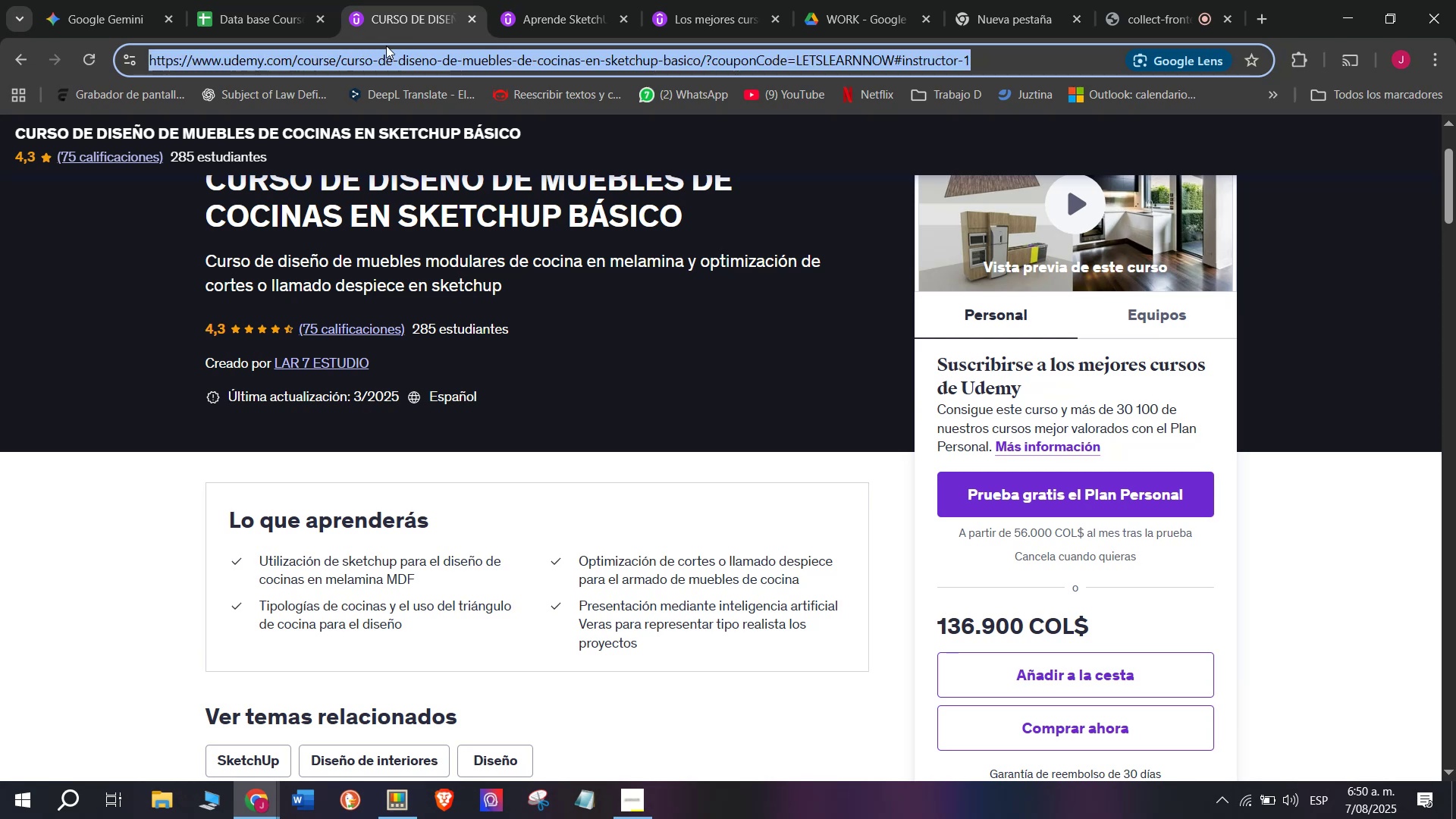 
key(Control+ControlLeft)
 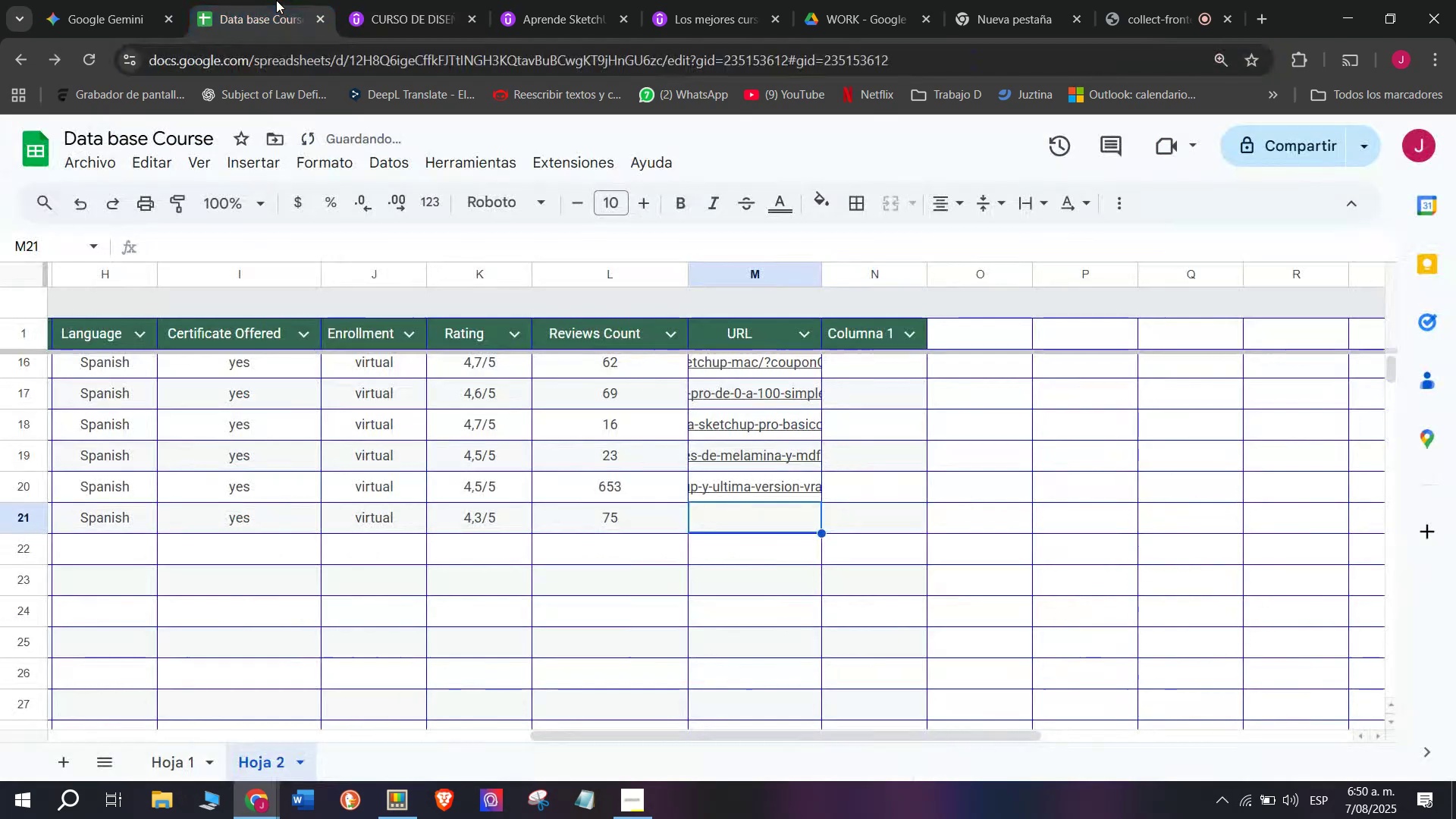 
key(Control+C)
 